 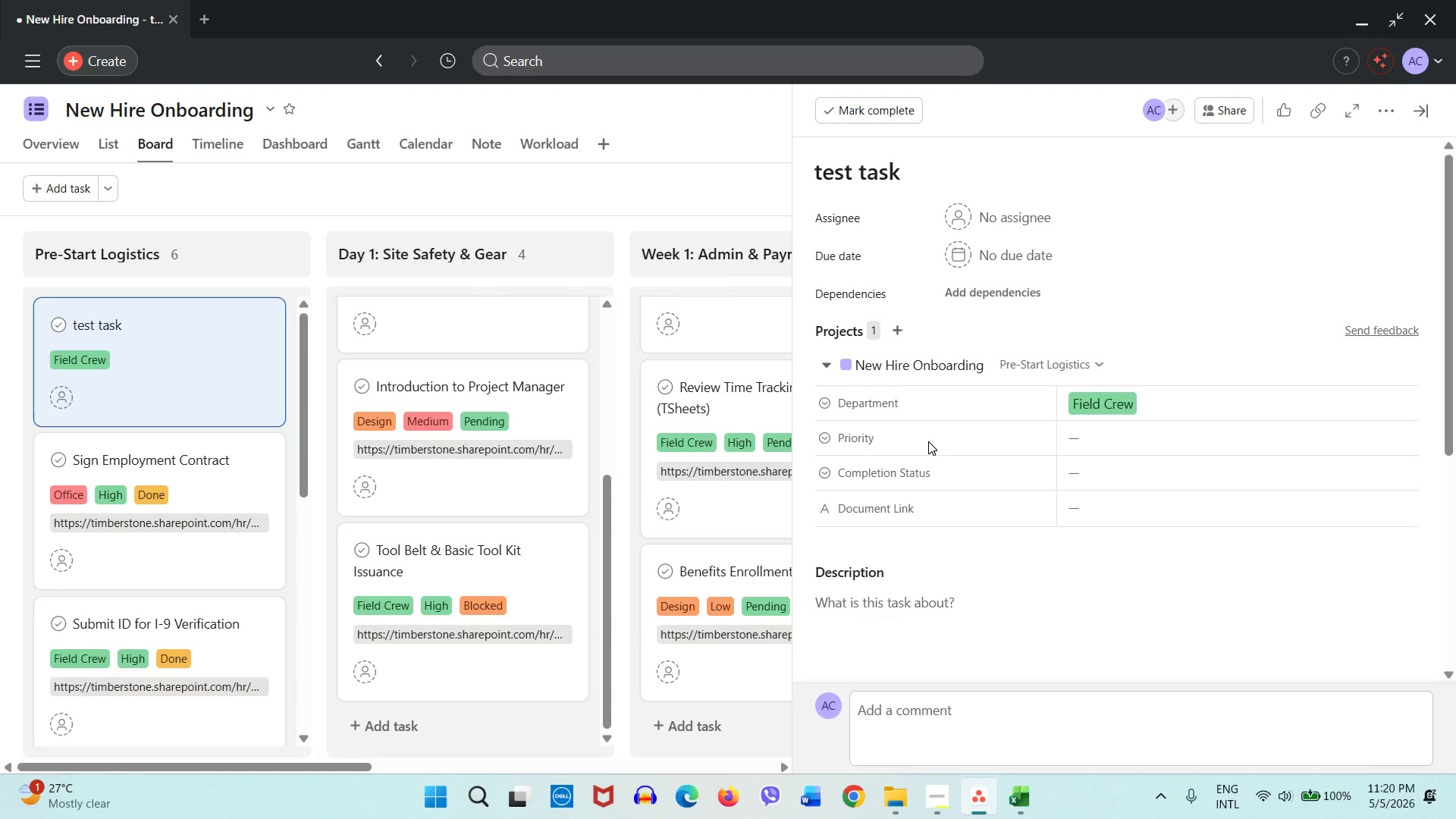 
left_click([1071, 438])
 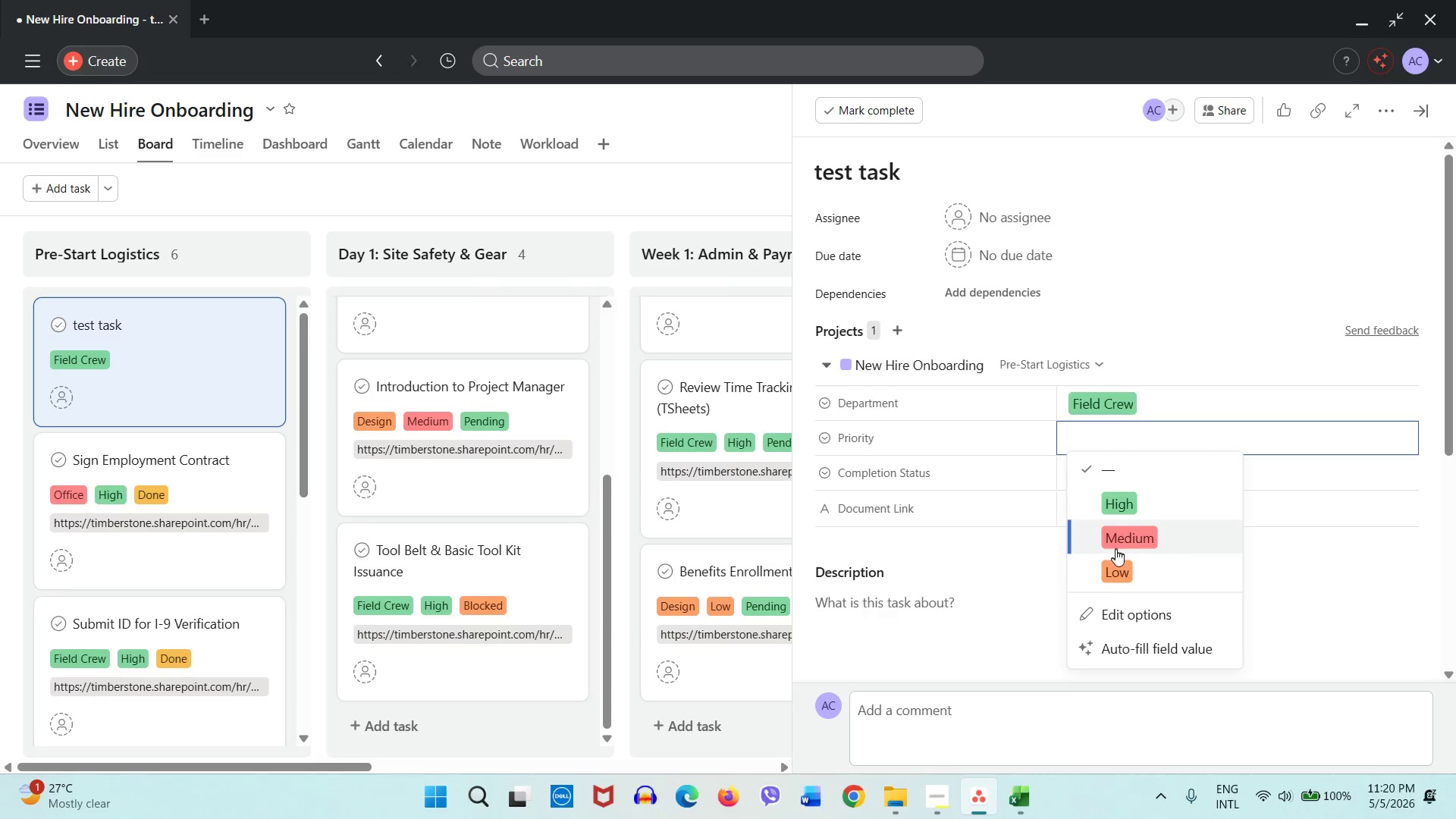 
left_click([1116, 579])
 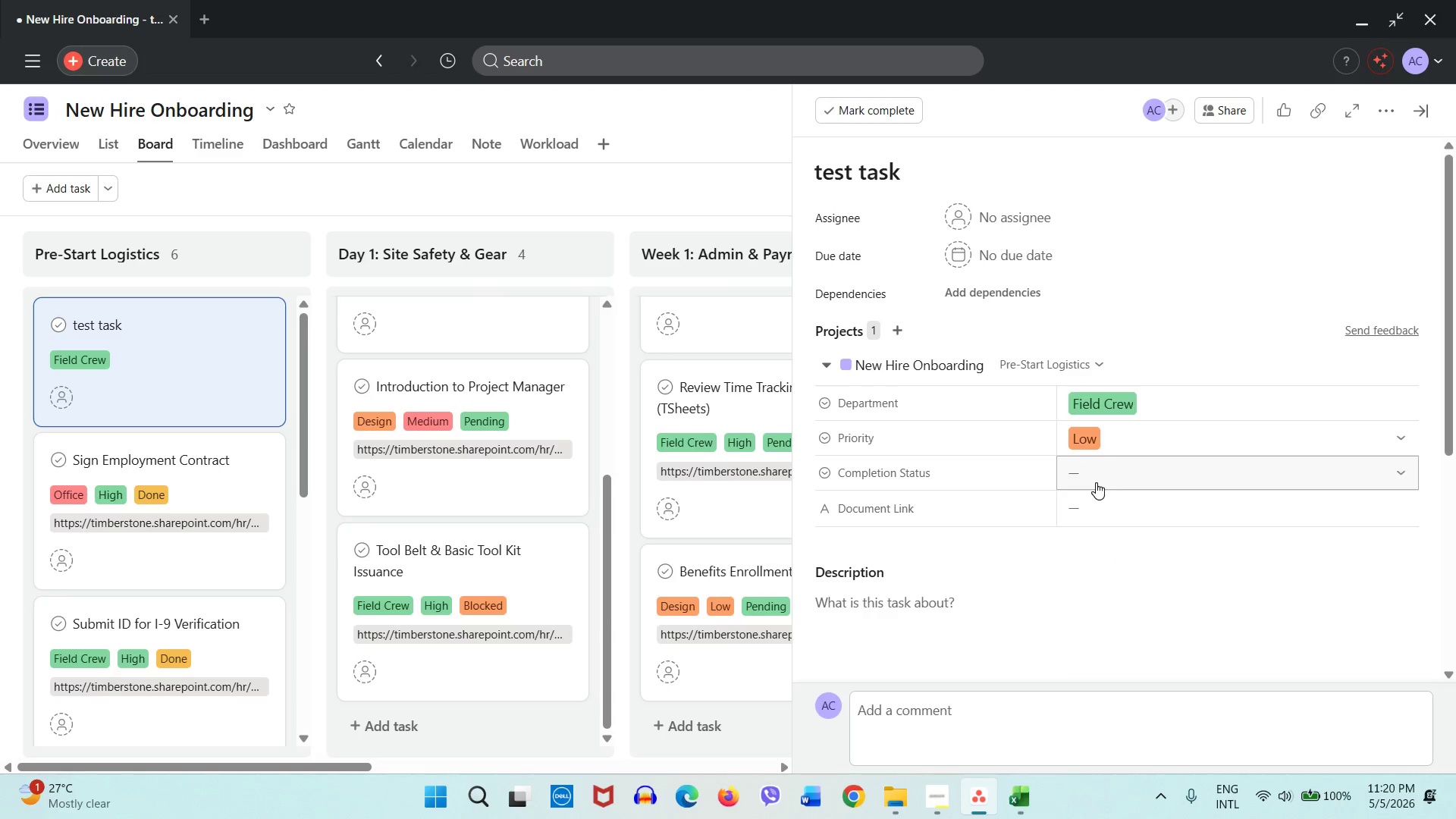 
left_click([1096, 482])
 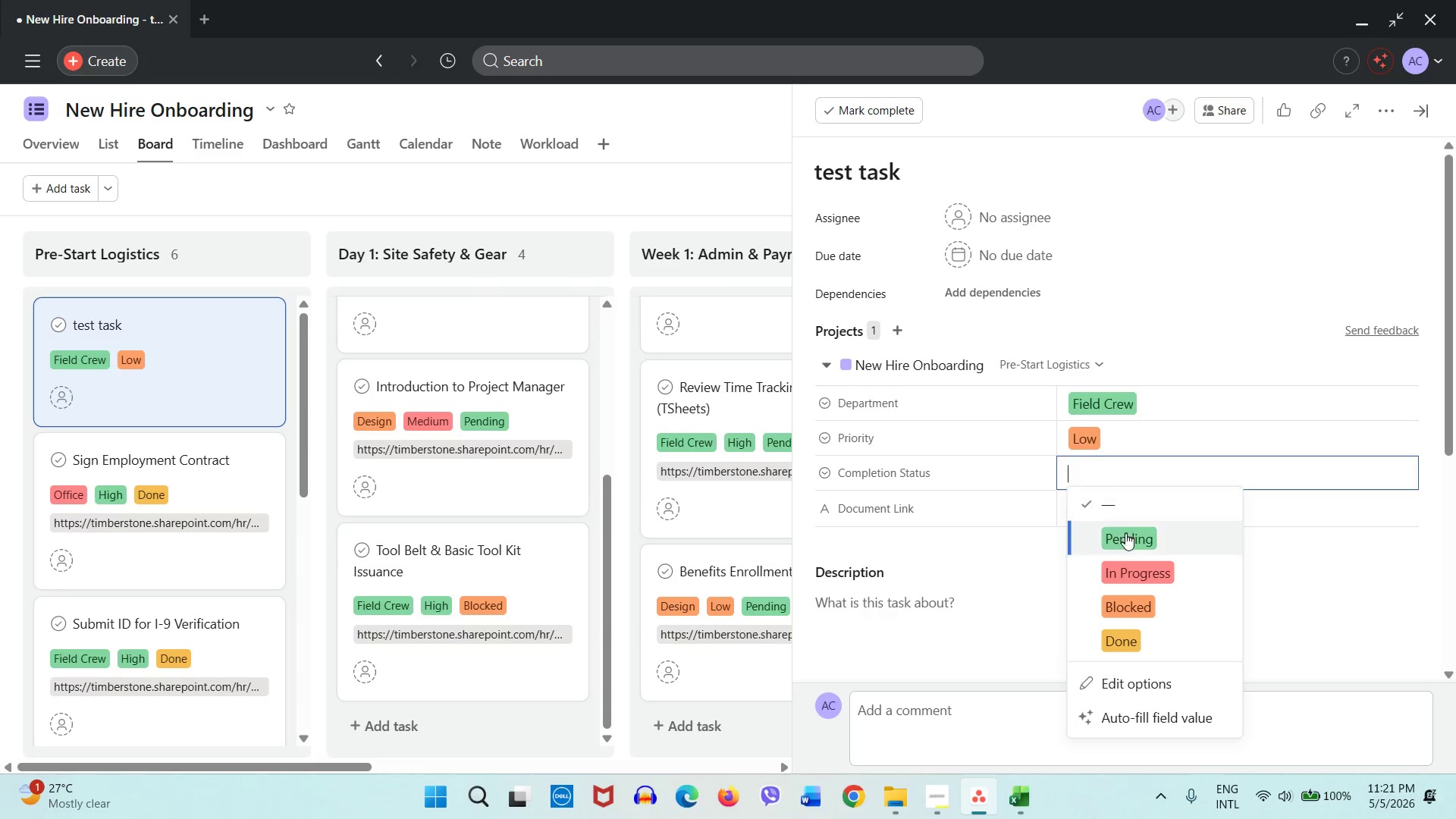 
left_click([1125, 537])
 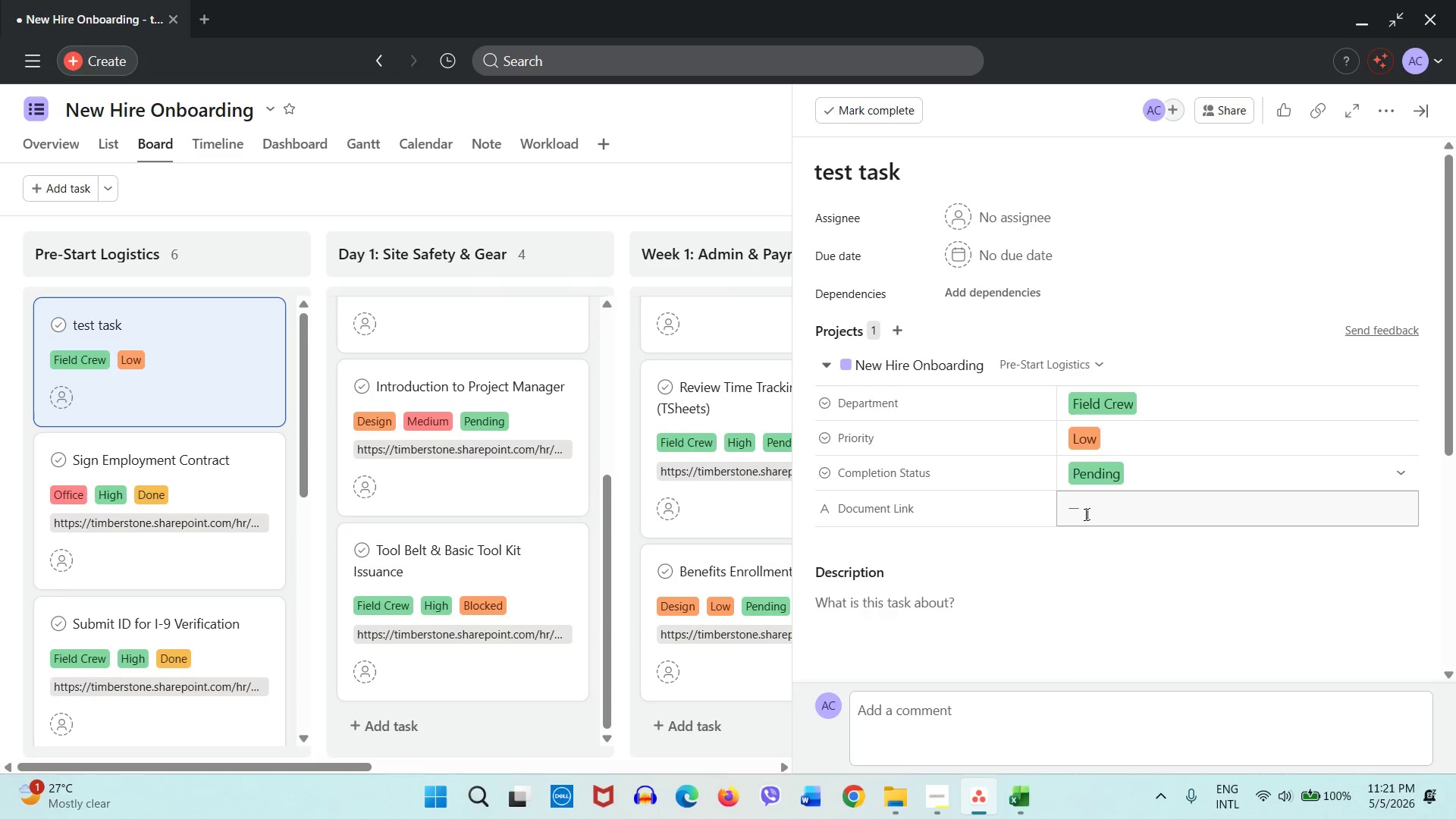 
left_click([1081, 519])
 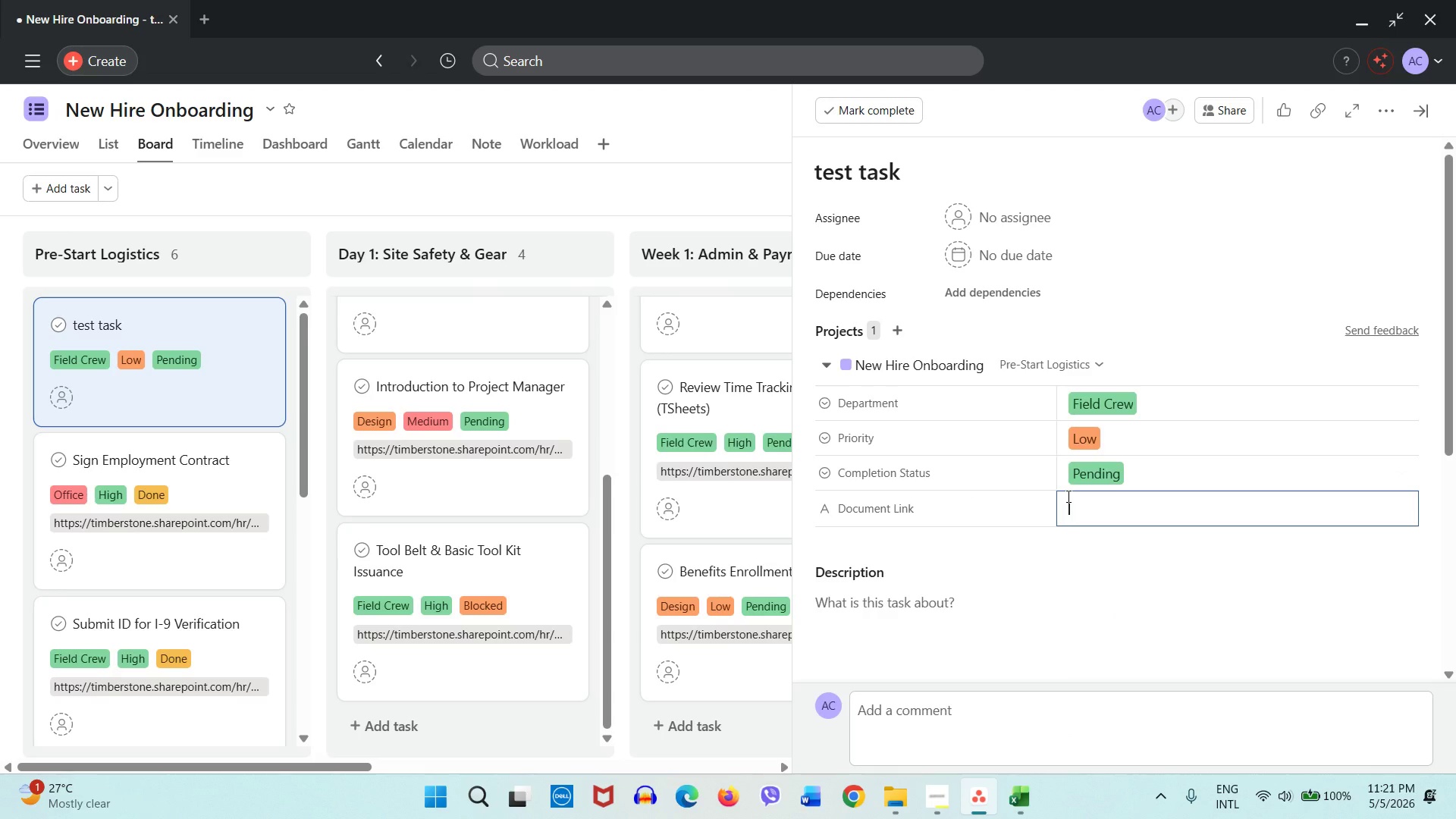 
type(https)
 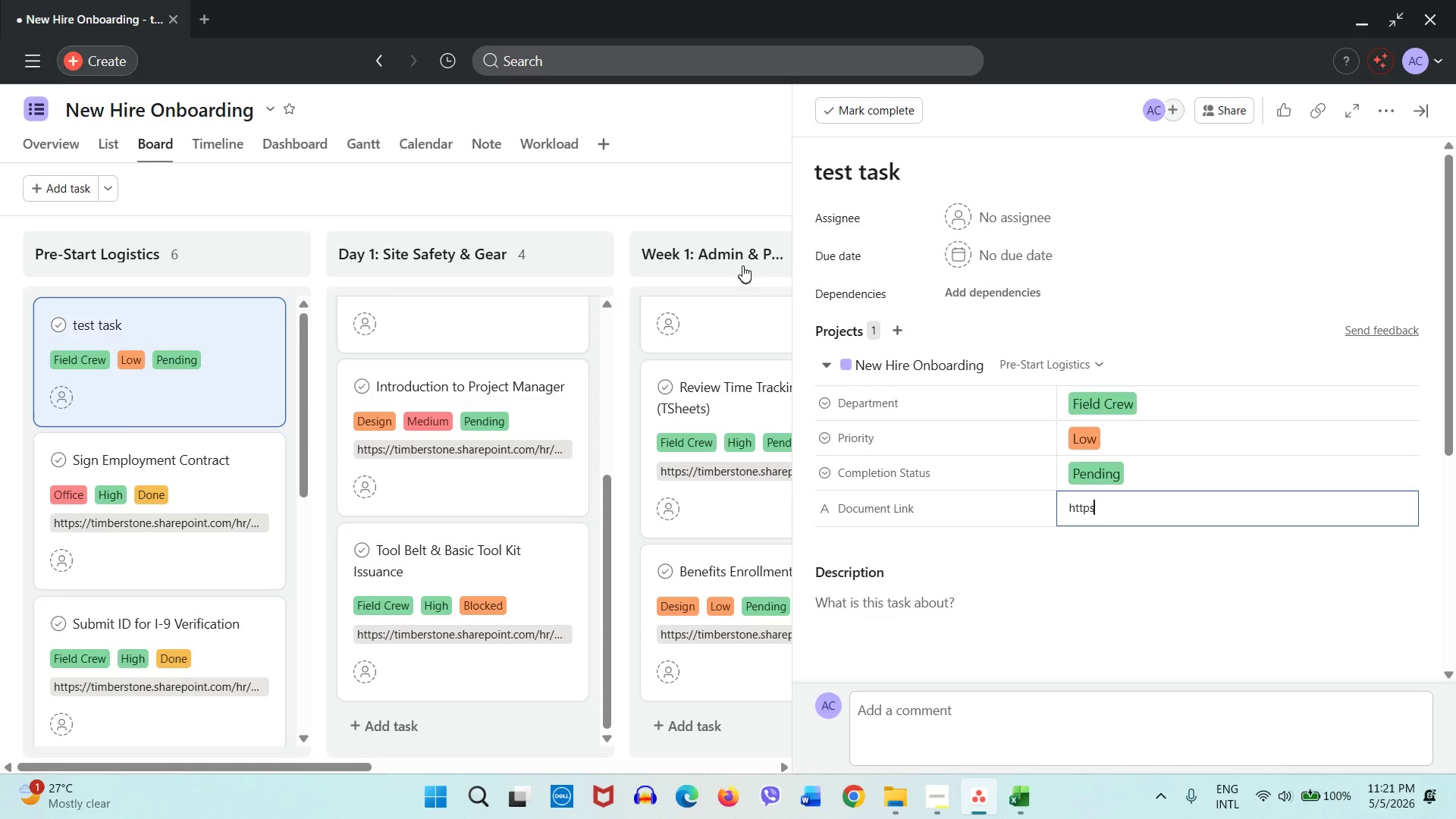 
left_click([745, 196])
 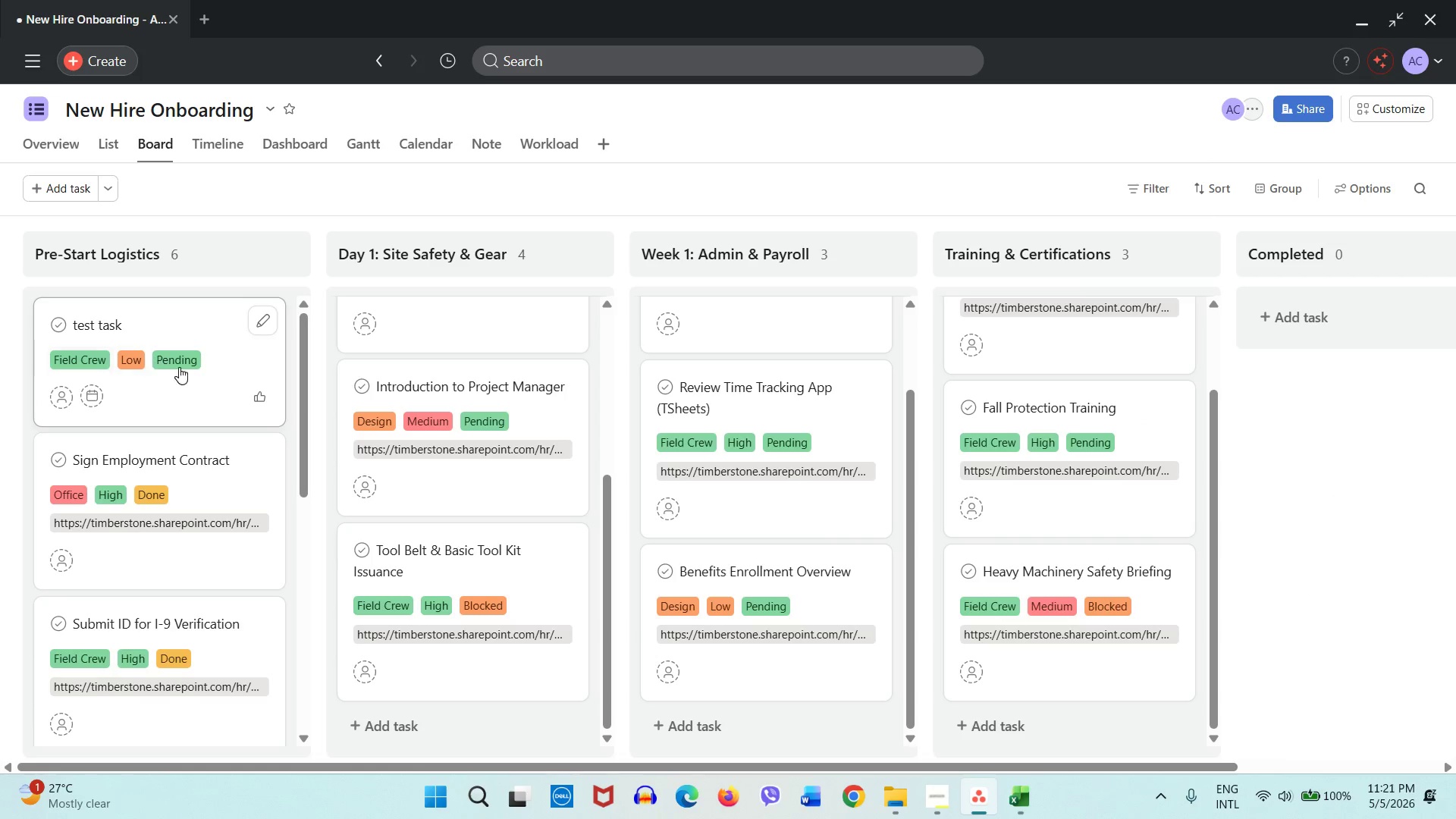 
left_click_drag(start_coordinate=[184, 389], to_coordinate=[1317, 342])
 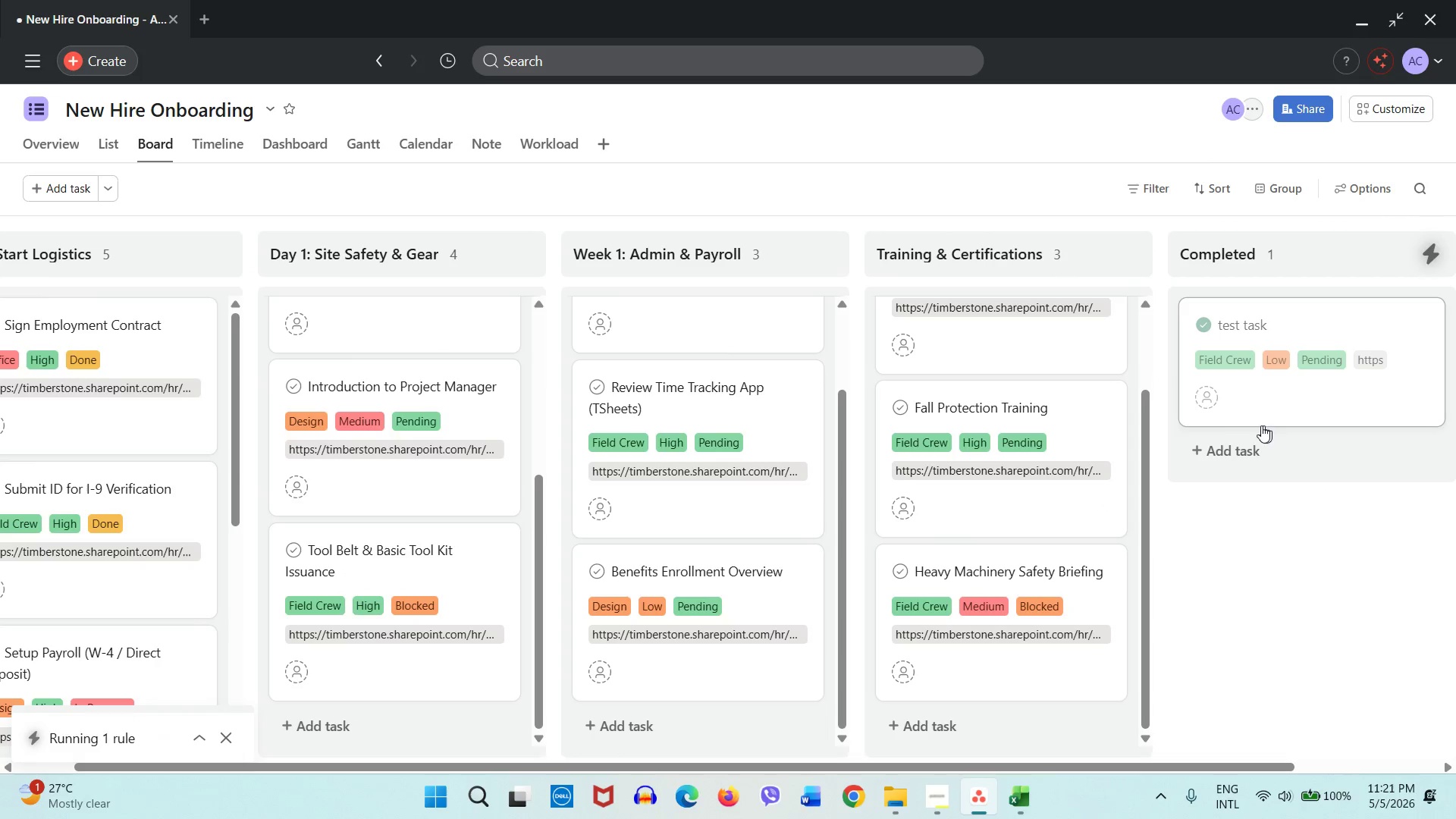 
wait(5.57)
 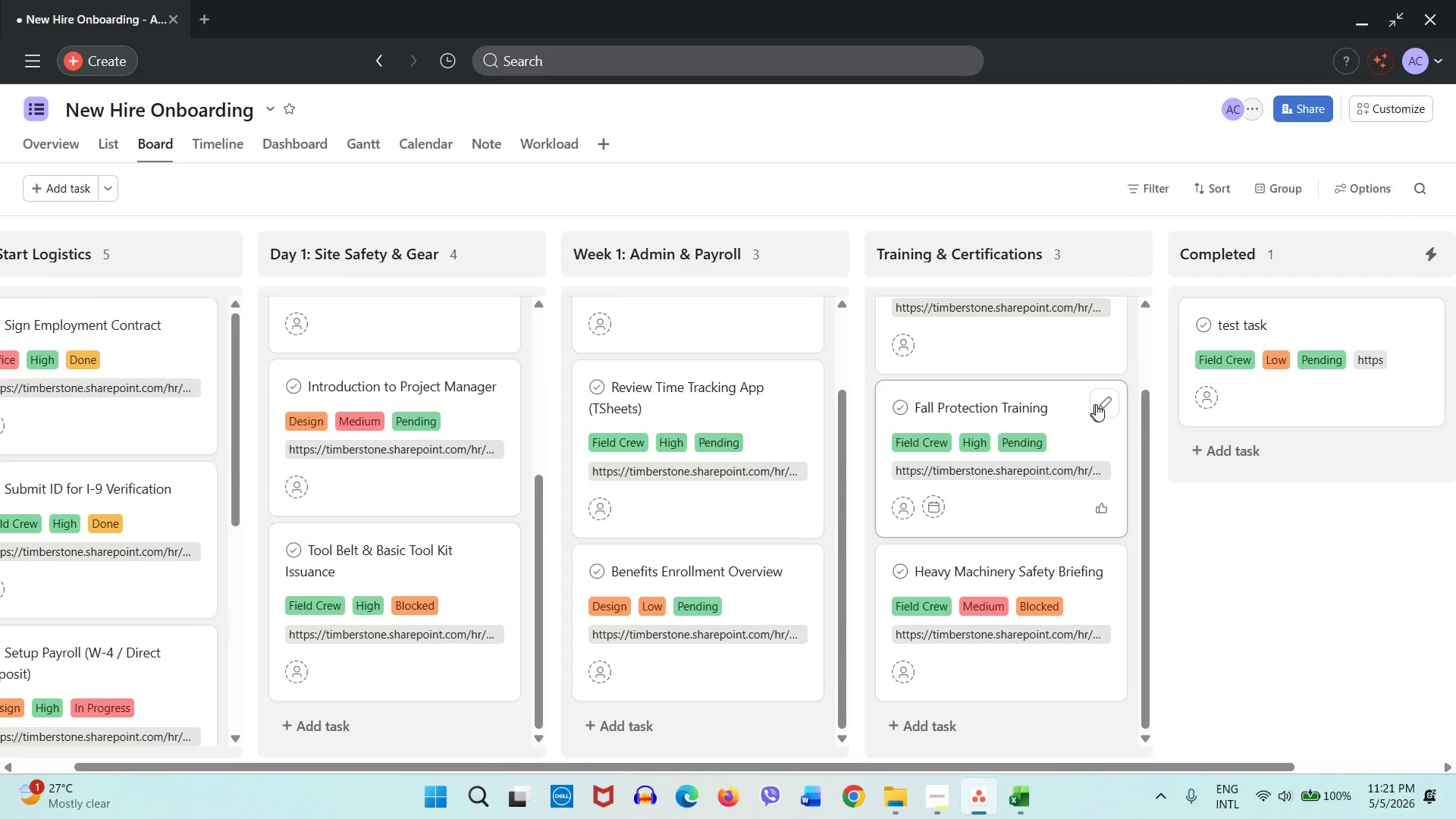 
mouse_move([610, 425])
 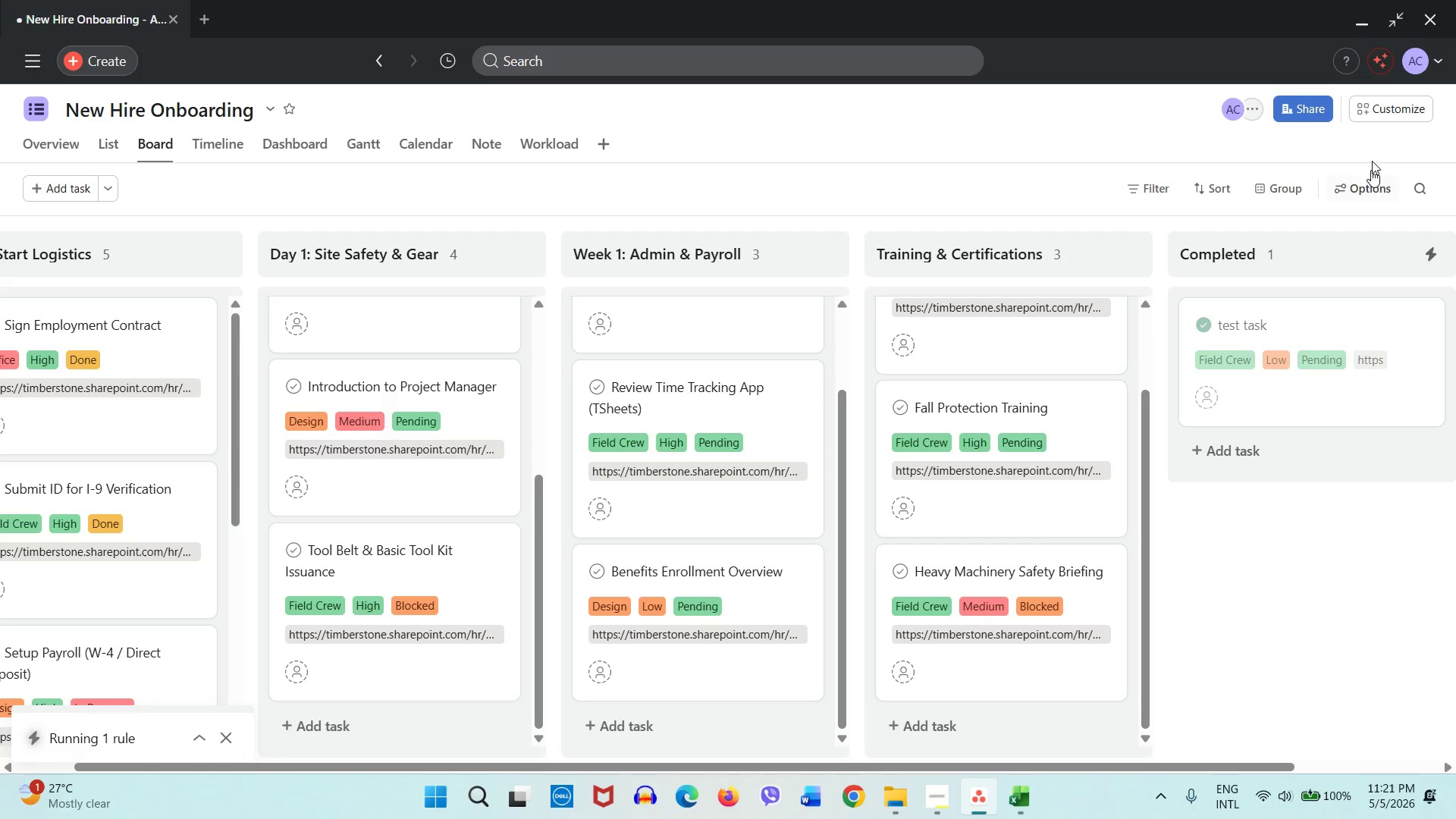 
left_click([1382, 121])
 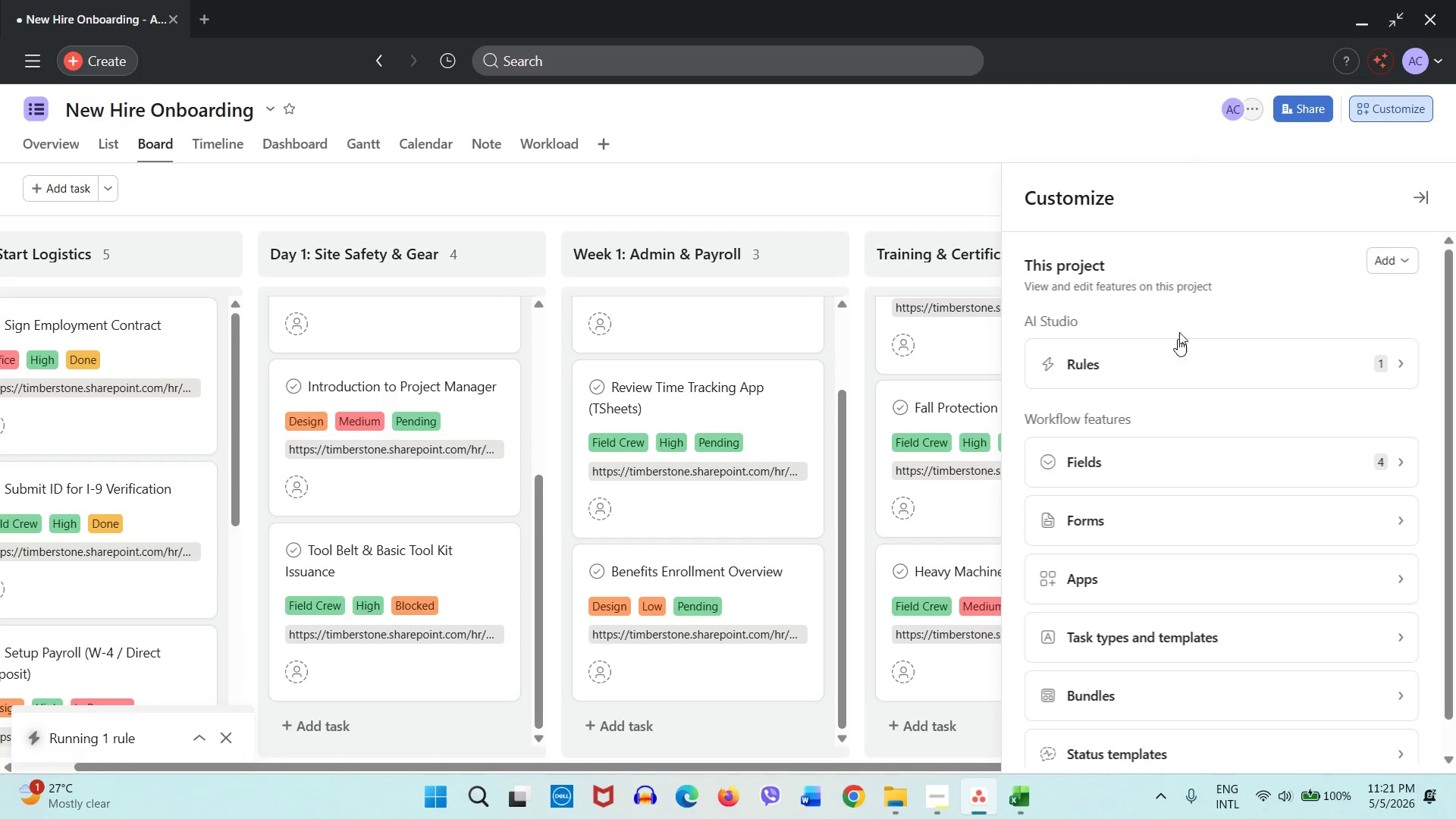 
left_click([1218, 384])
 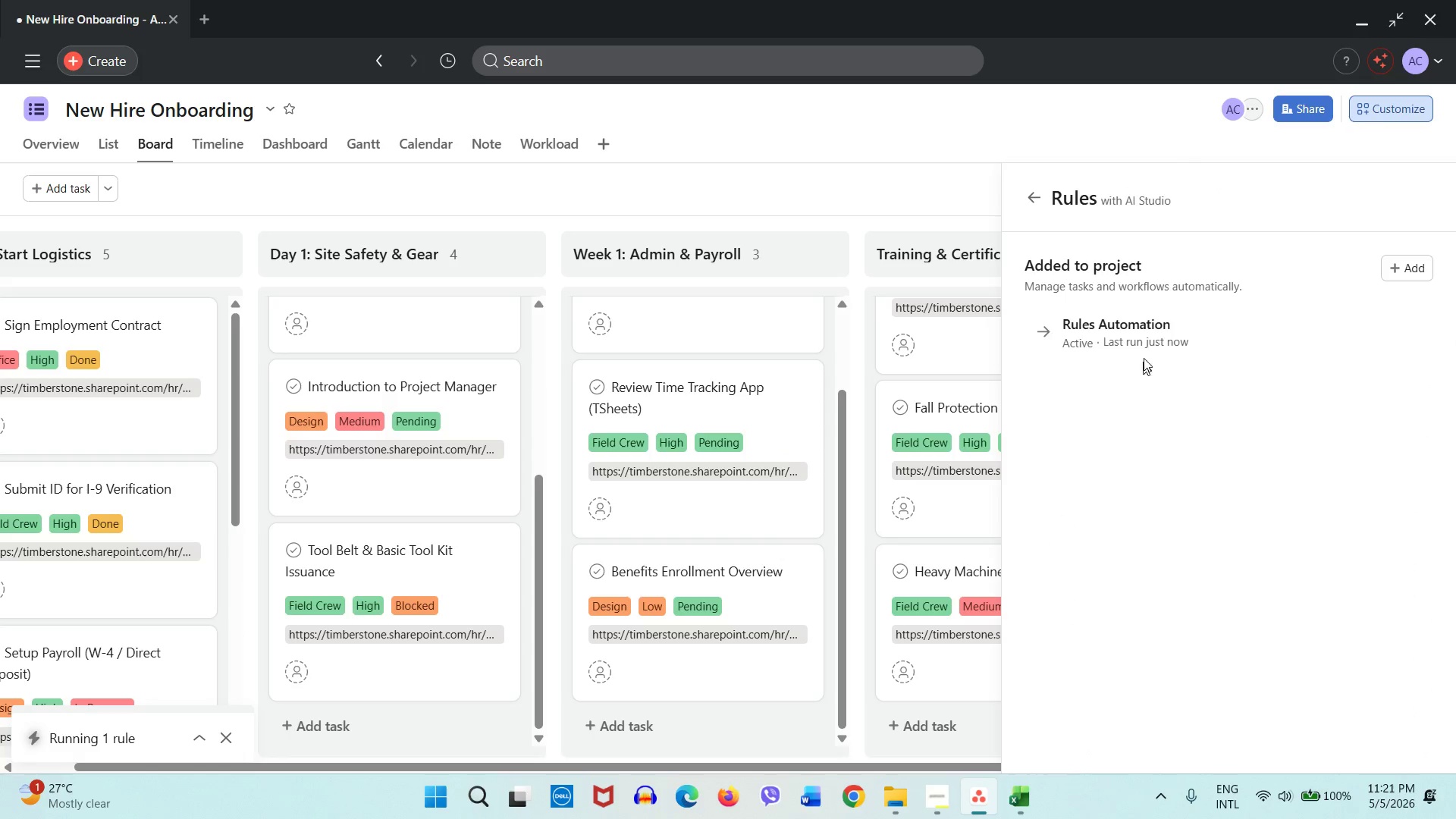 
left_click([1153, 337])
 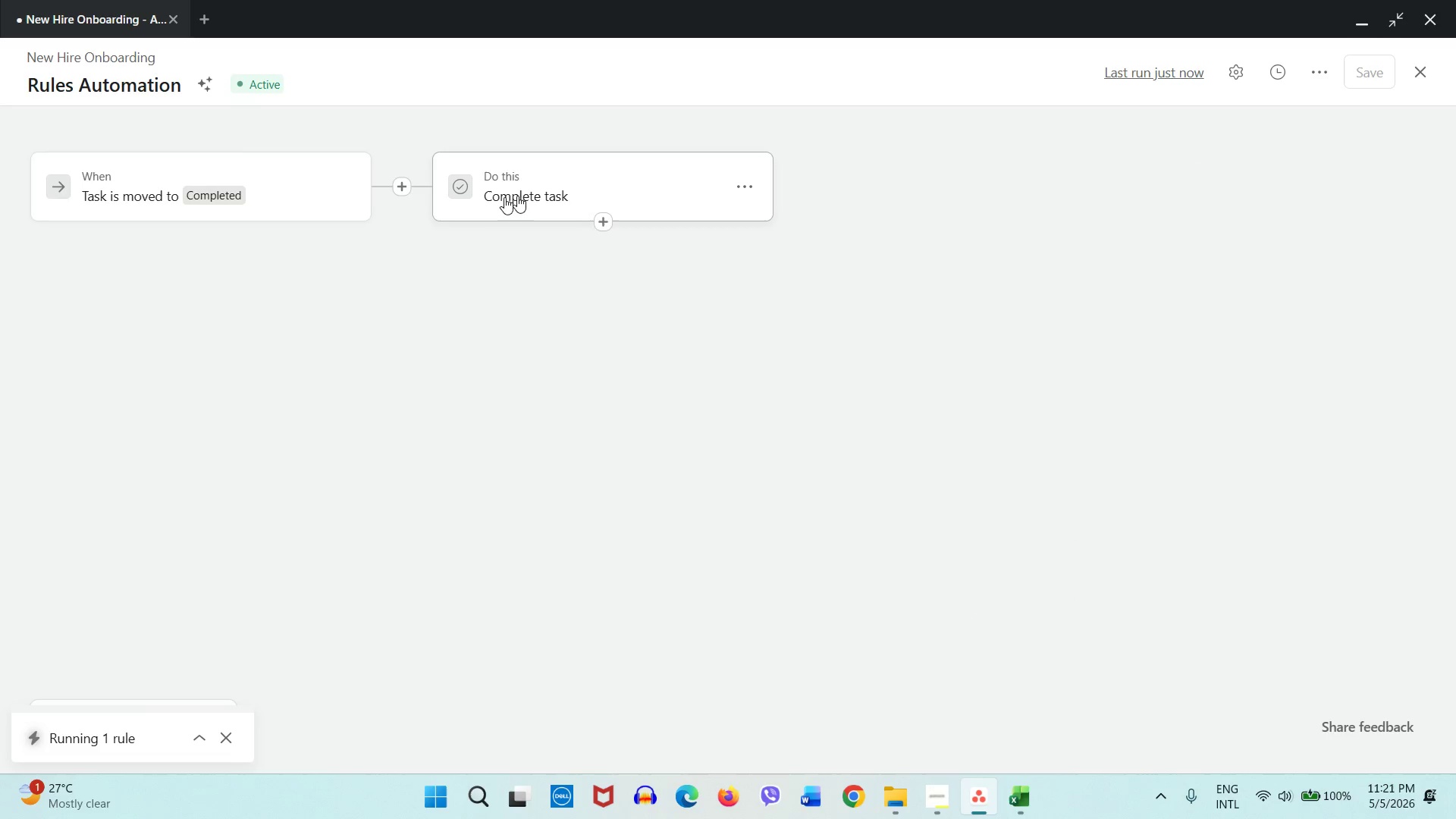 
left_click([403, 190])
 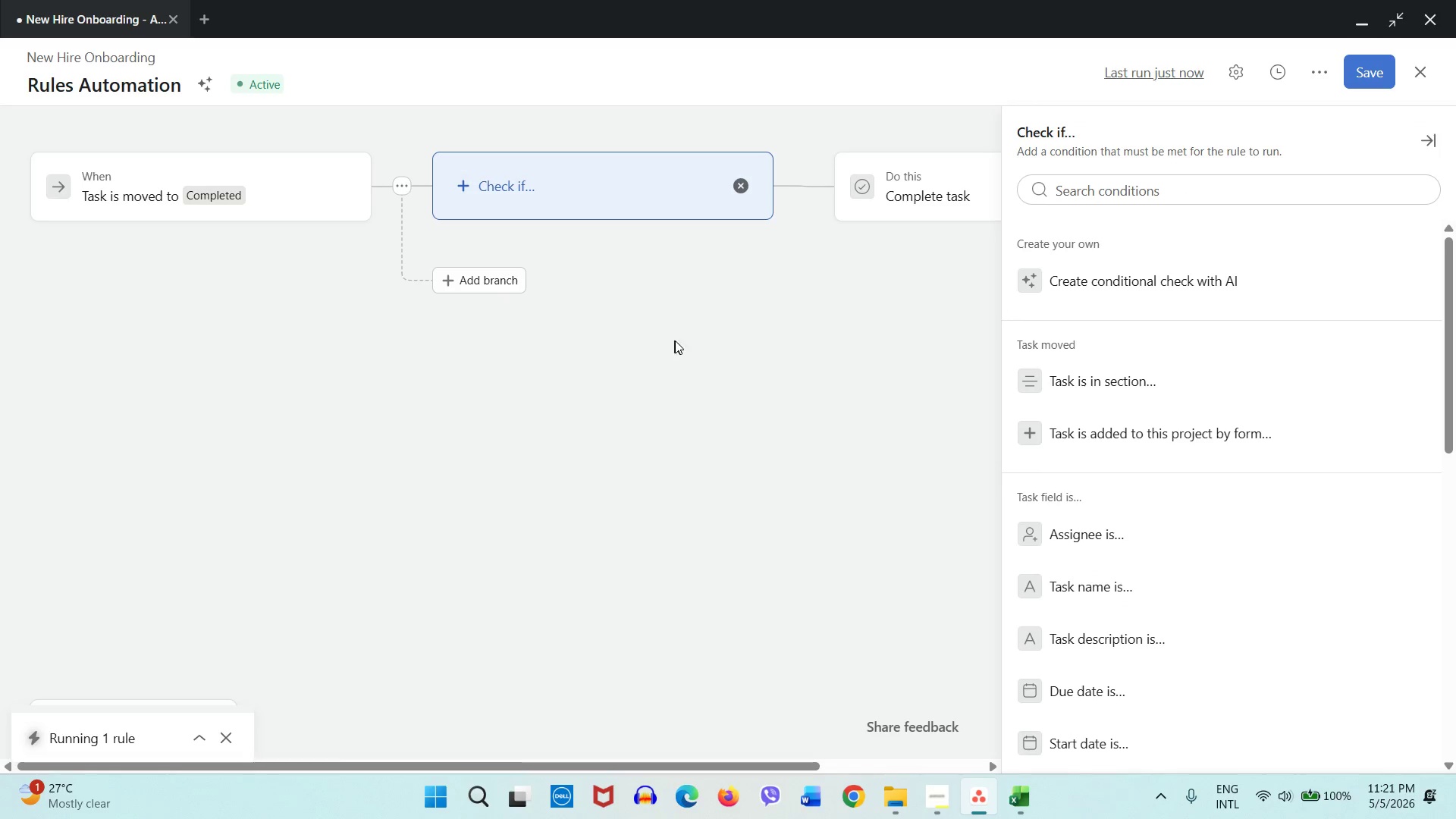 
left_click([716, 340])
 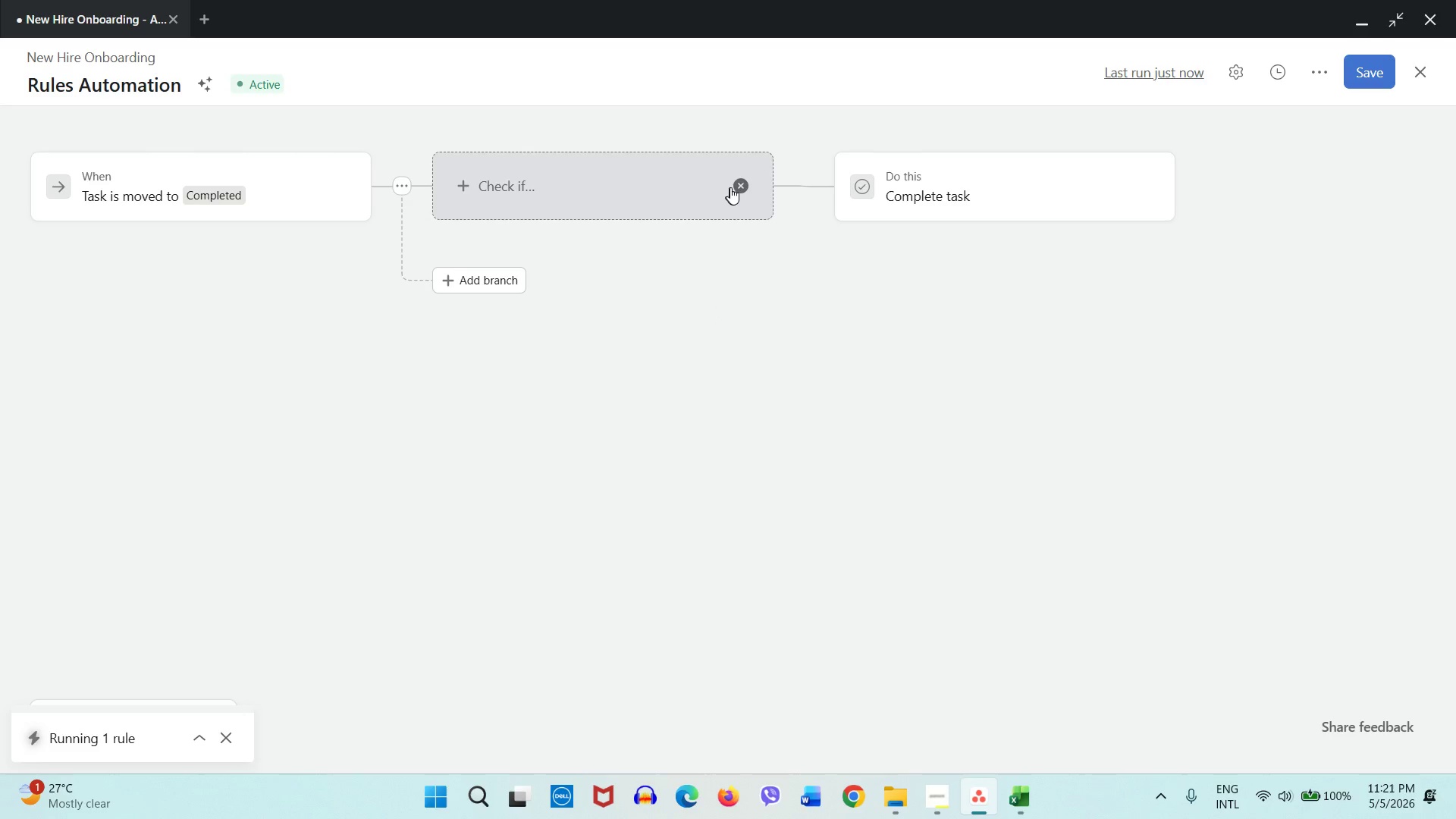 
left_click([748, 187])
 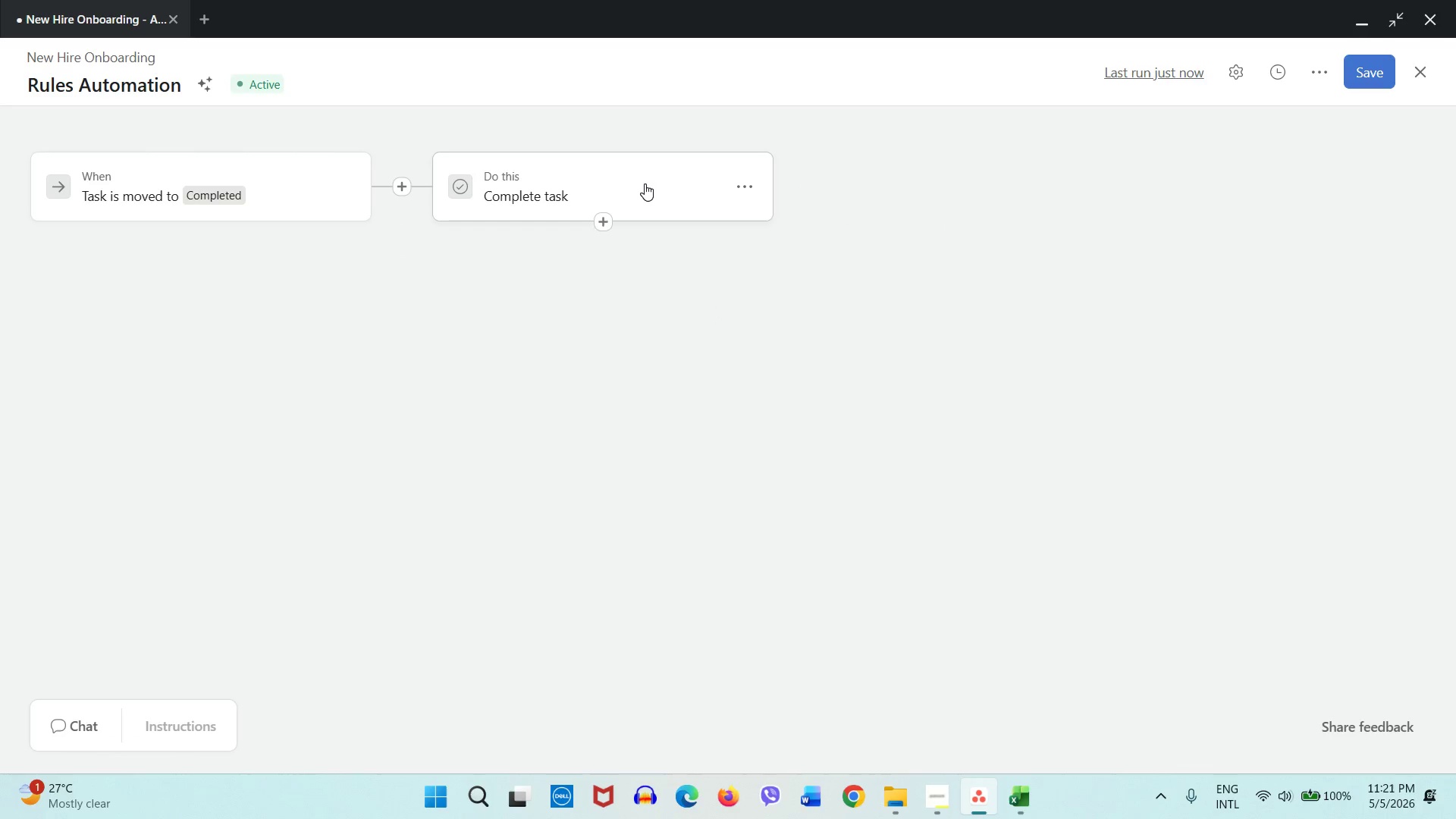 
left_click([645, 184])
 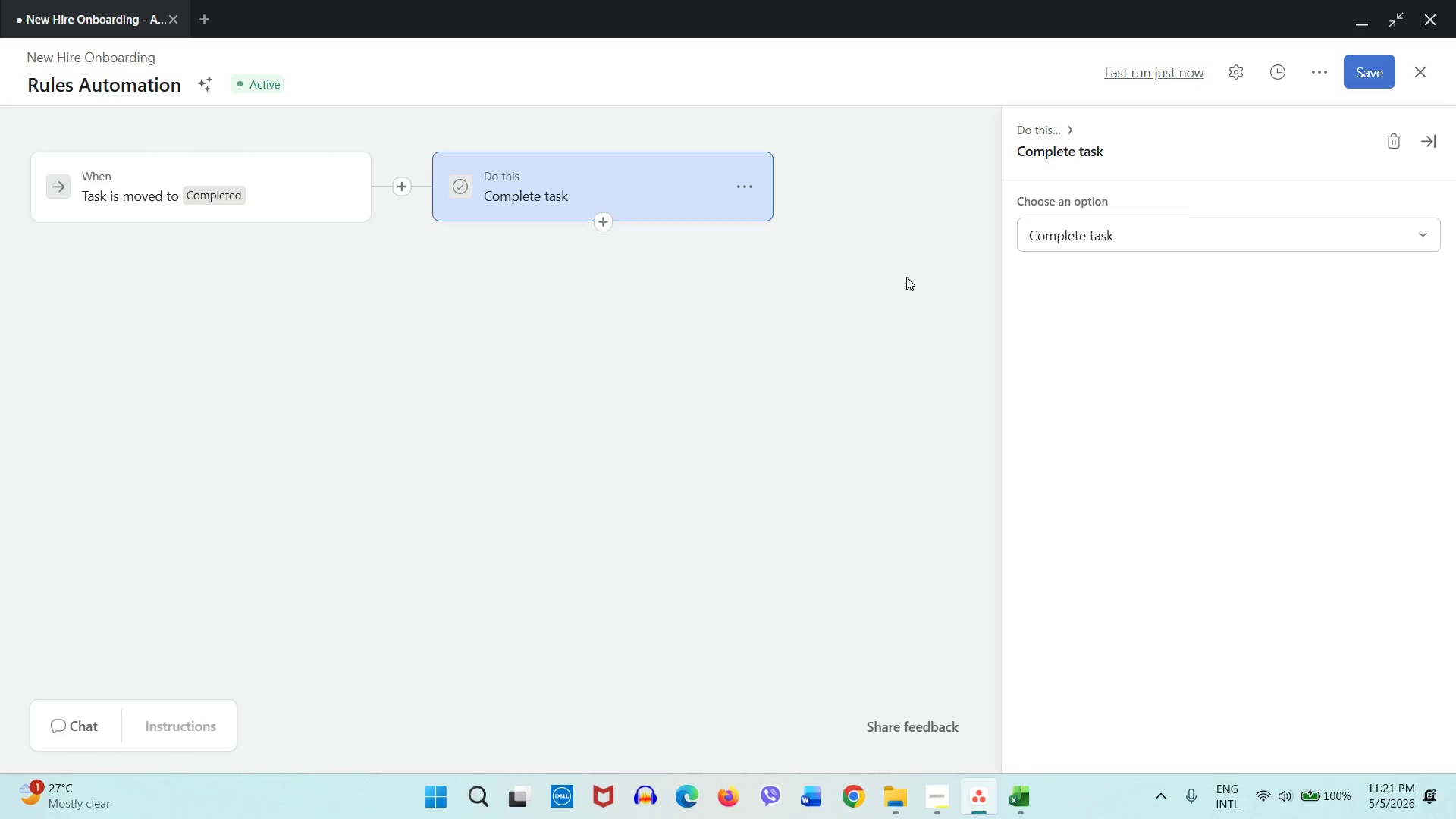 
left_click([905, 278])
 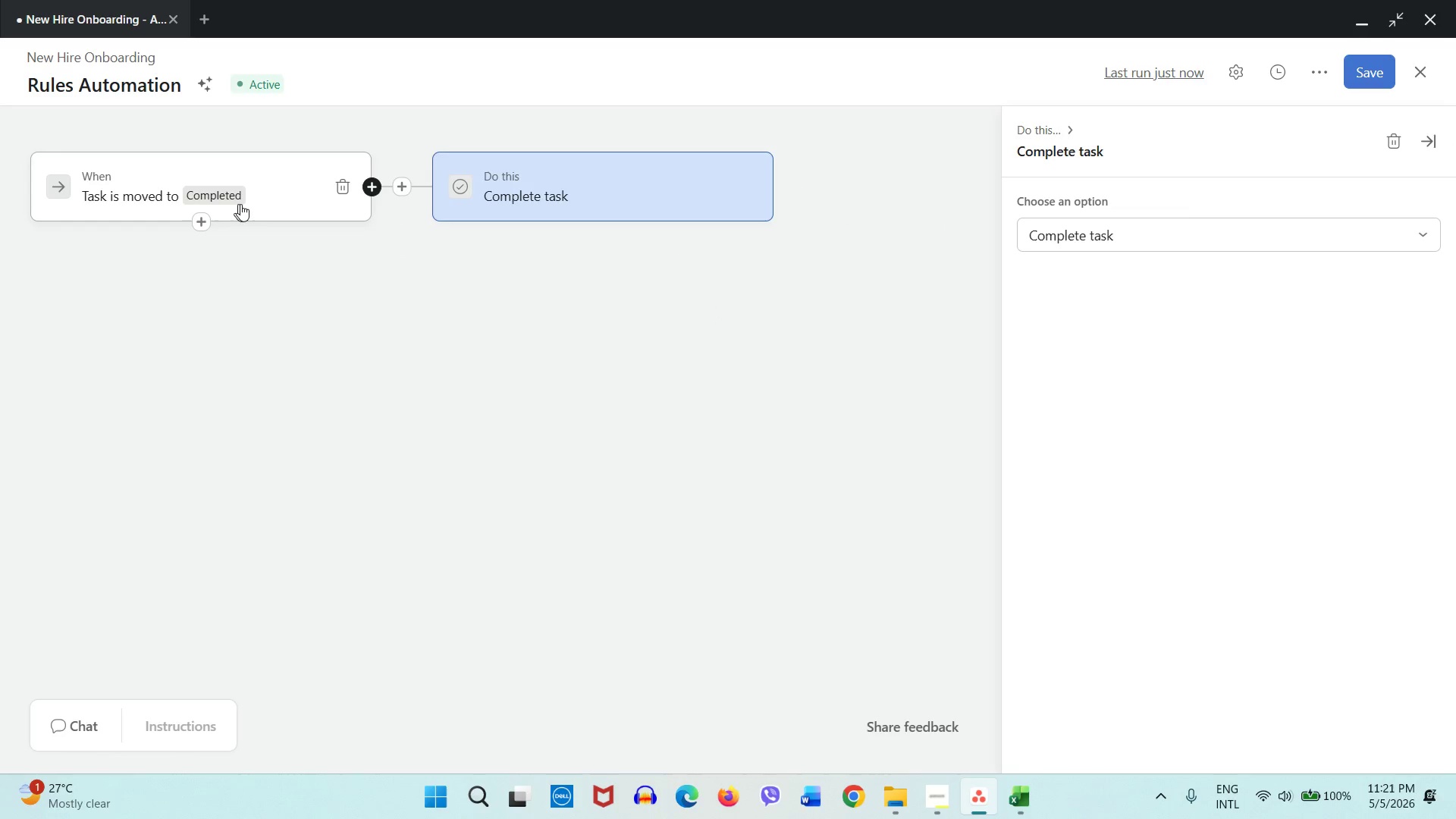 
left_click([263, 204])
 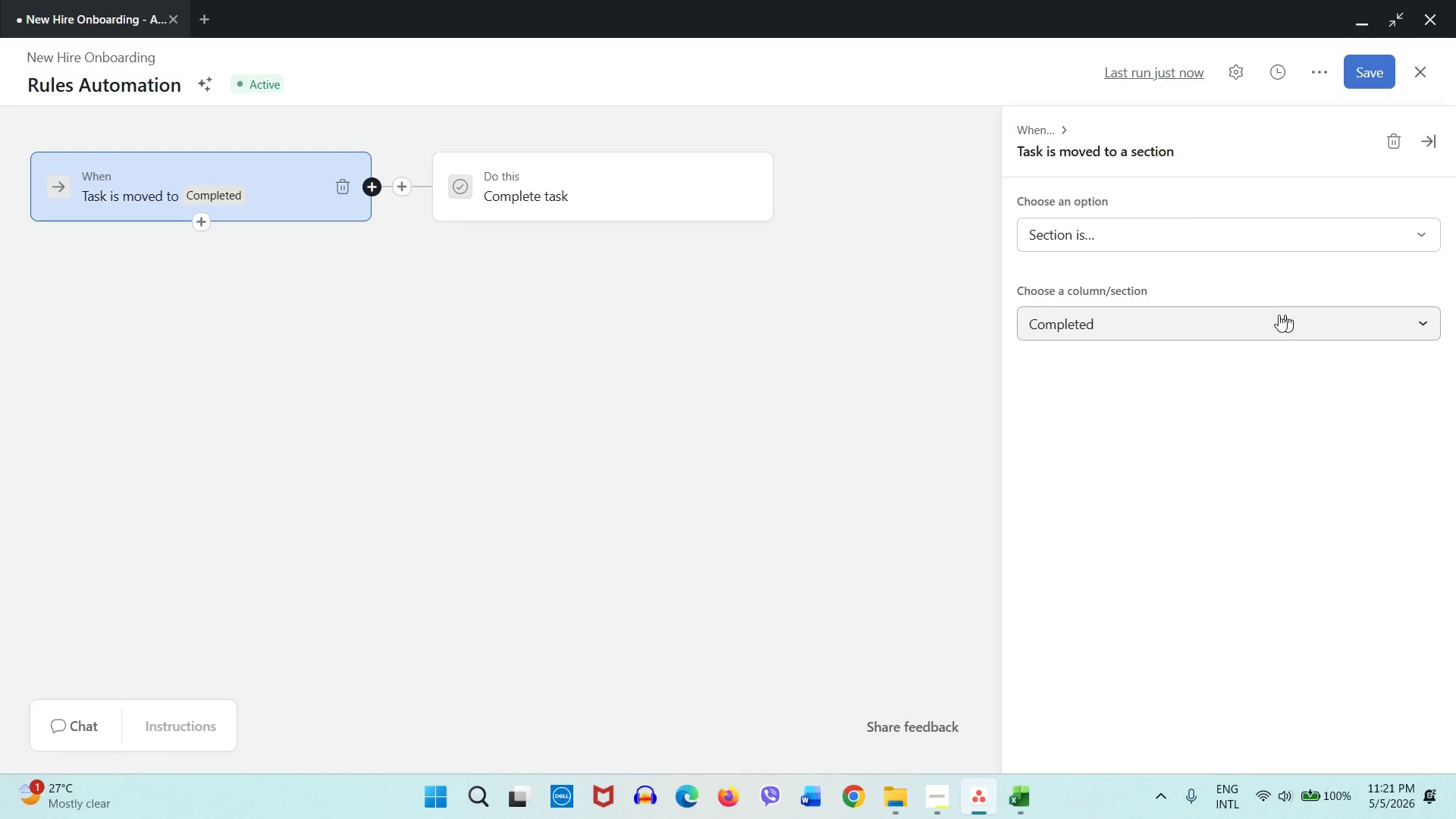 
left_click([1254, 319])
 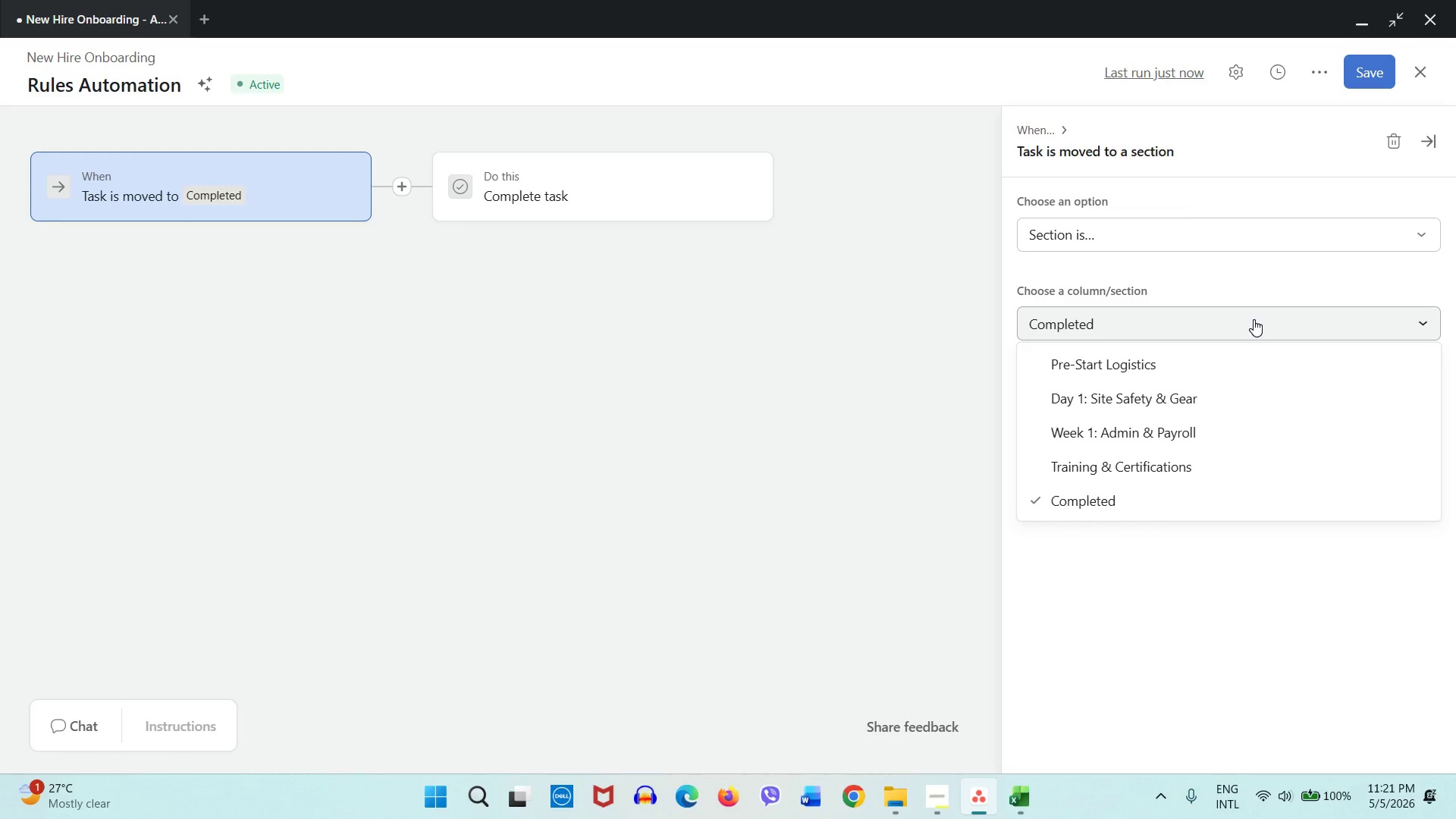 
left_click([1254, 319])
 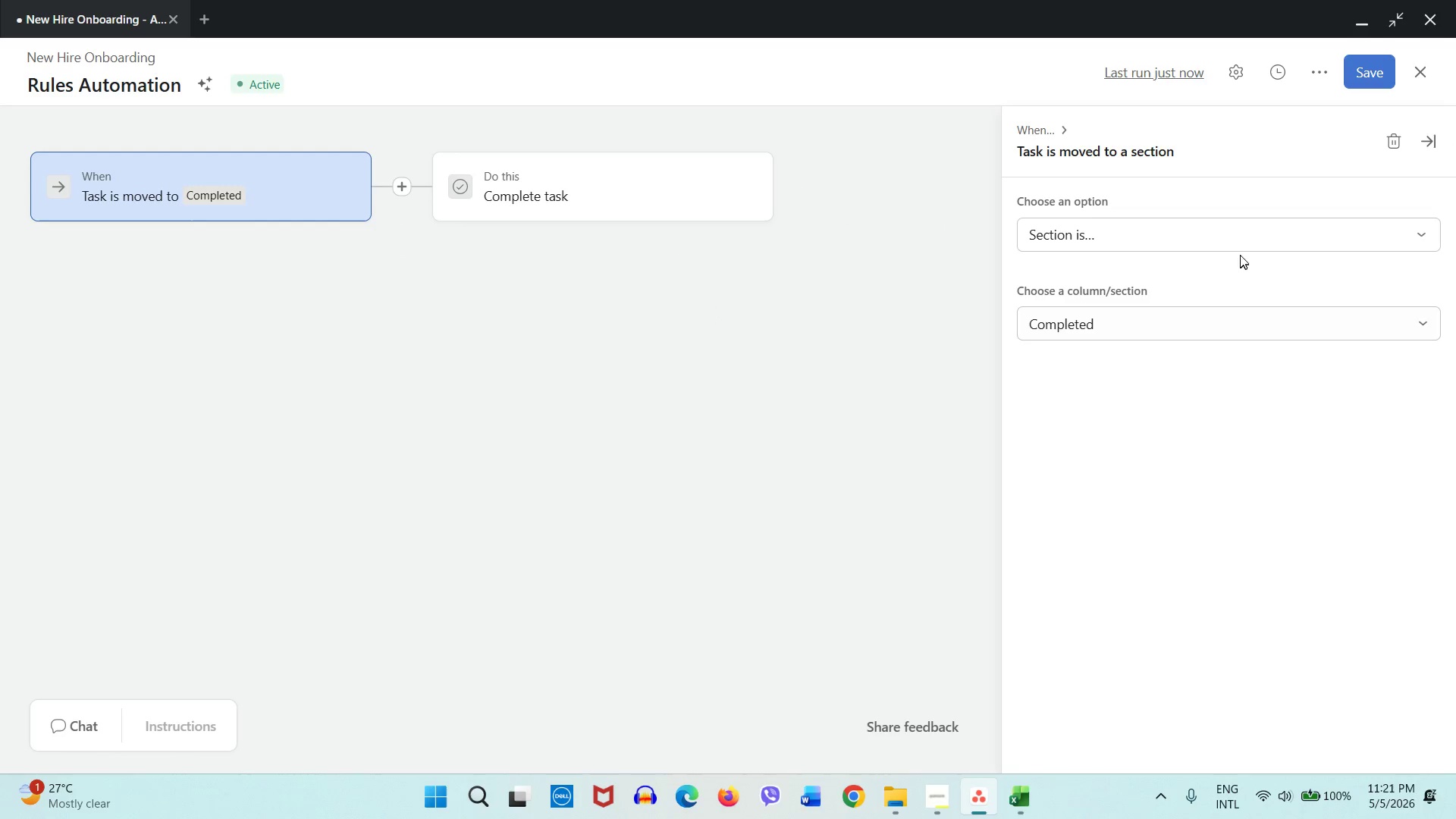 
left_click([1239, 251])
 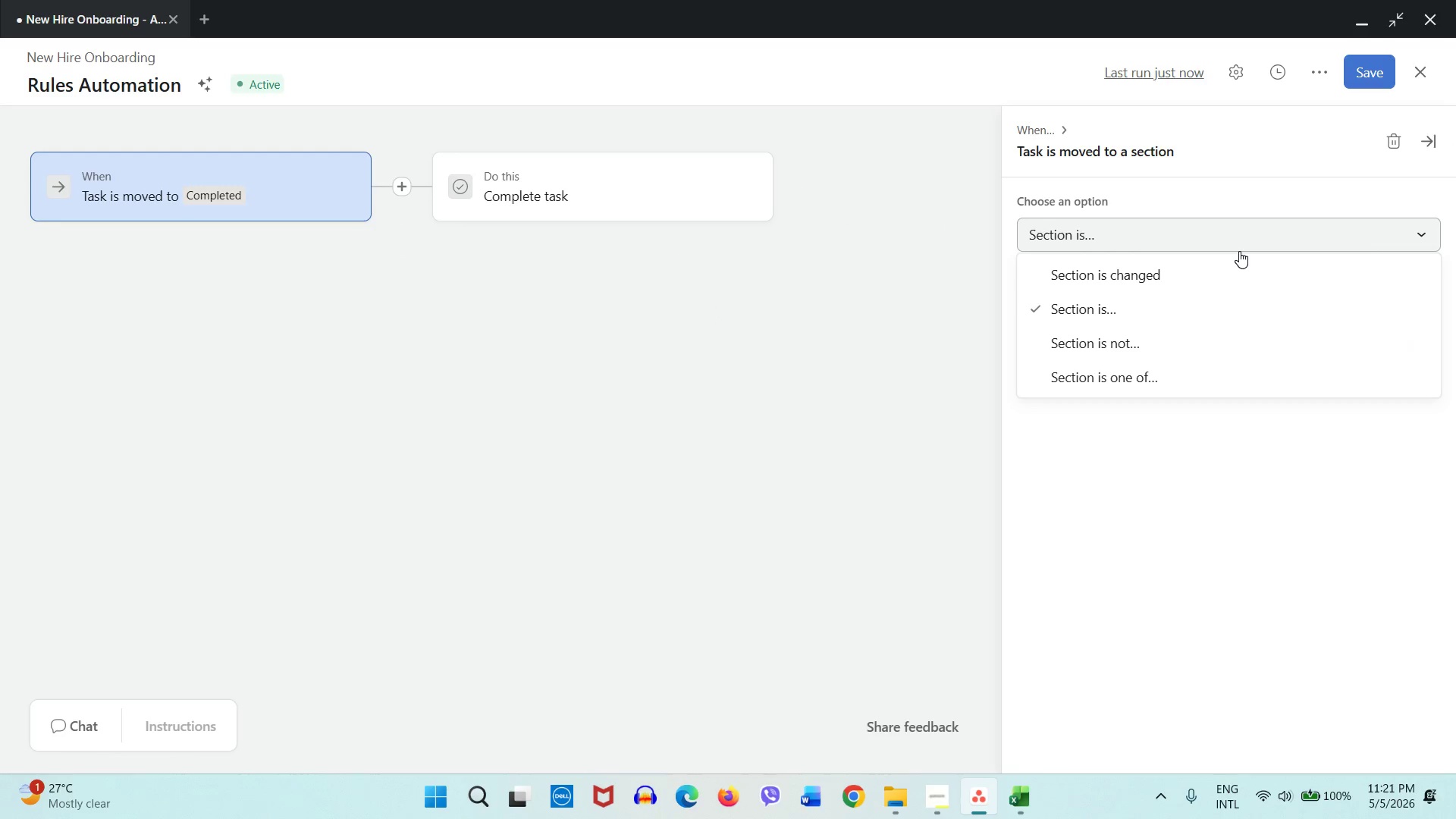 
left_click([1239, 249])
 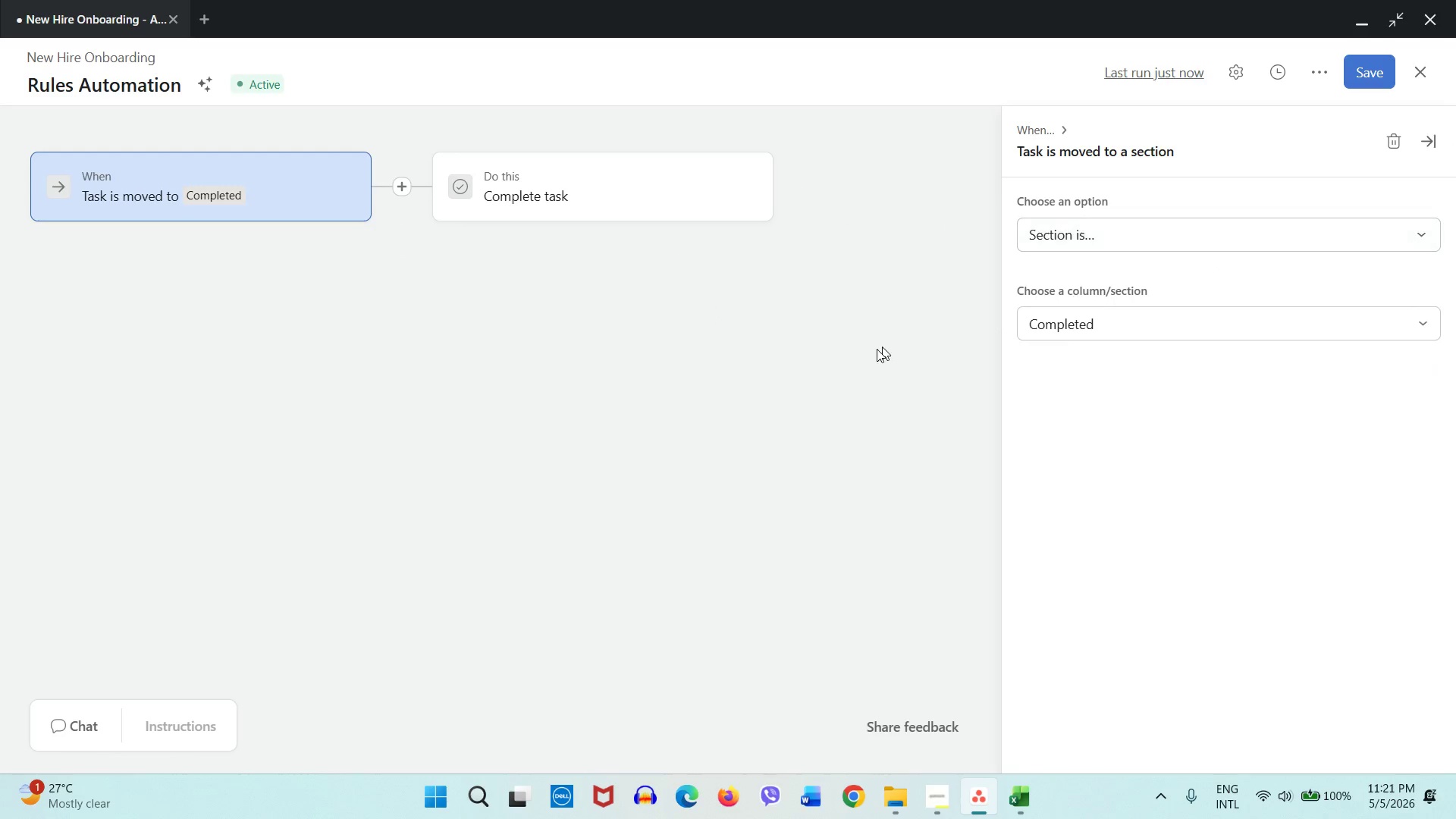 
left_click([875, 350])
 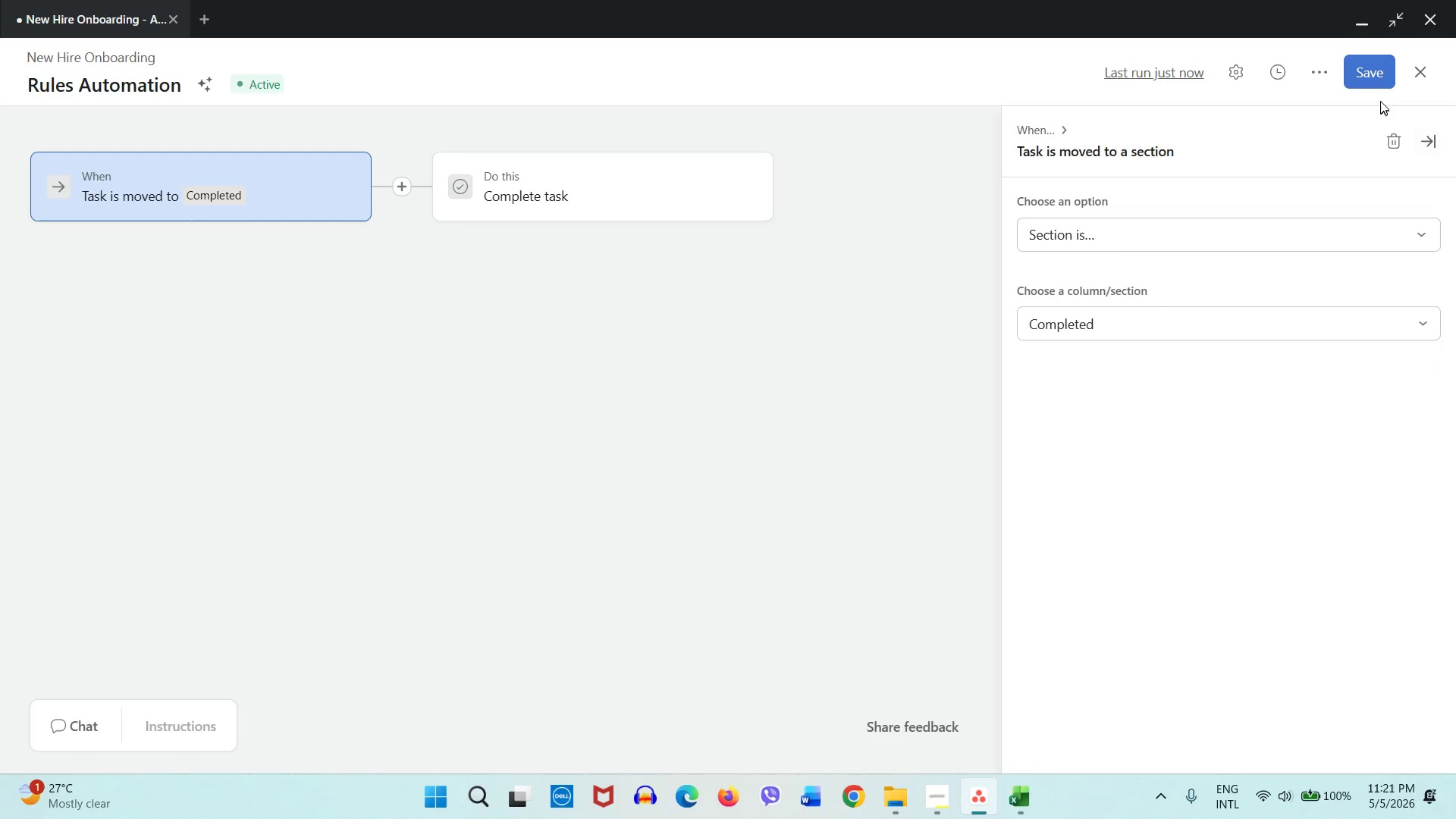 
left_click([1372, 89])
 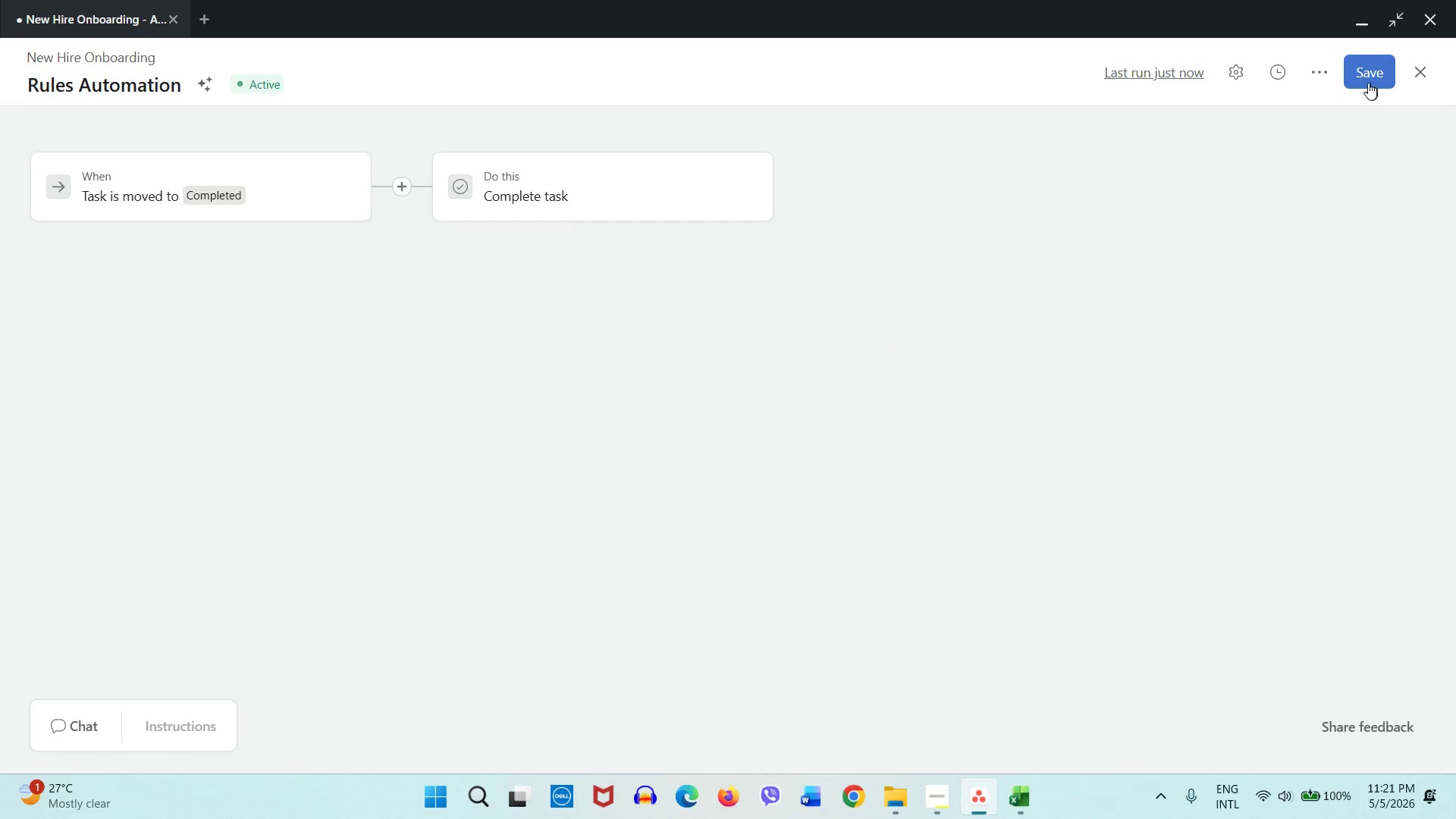 
left_click([1368, 83])
 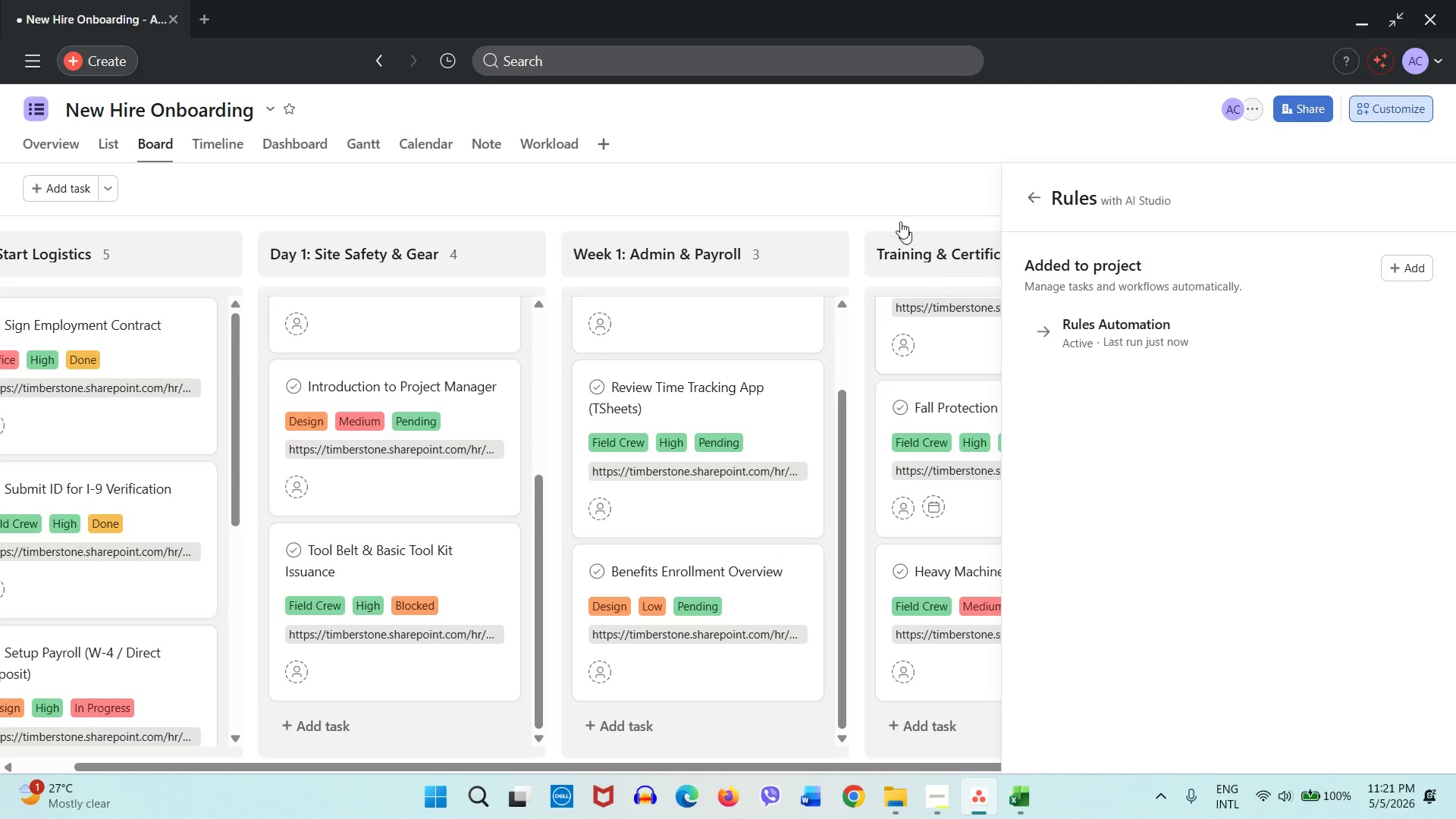 
left_click([870, 189])
 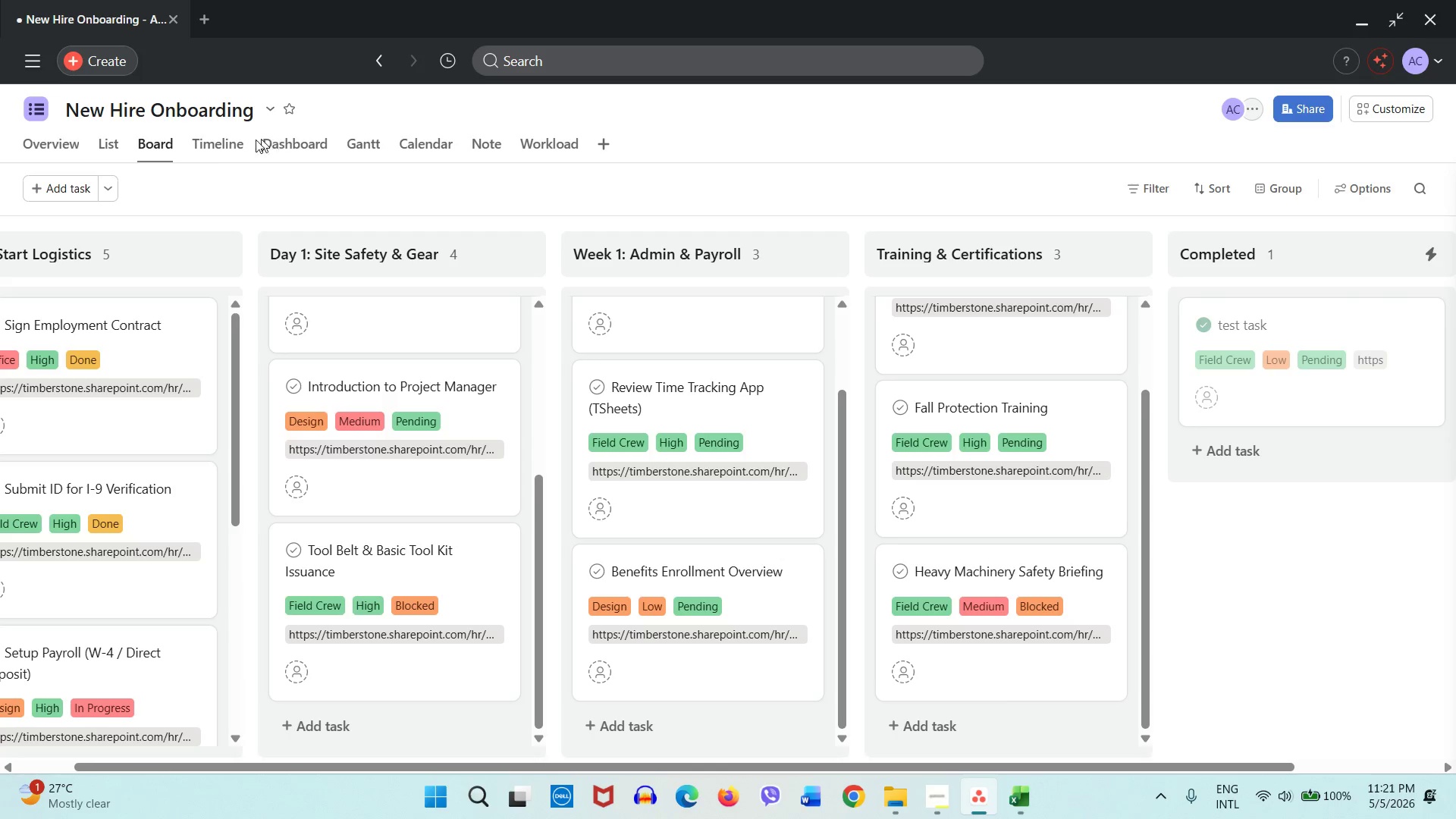 
left_click([234, 146])
 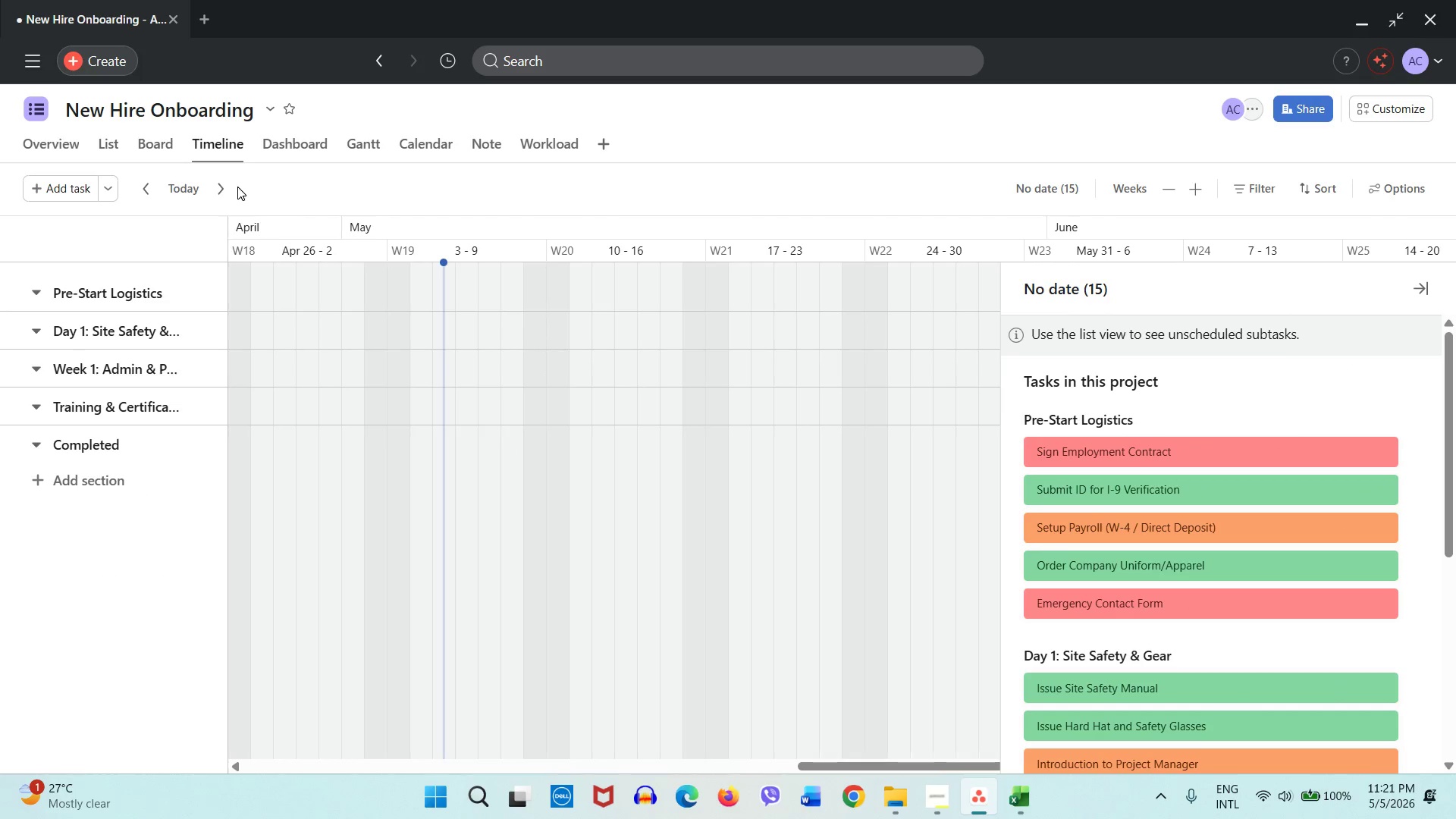 
scroll: coordinate [285, 350], scroll_direction: up, amount: 3.0
 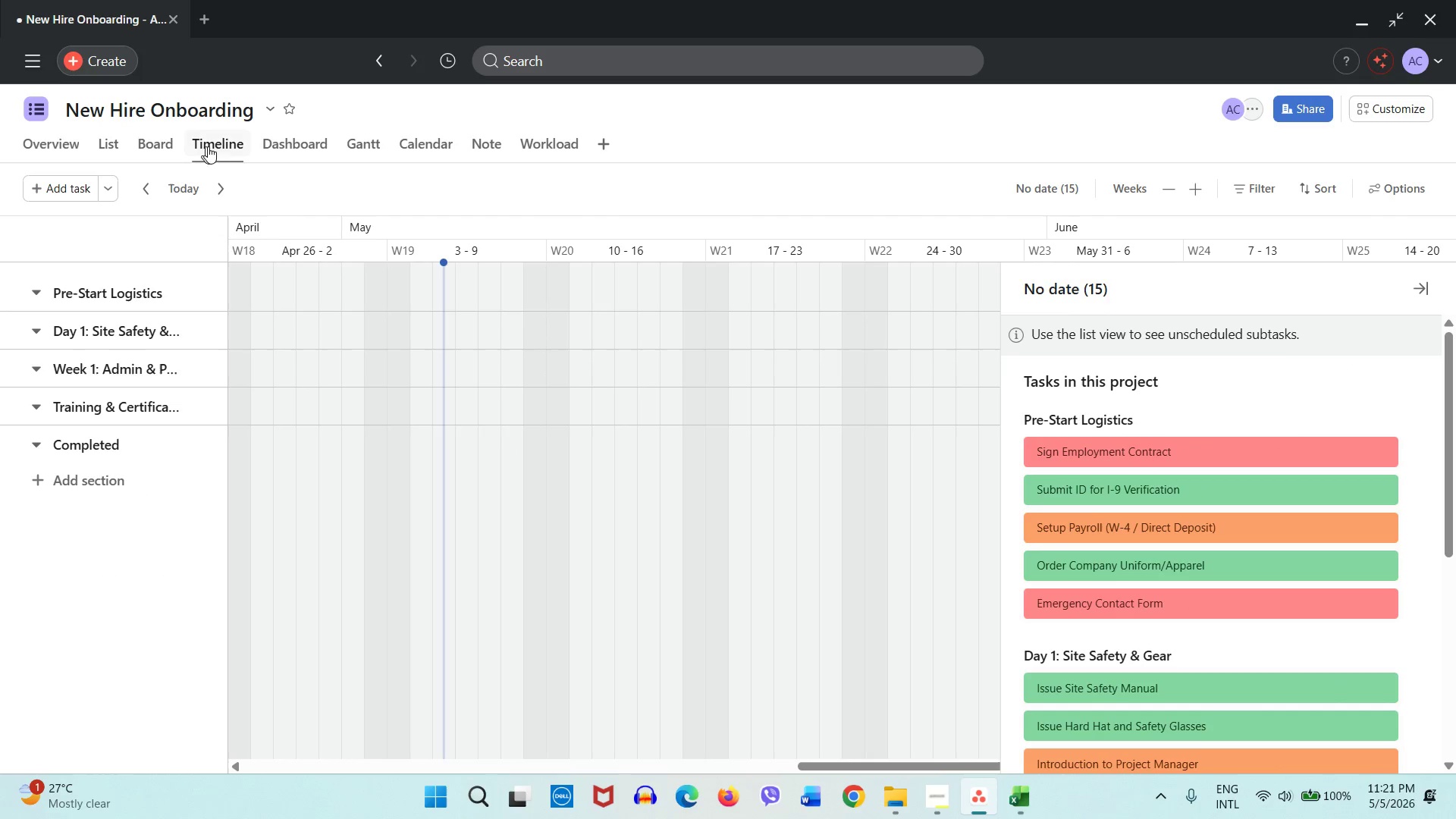 
left_click([270, 143])
 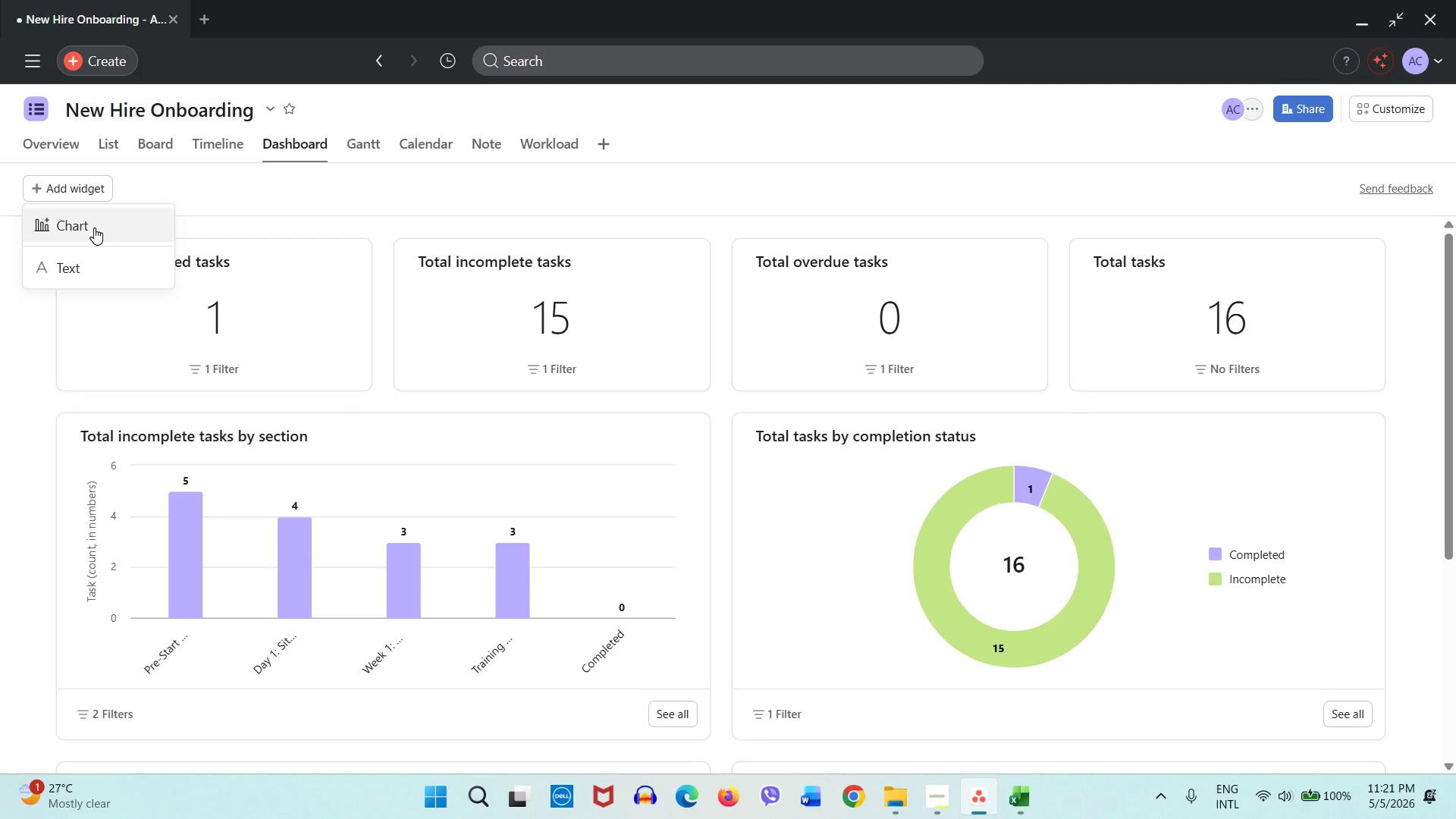 
wait(6.17)
 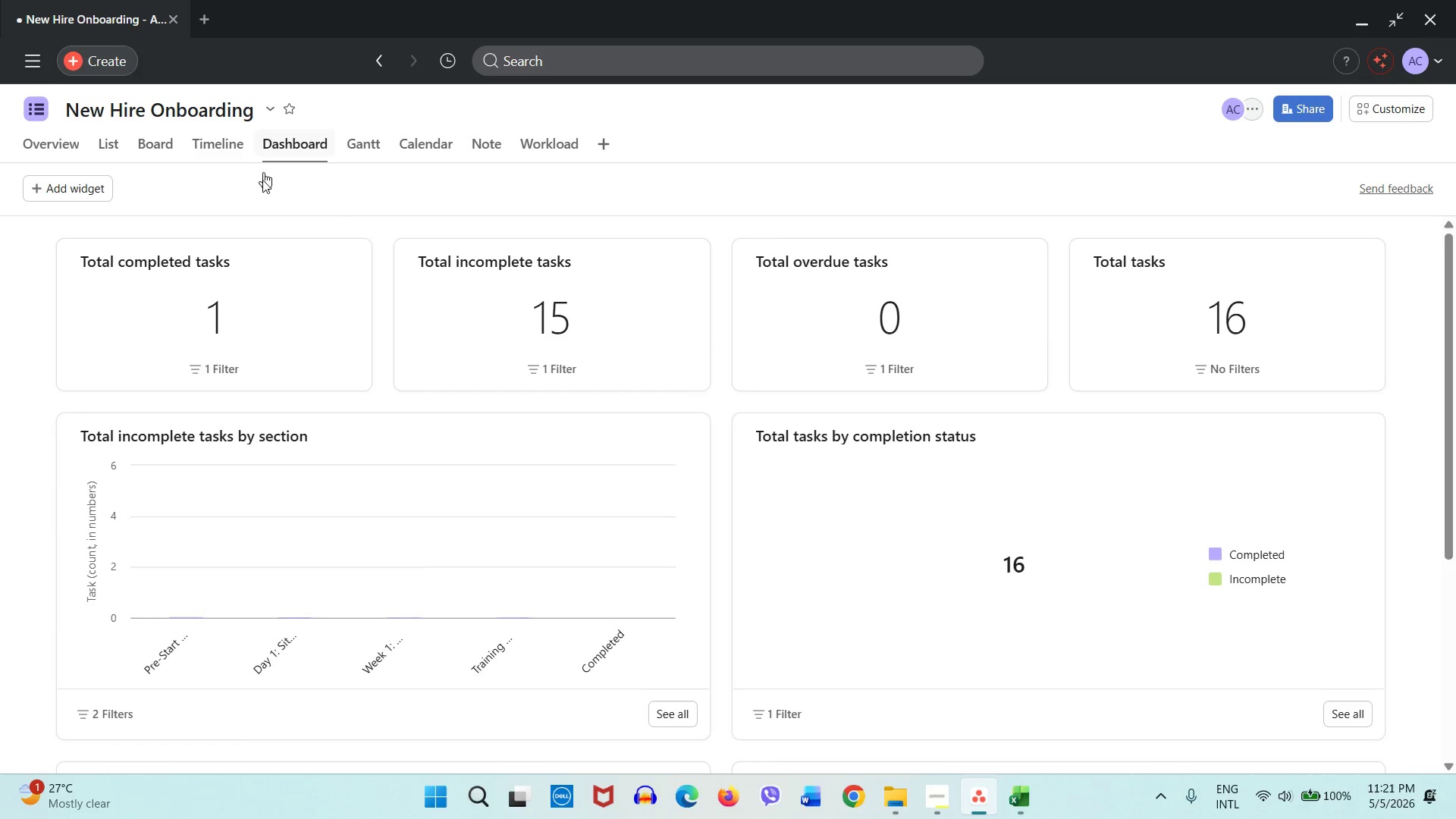 
left_click([125, 137])
 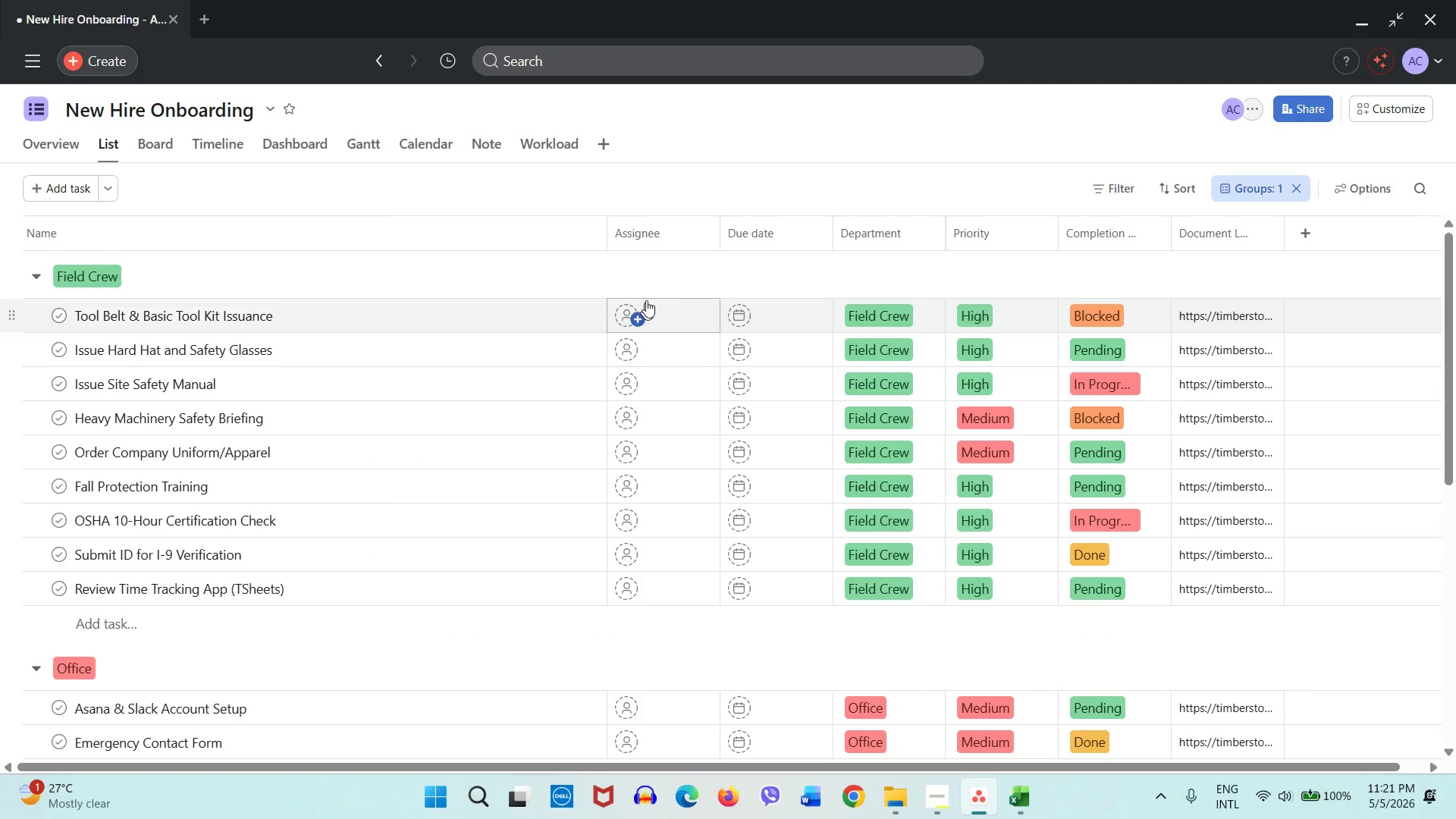 
left_click([903, 233])
 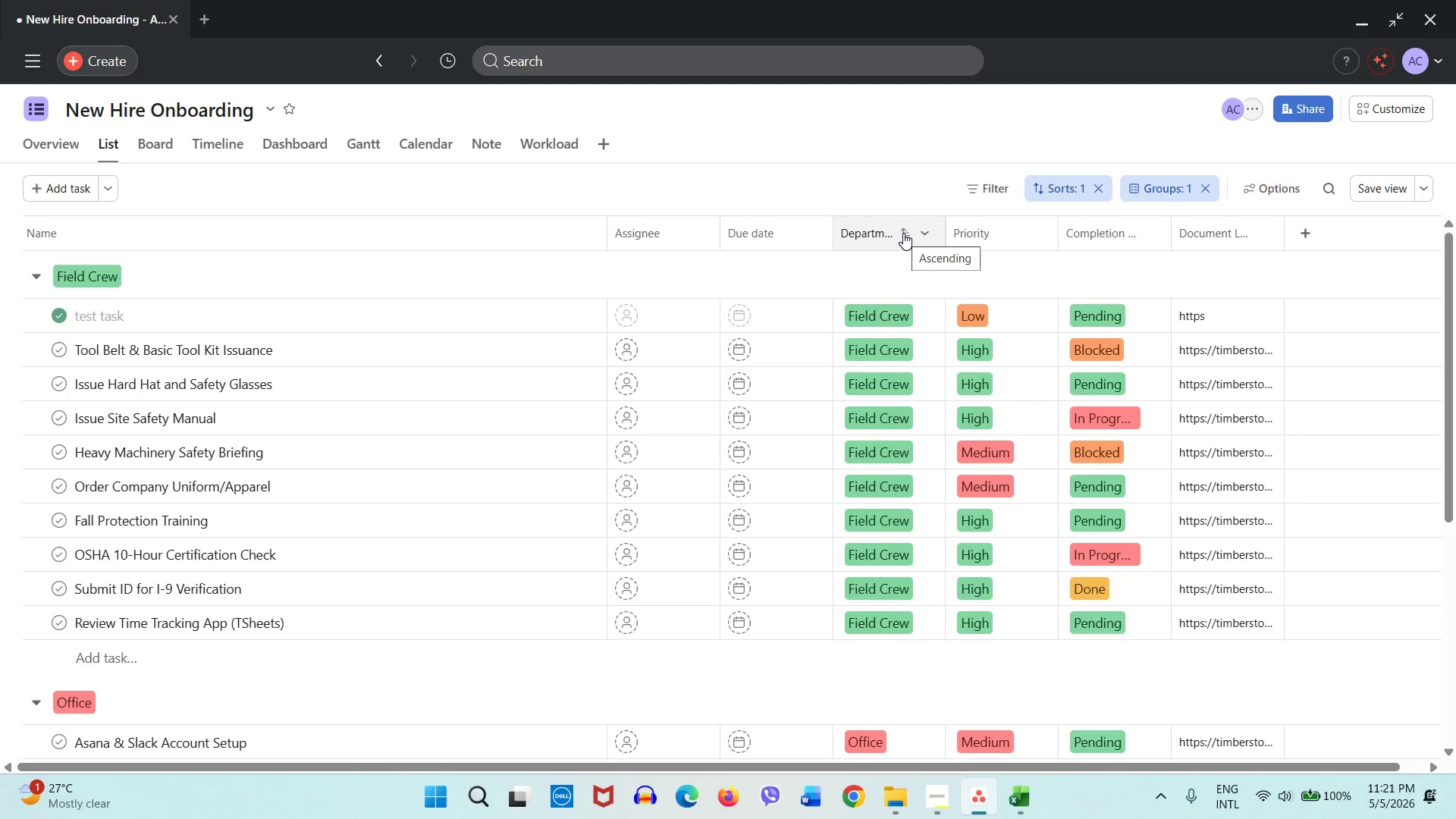 
left_click([903, 233])
 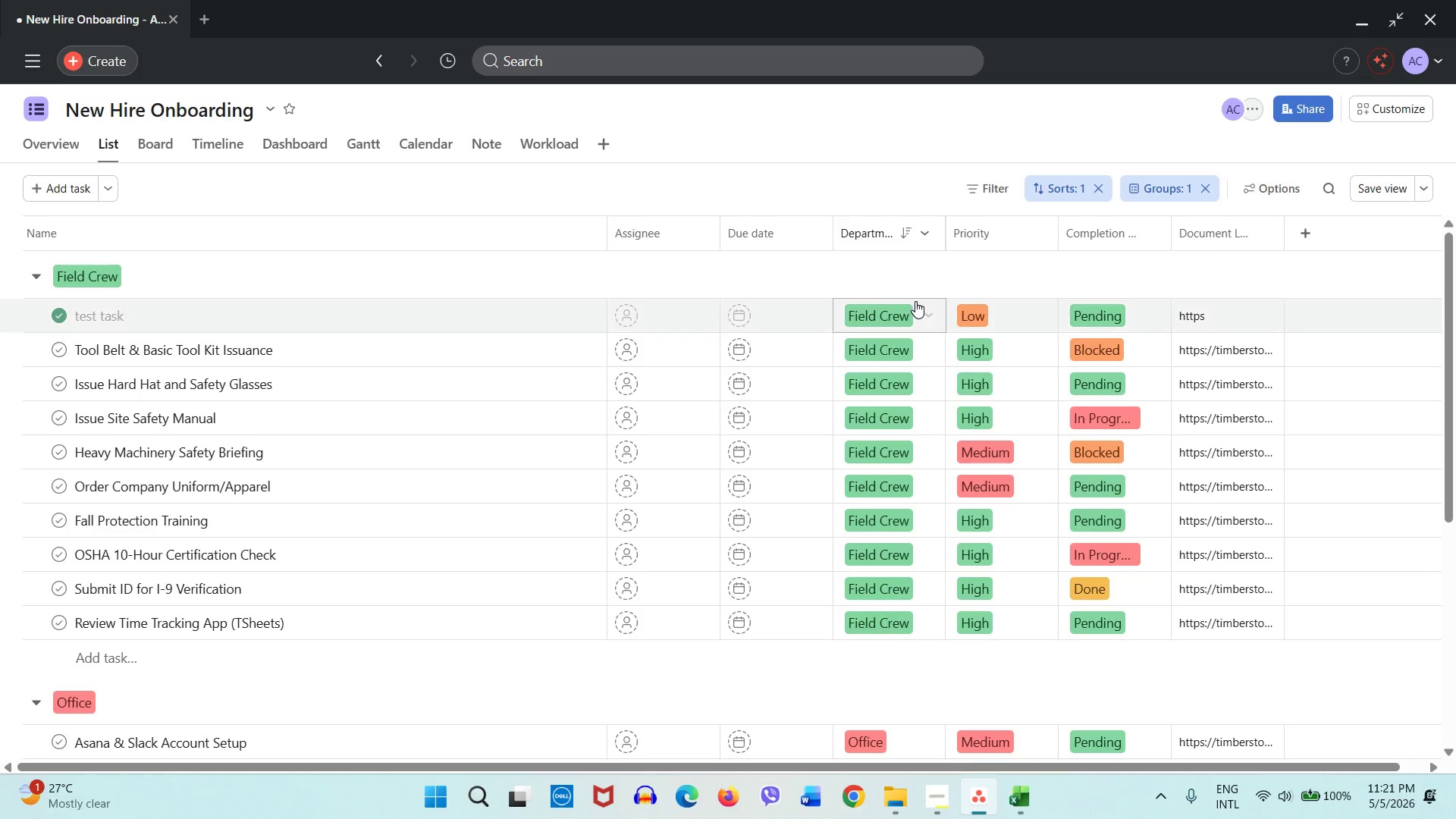 
left_click([908, 239])
 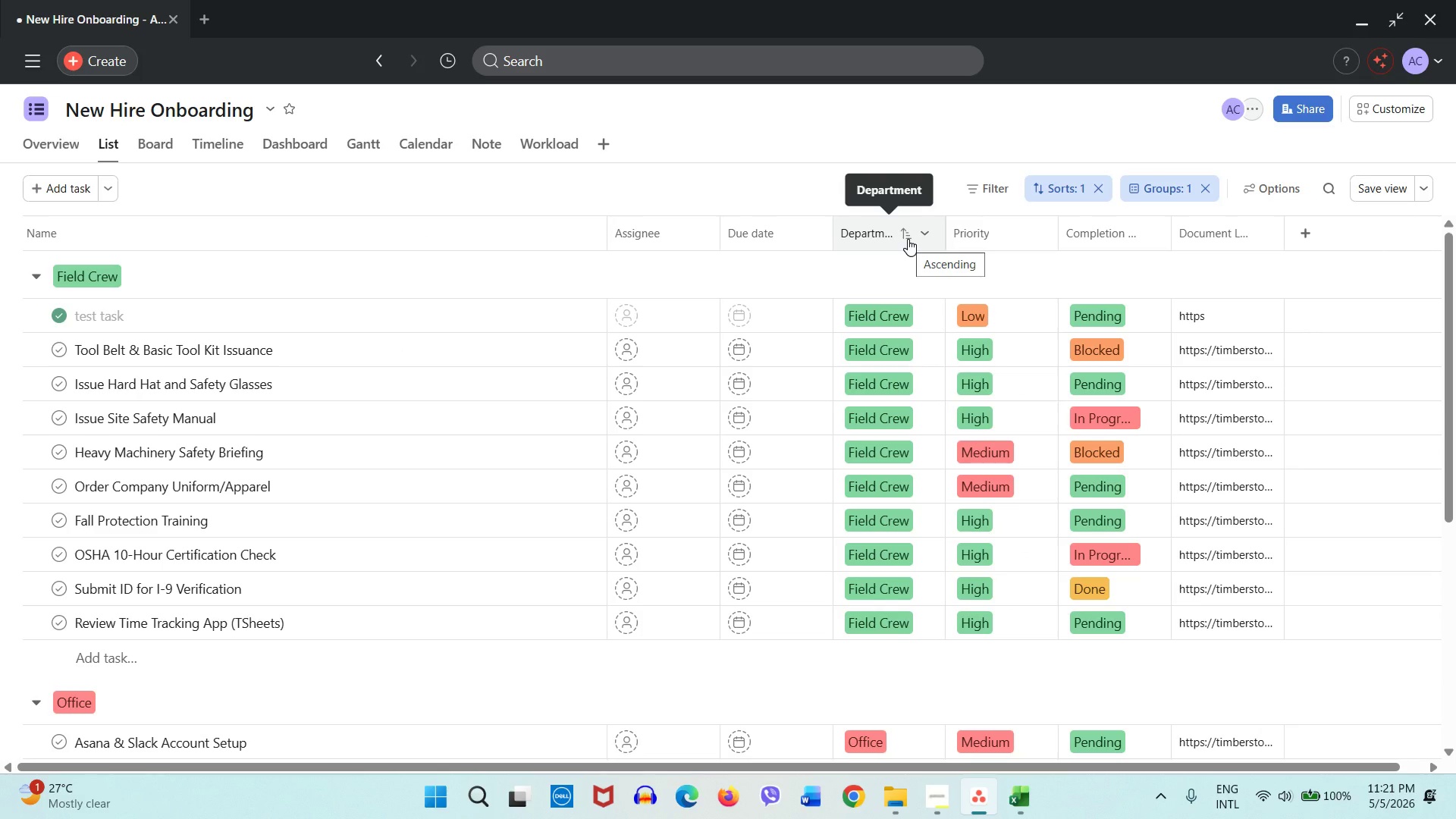 
left_click([908, 239])
 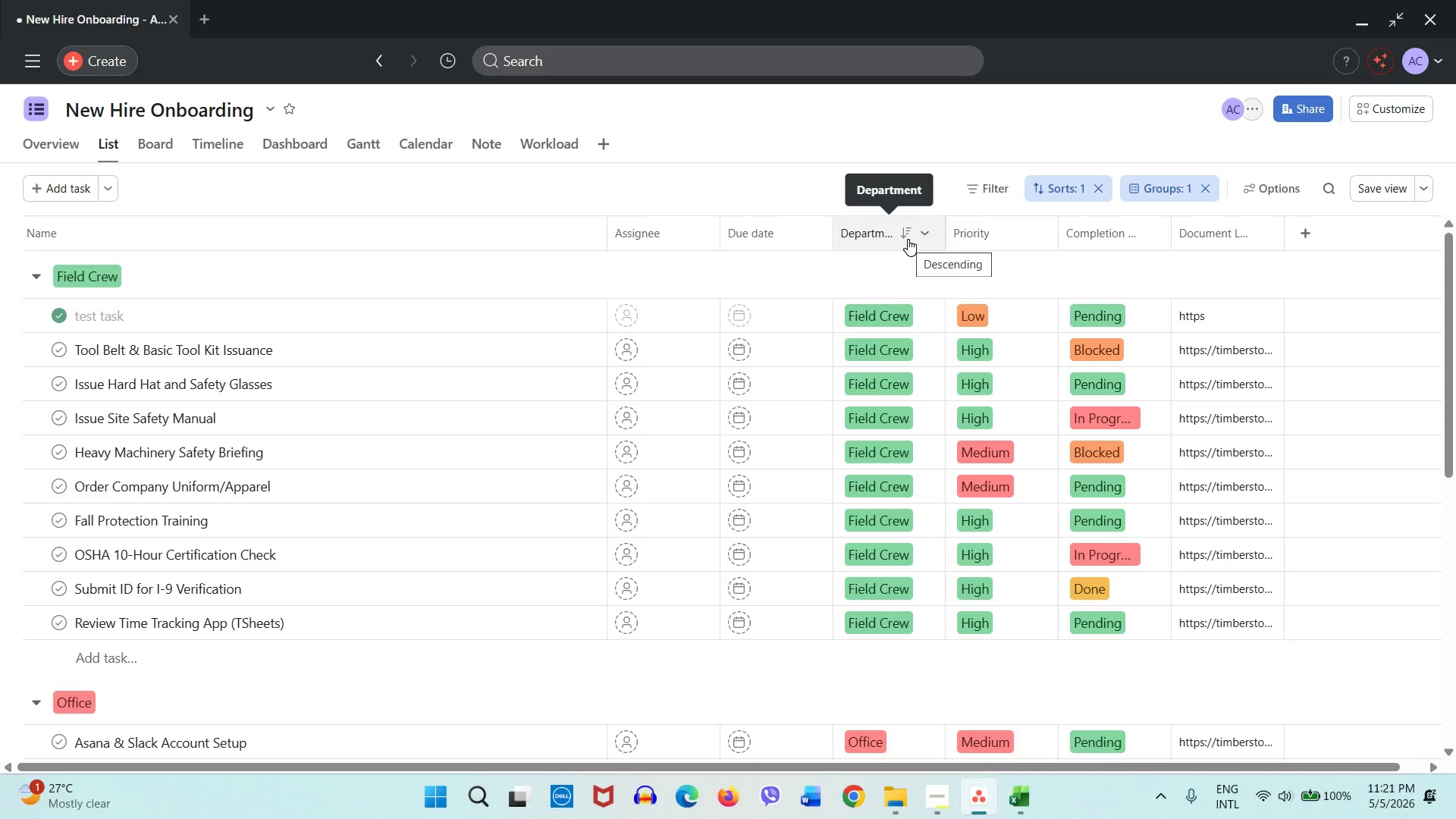 
left_click([908, 239])
 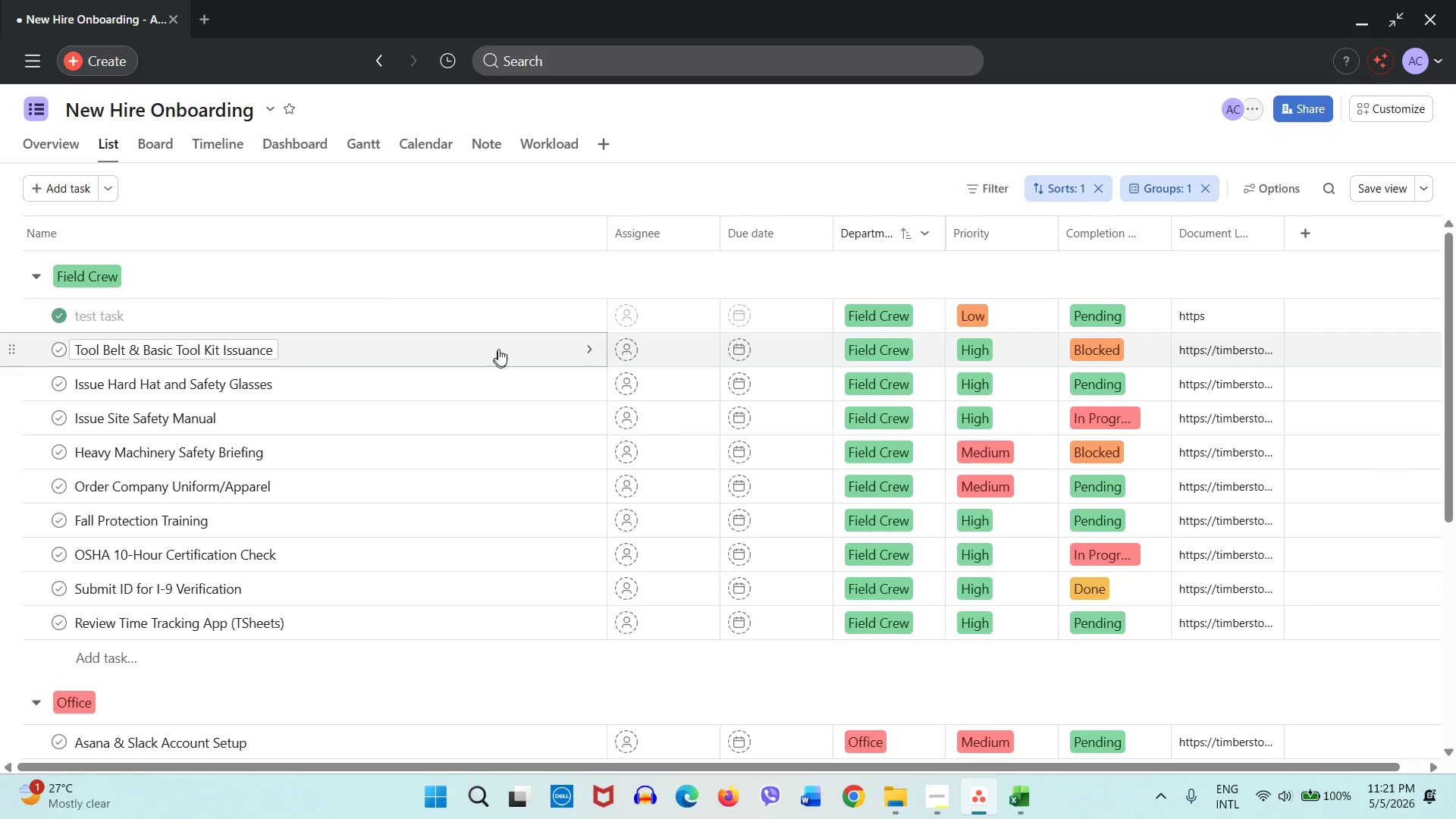 
left_click([133, 142])
 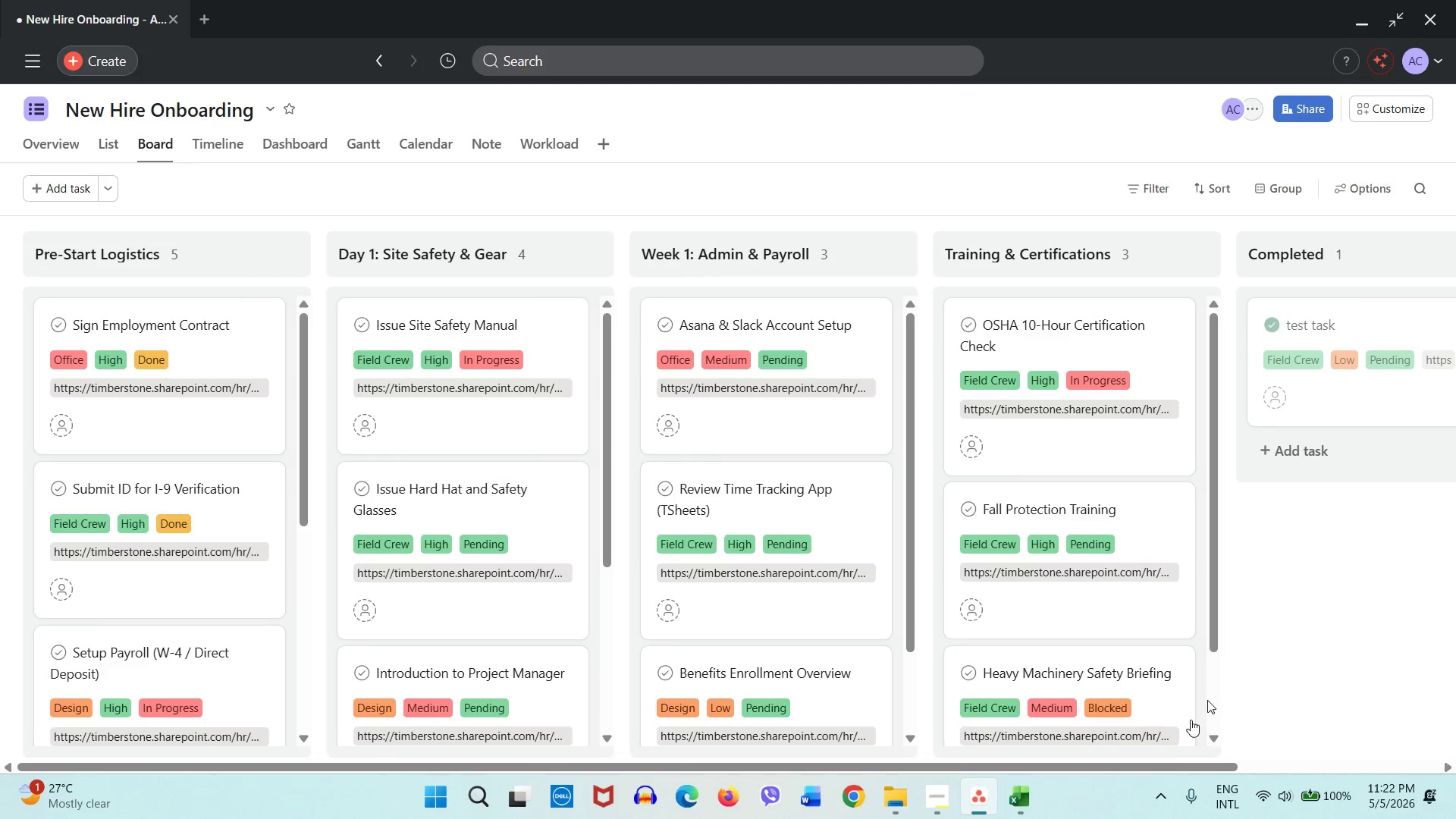 
left_click_drag(start_coordinate=[1168, 767], to_coordinate=[1318, 748])
 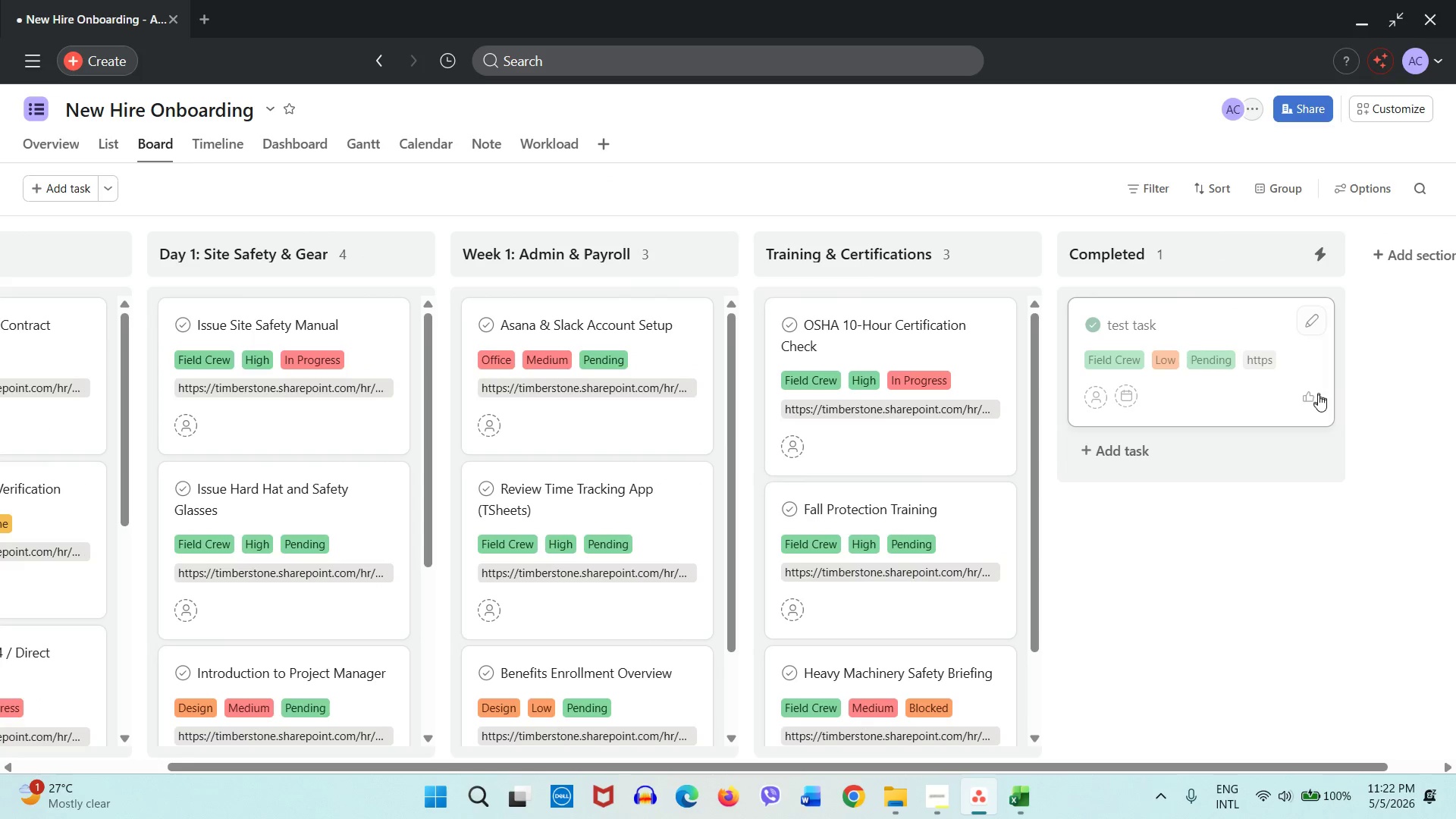 
right_click([1263, 404])
 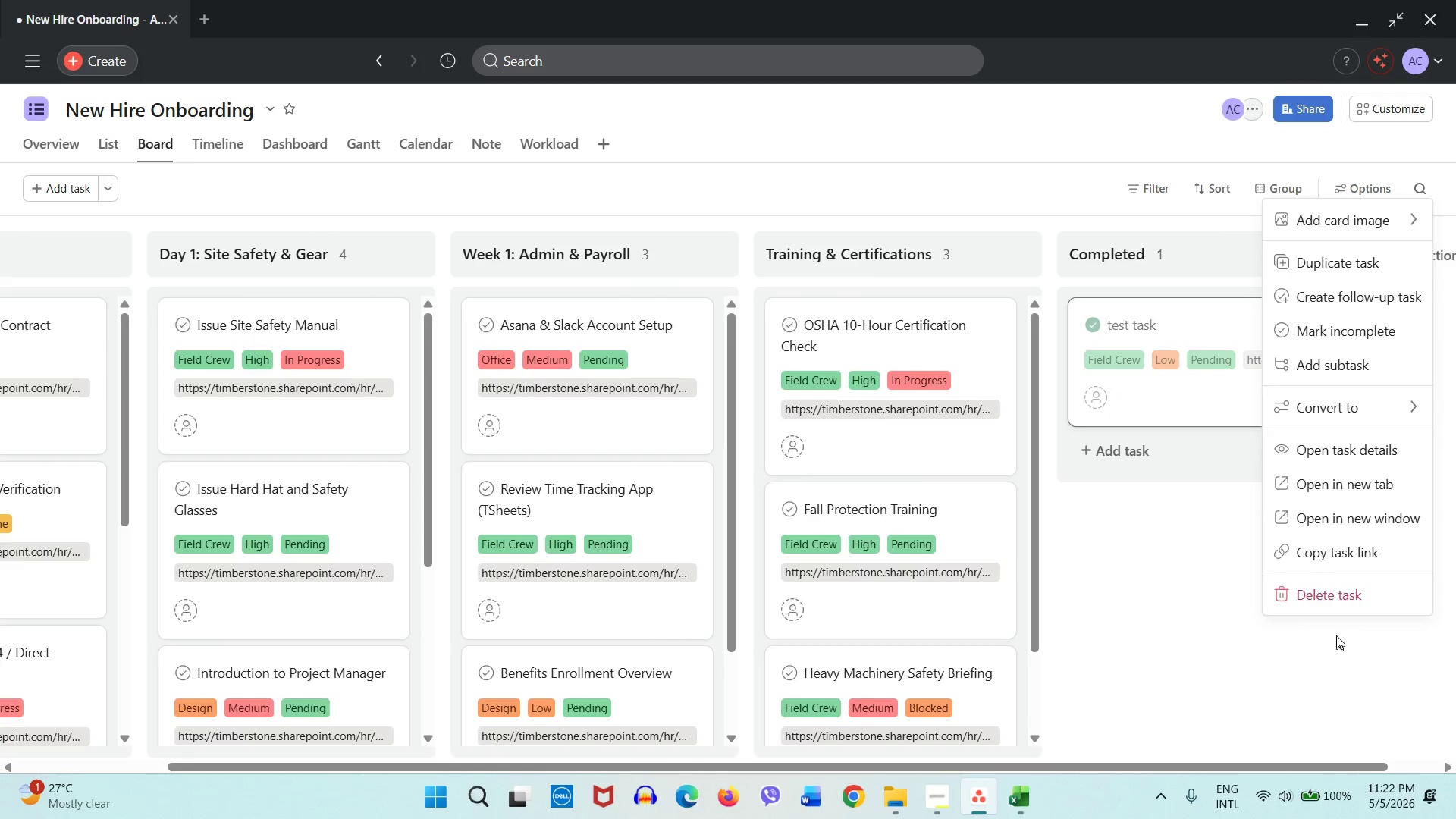 
left_click([1335, 601])
 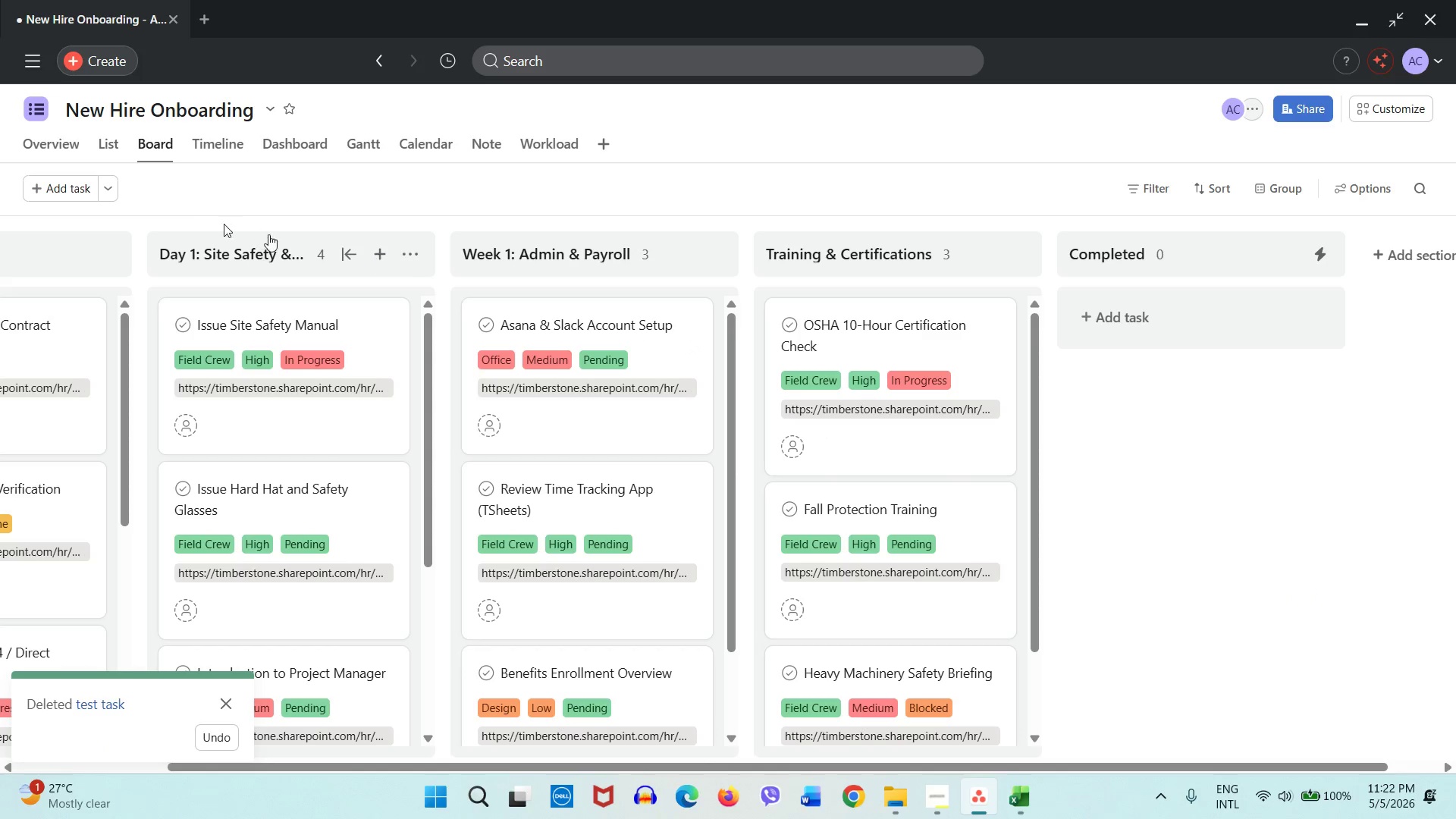 
wait(5.05)
 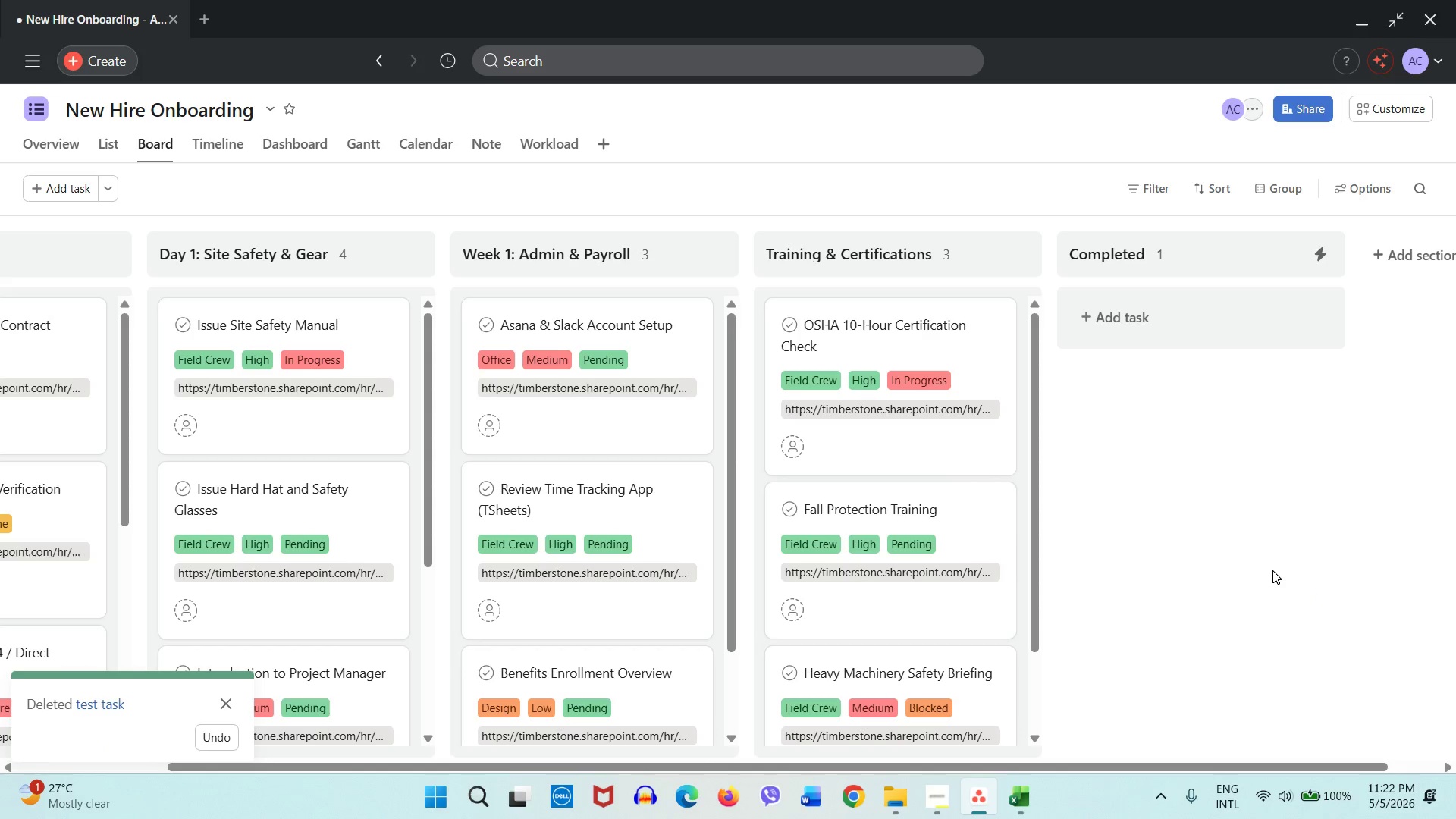 
left_click_drag(start_coordinate=[417, 771], to_coordinate=[189, 761])
 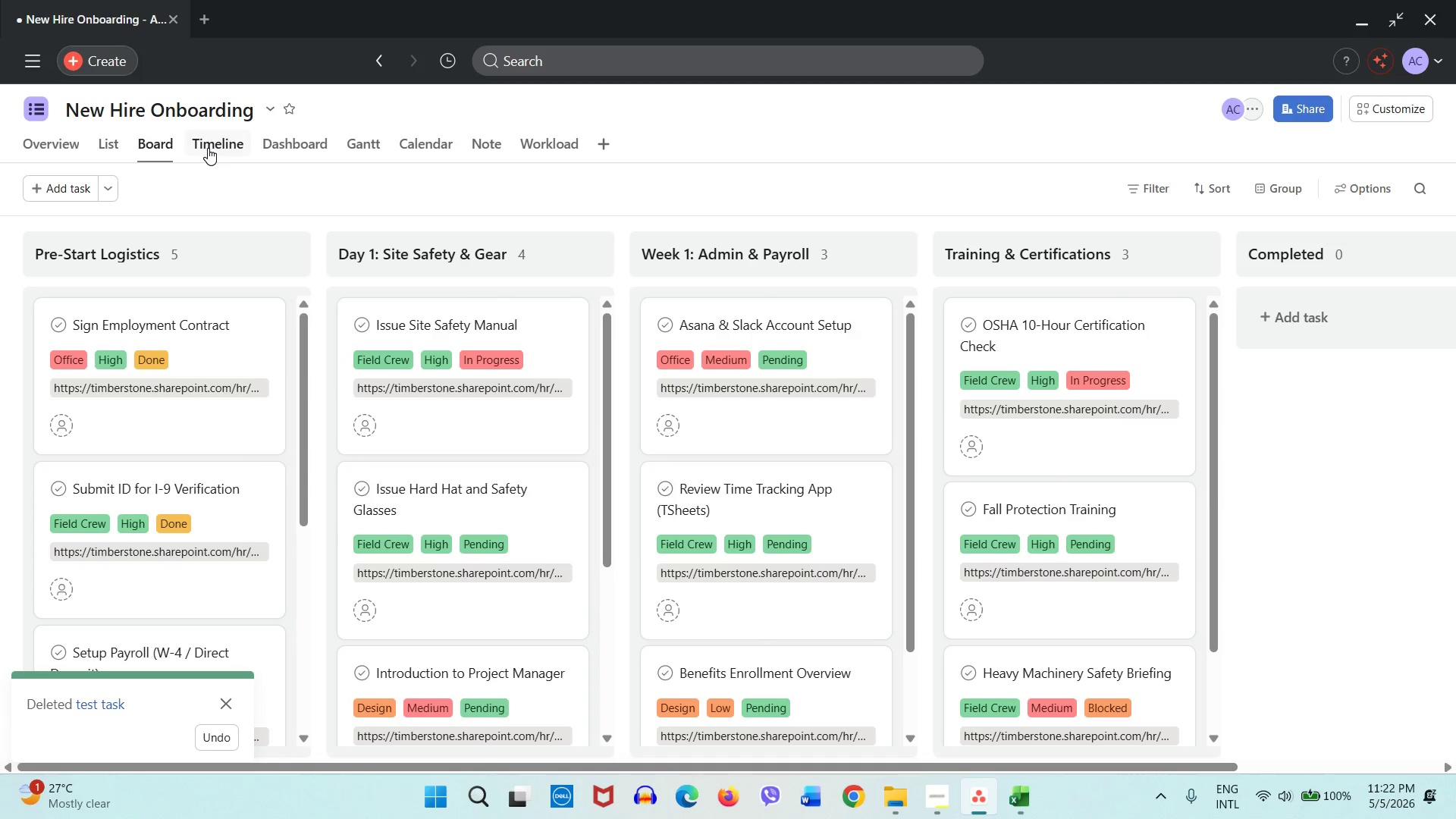 
left_click([208, 148])
 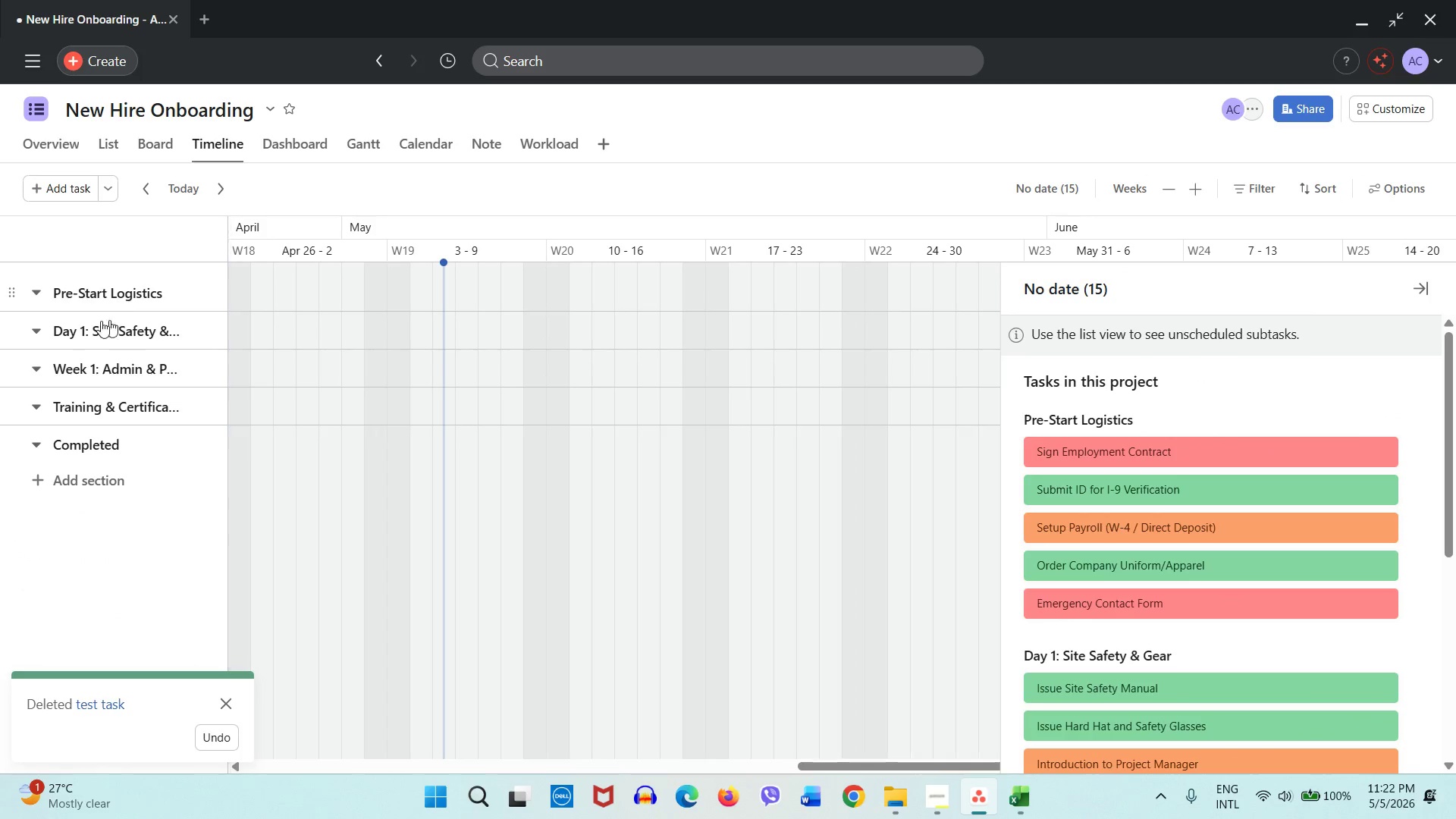 
left_click([30, 296])
 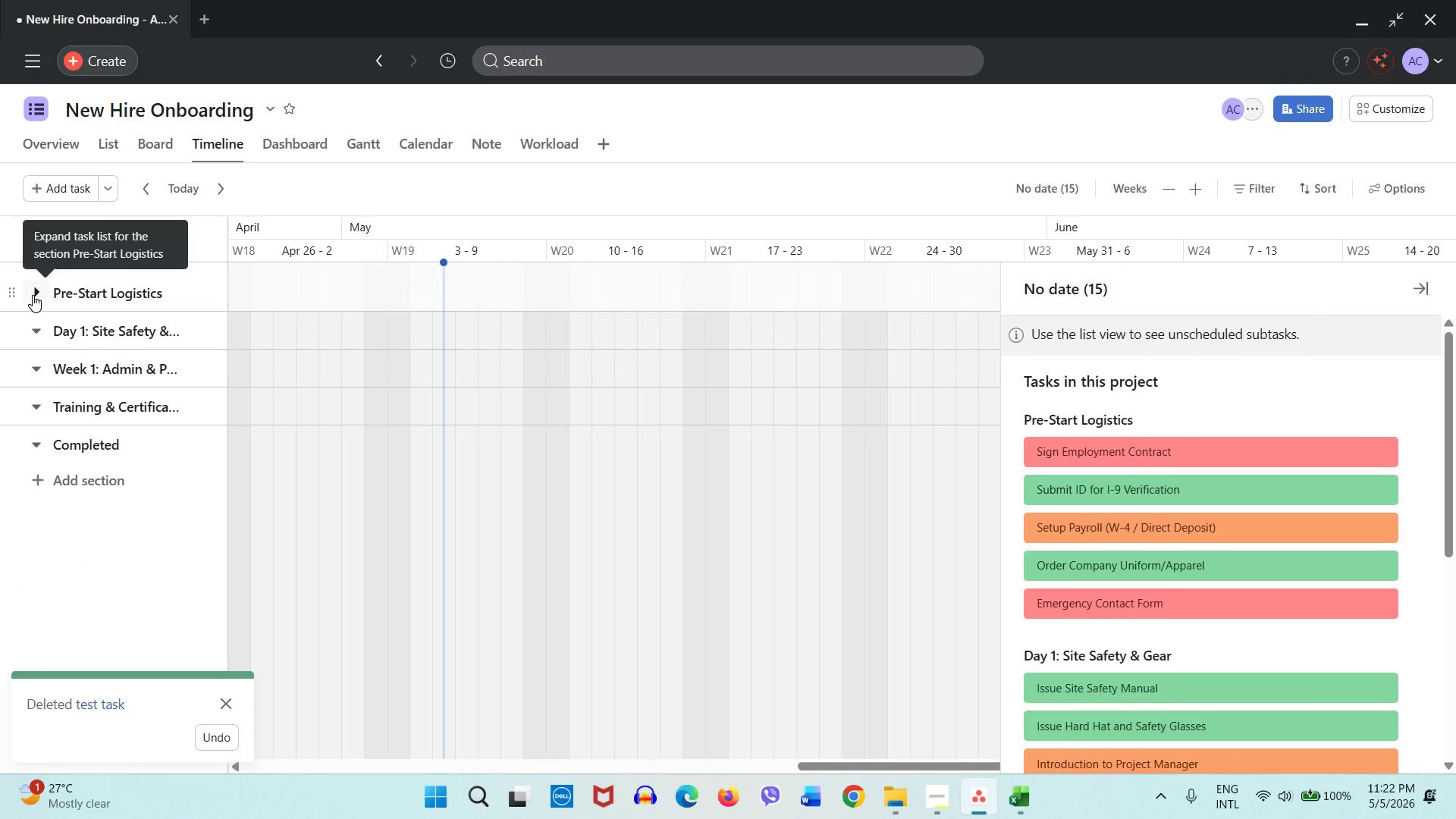 
left_click([33, 295])
 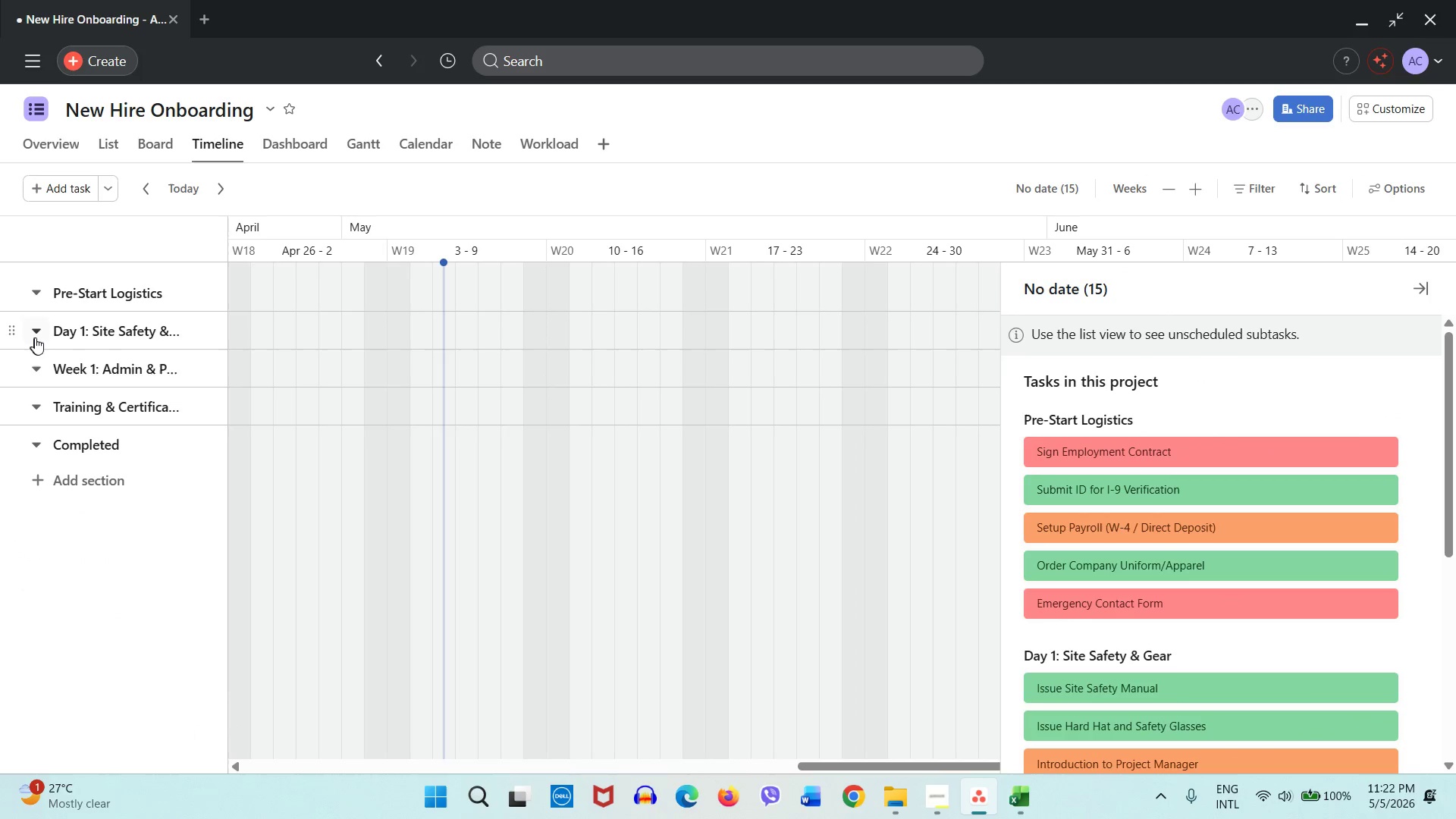 
double_click([37, 337])
 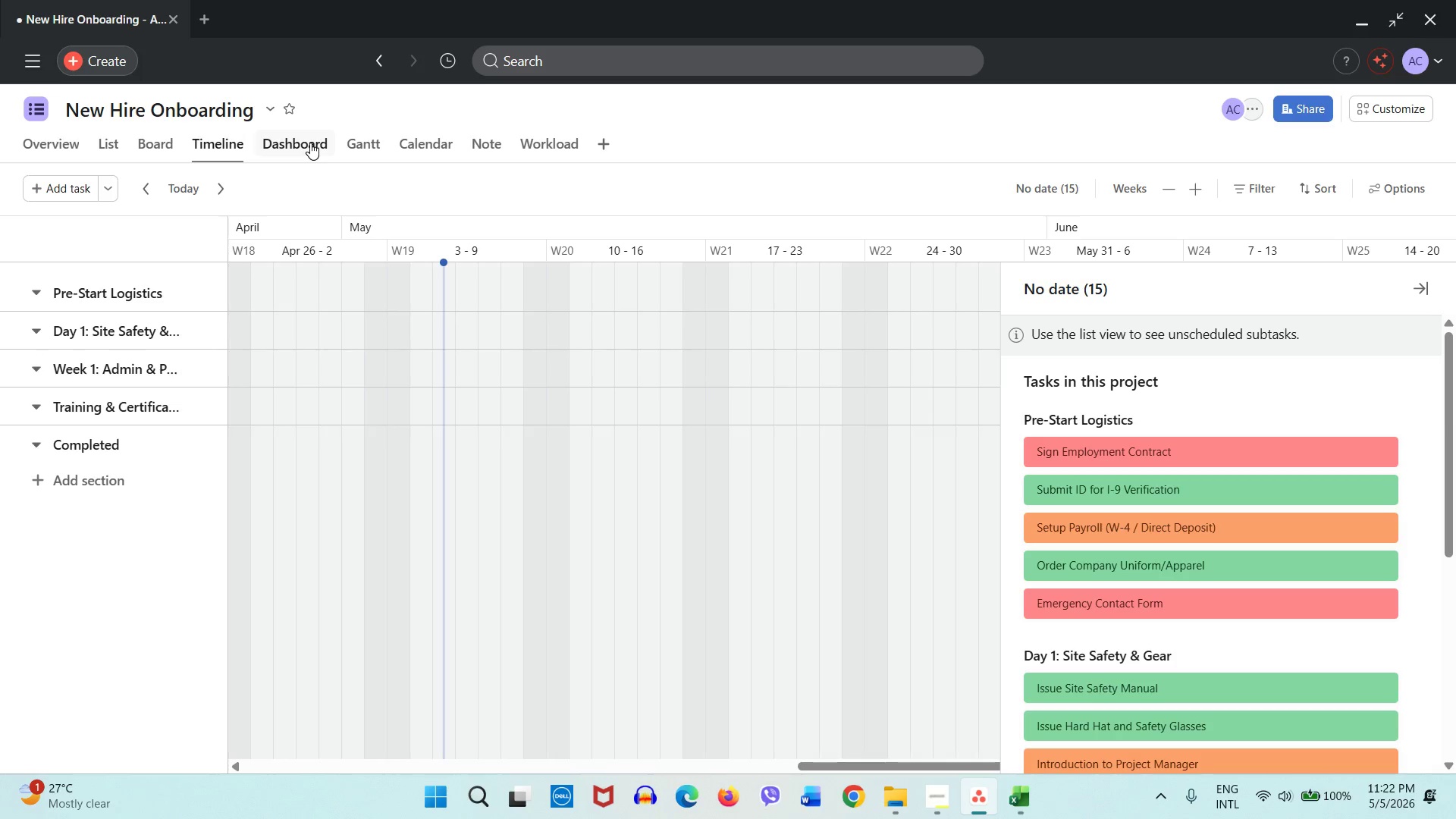 
left_click([311, 145])
 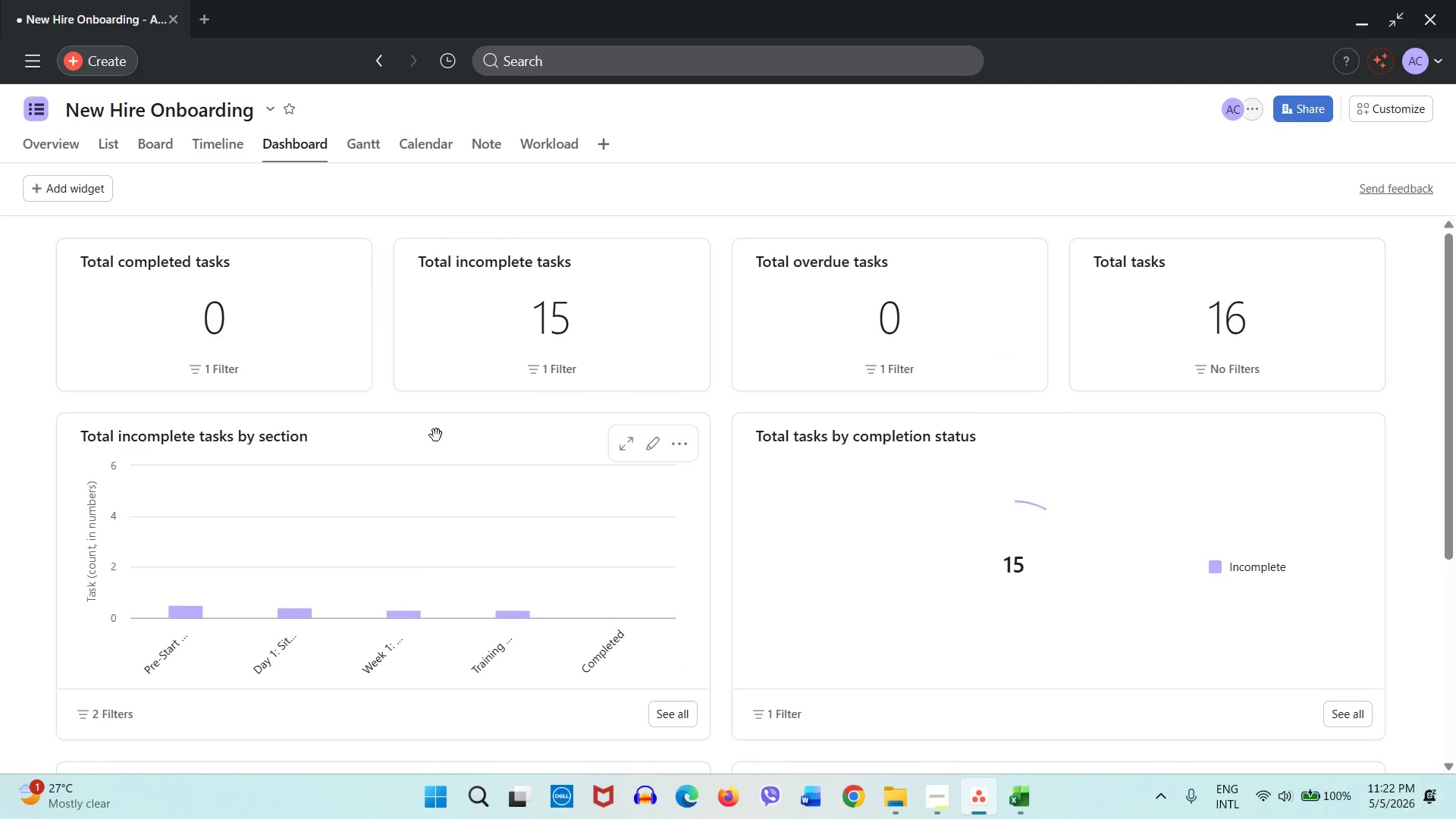 
left_click_drag(start_coordinate=[495, 448], to_coordinate=[501, 256])
 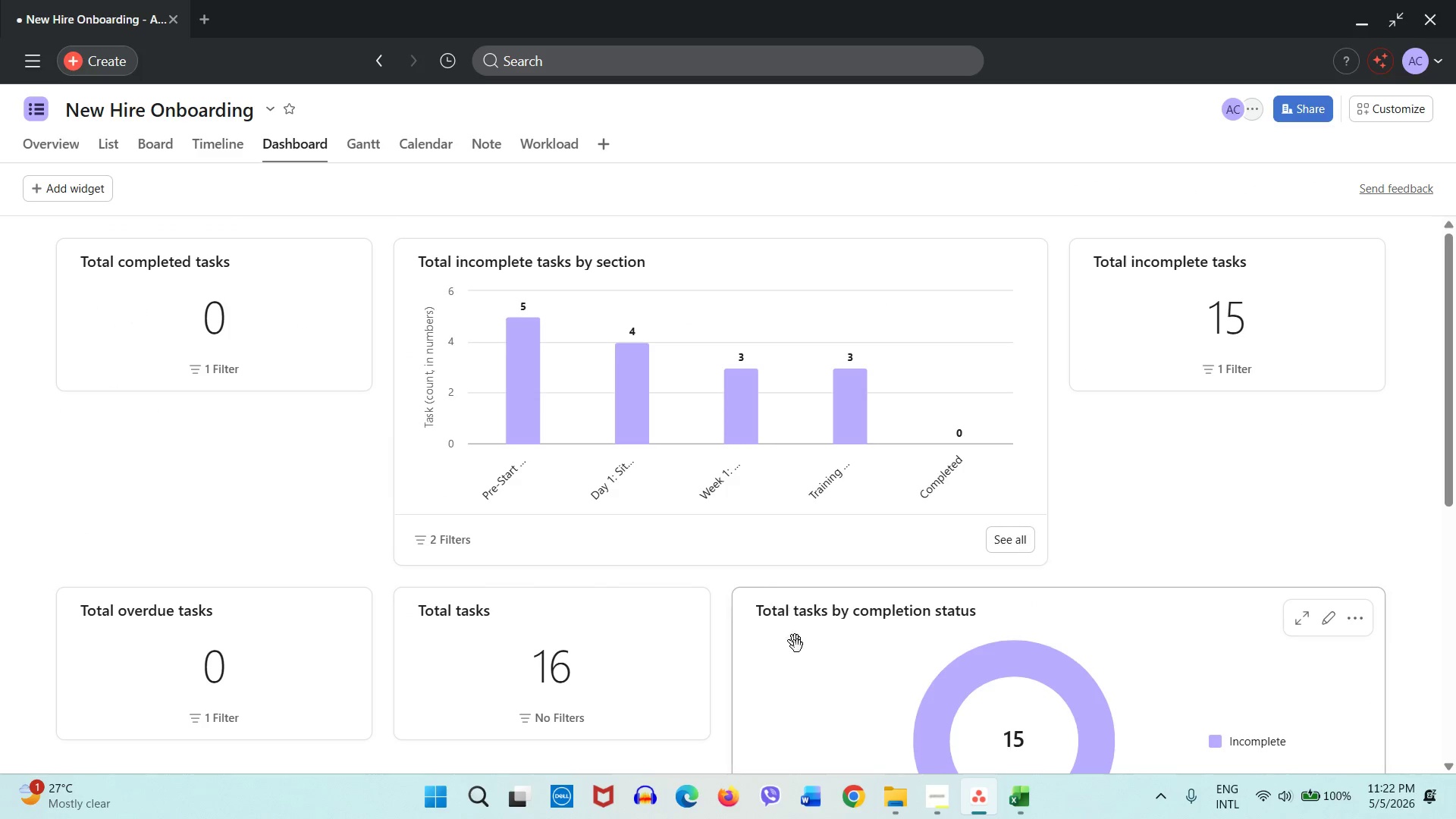 
left_click_drag(start_coordinate=[801, 663], to_coordinate=[937, 327])
 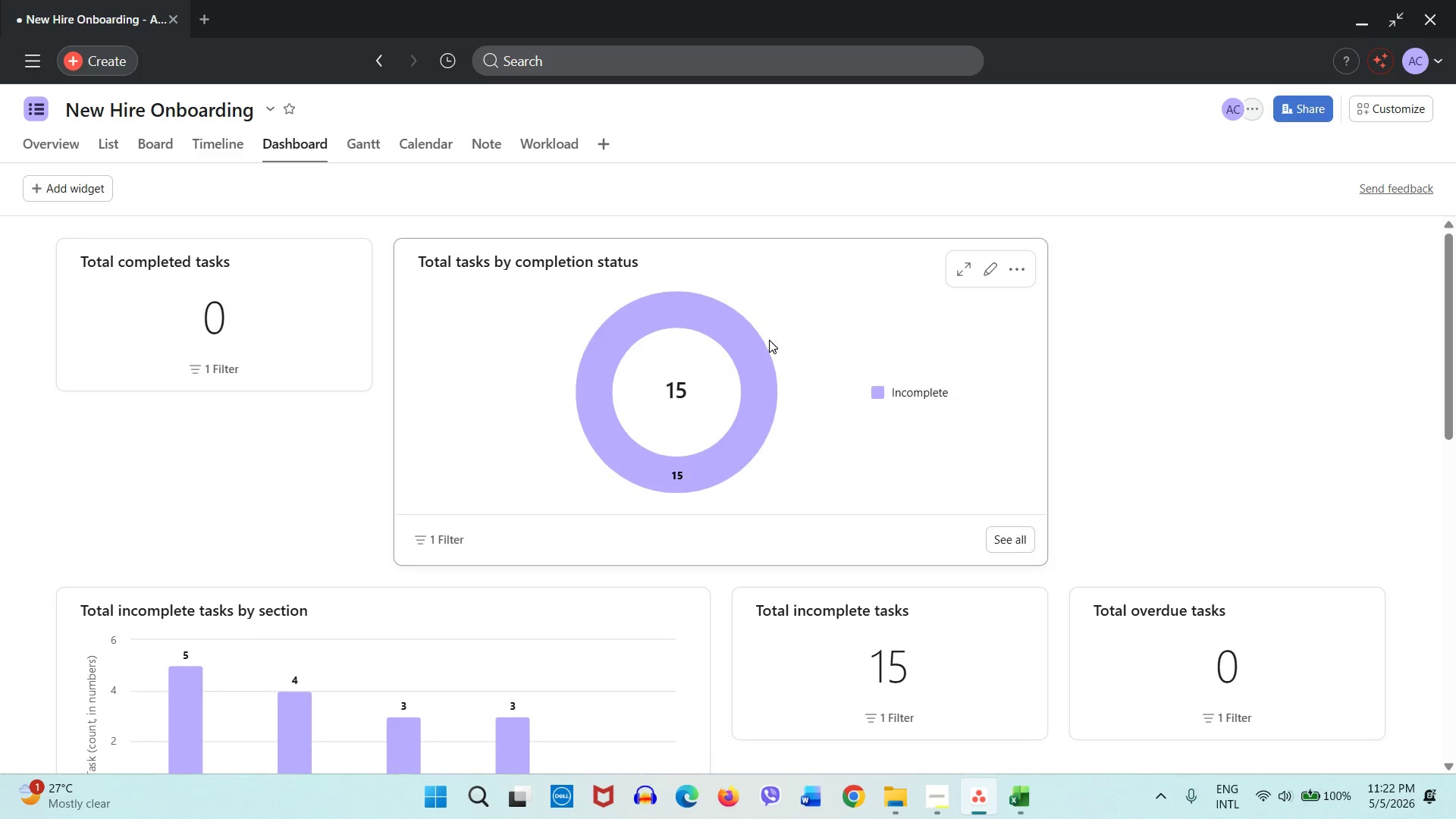 
left_click_drag(start_coordinate=[762, 315], to_coordinate=[439, 287])
 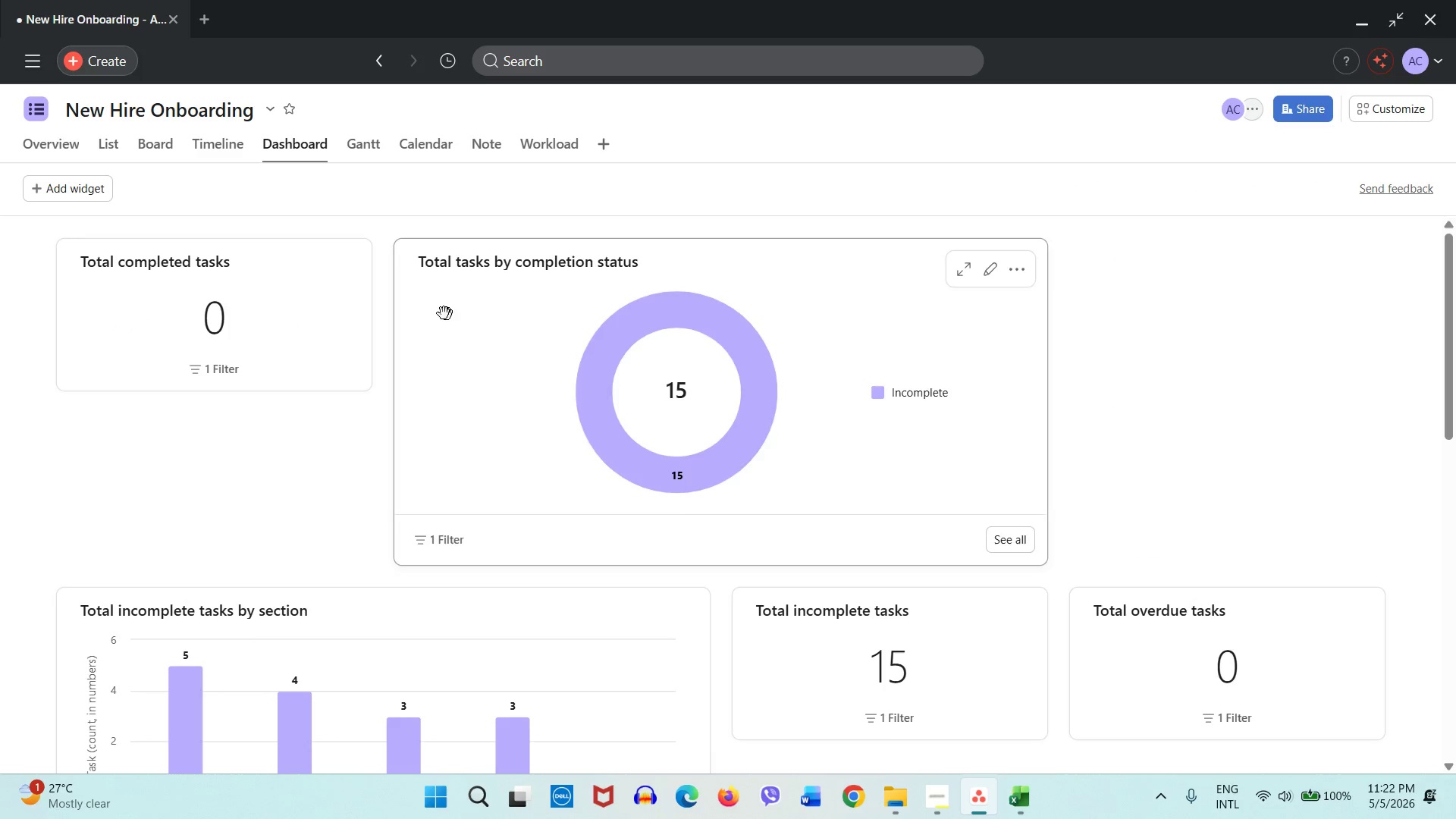 
left_click_drag(start_coordinate=[450, 314], to_coordinate=[160, 298])
 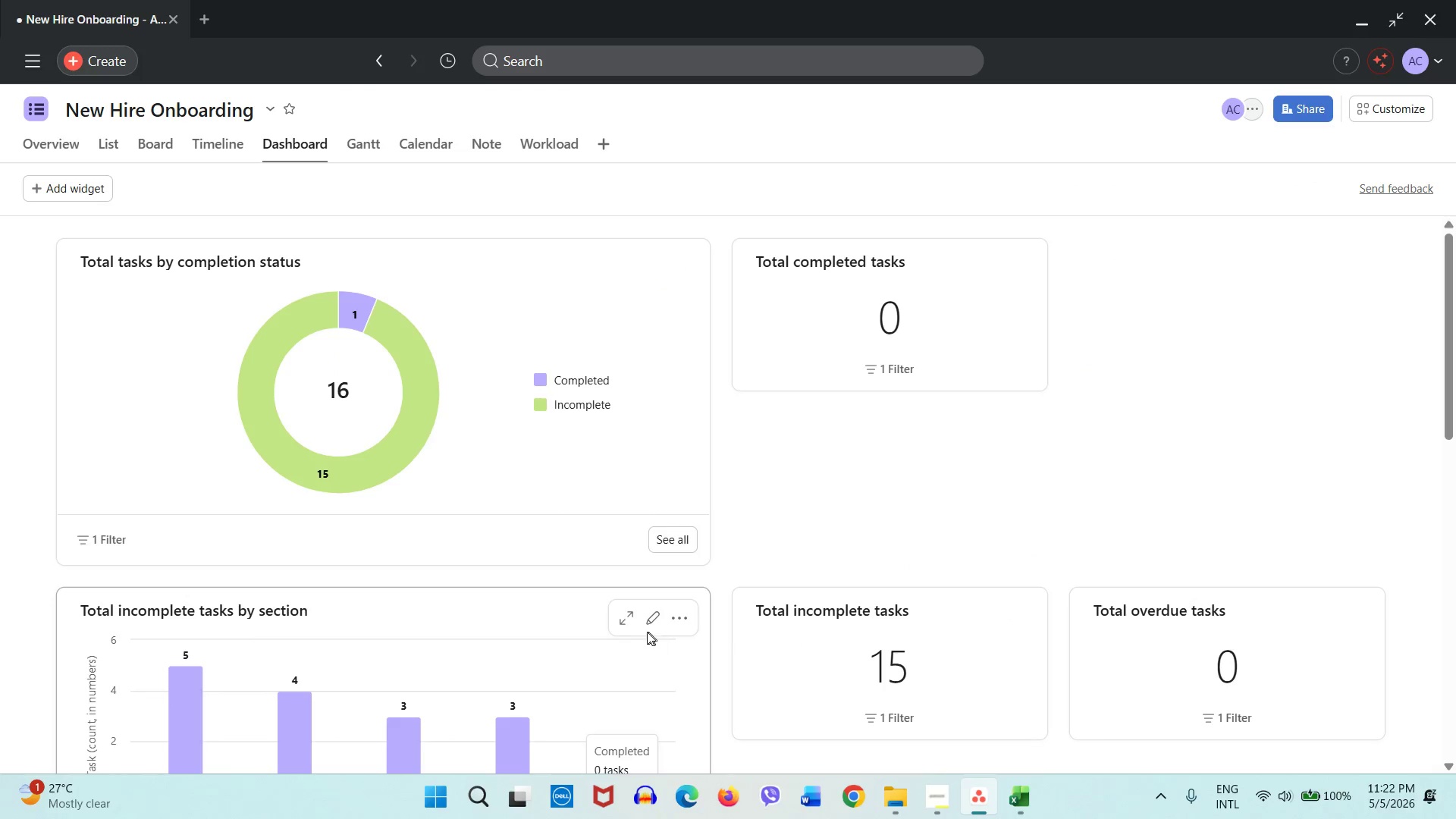 
left_click_drag(start_coordinate=[557, 619], to_coordinate=[1194, 269])
 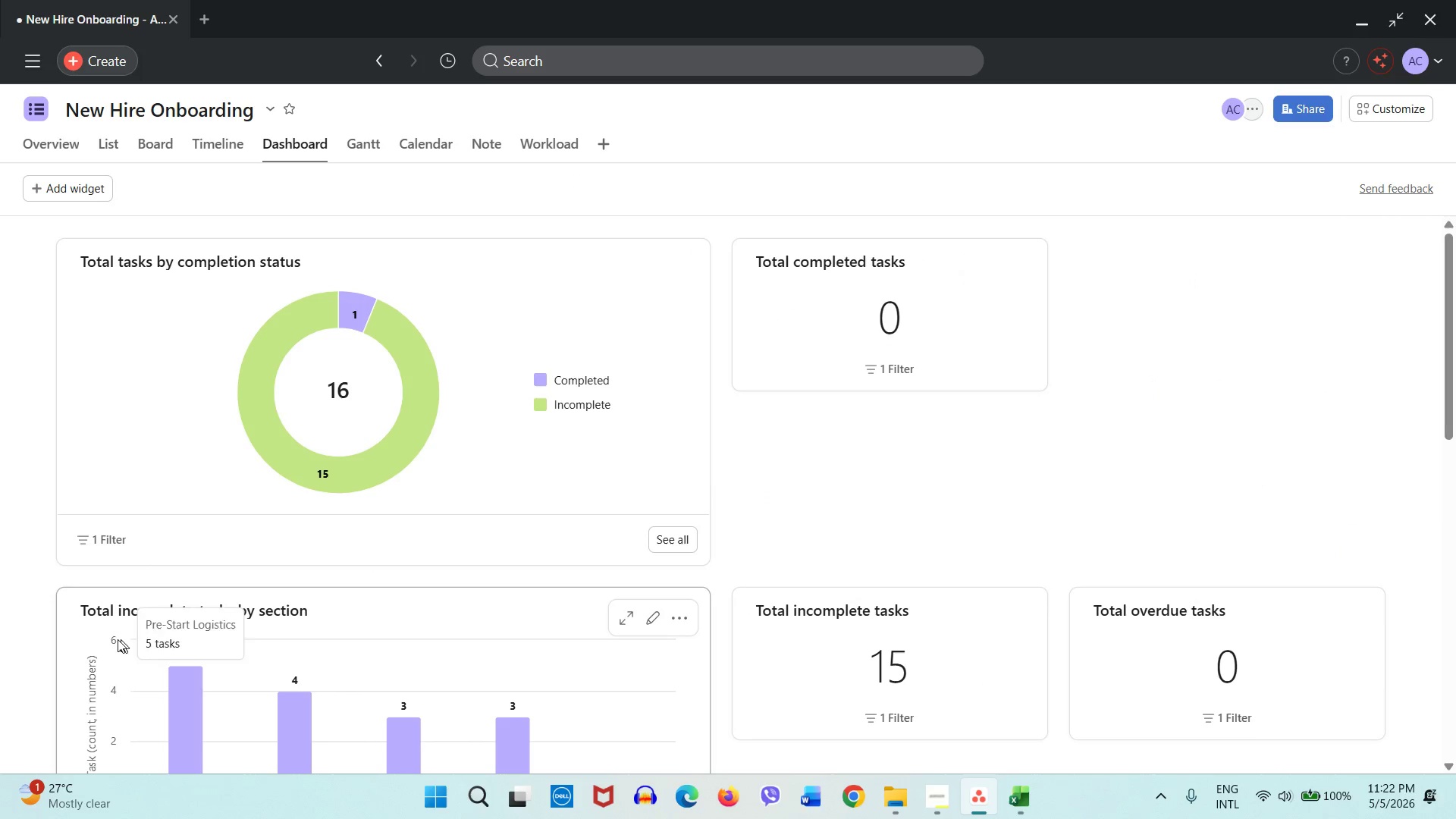 
left_click_drag(start_coordinate=[75, 632], to_coordinate=[827, 271])
 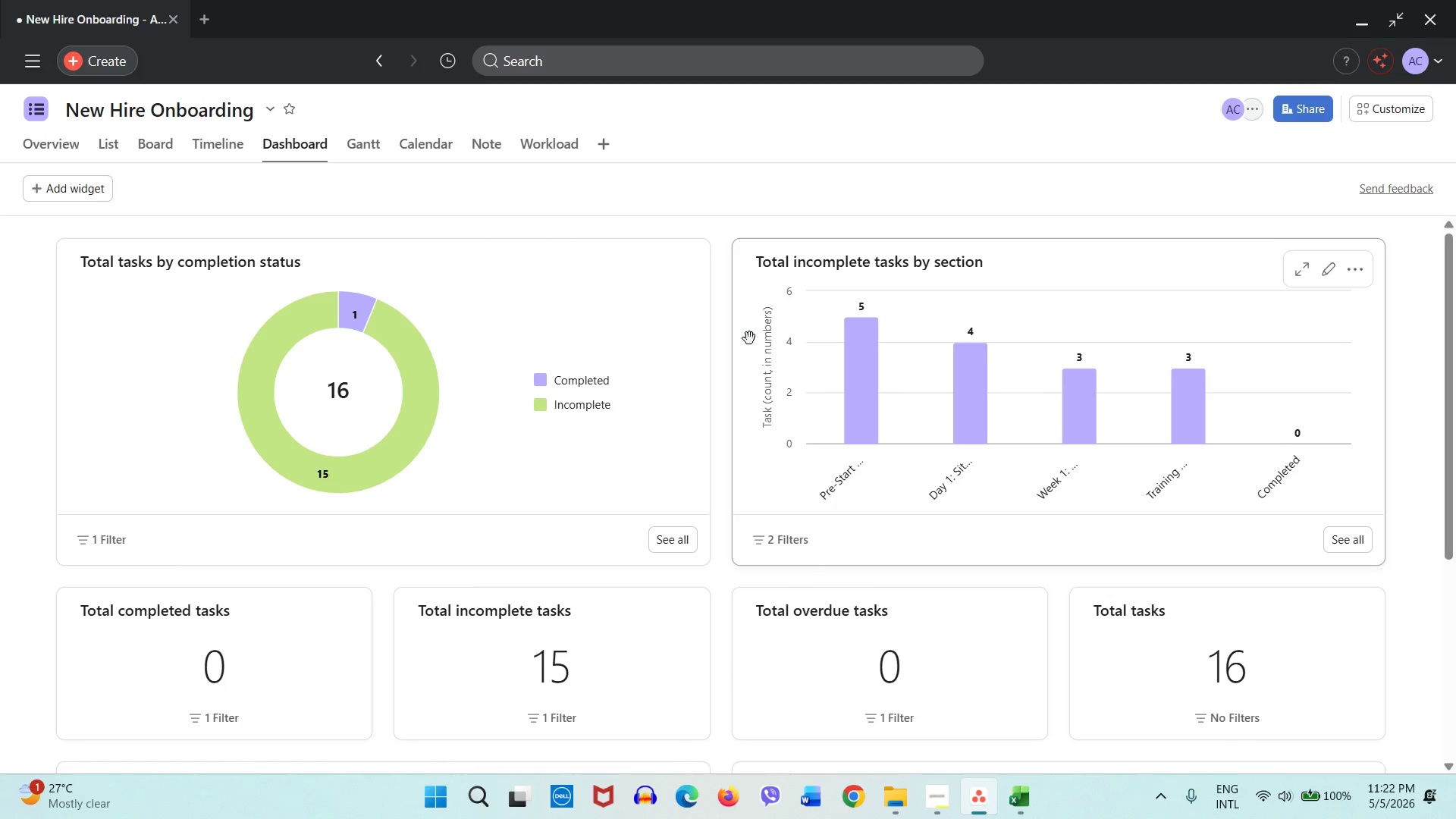 
scroll: coordinate [402, 395], scroll_direction: up, amount: 2.0
 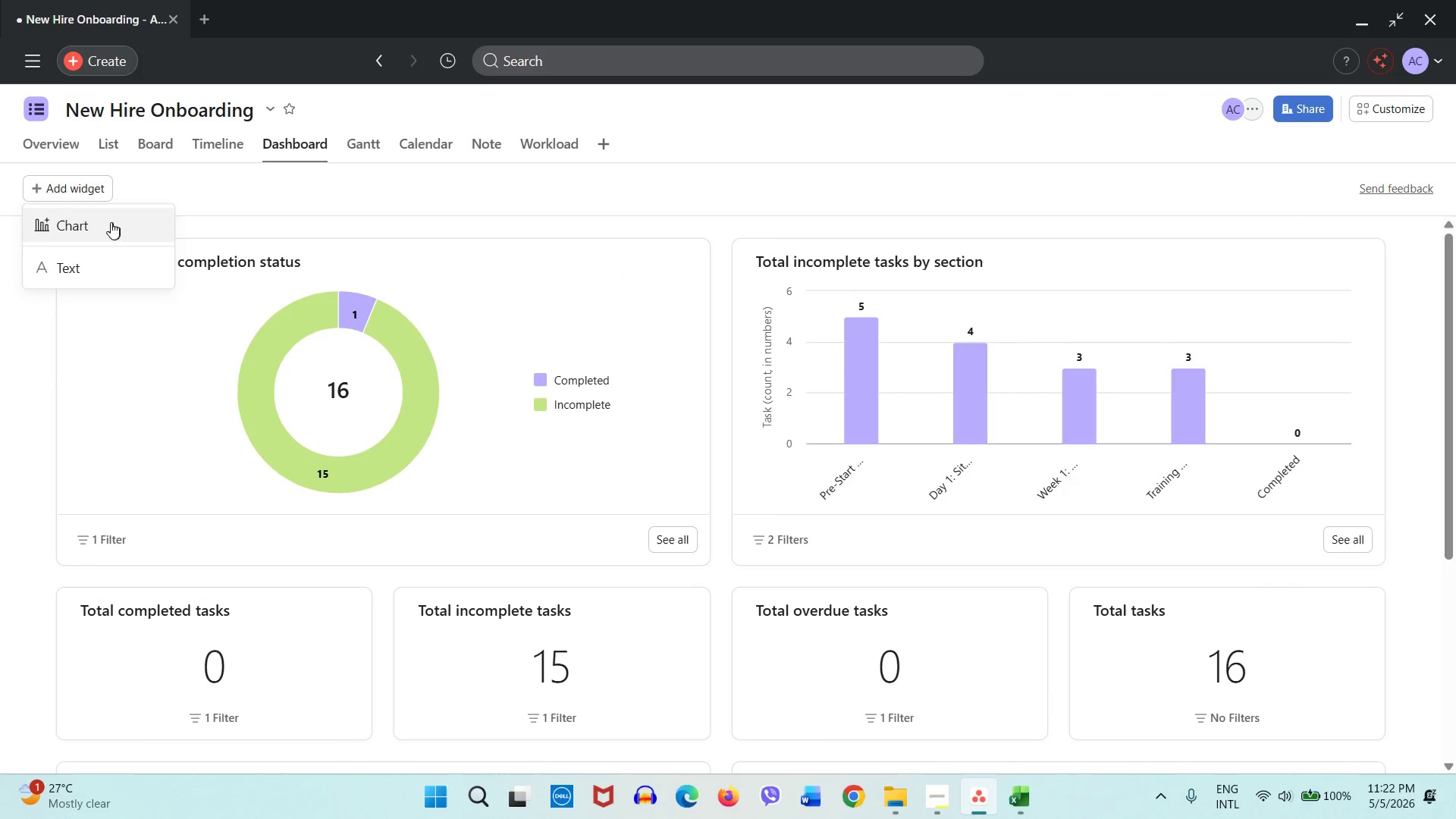 
left_click([111, 227])
 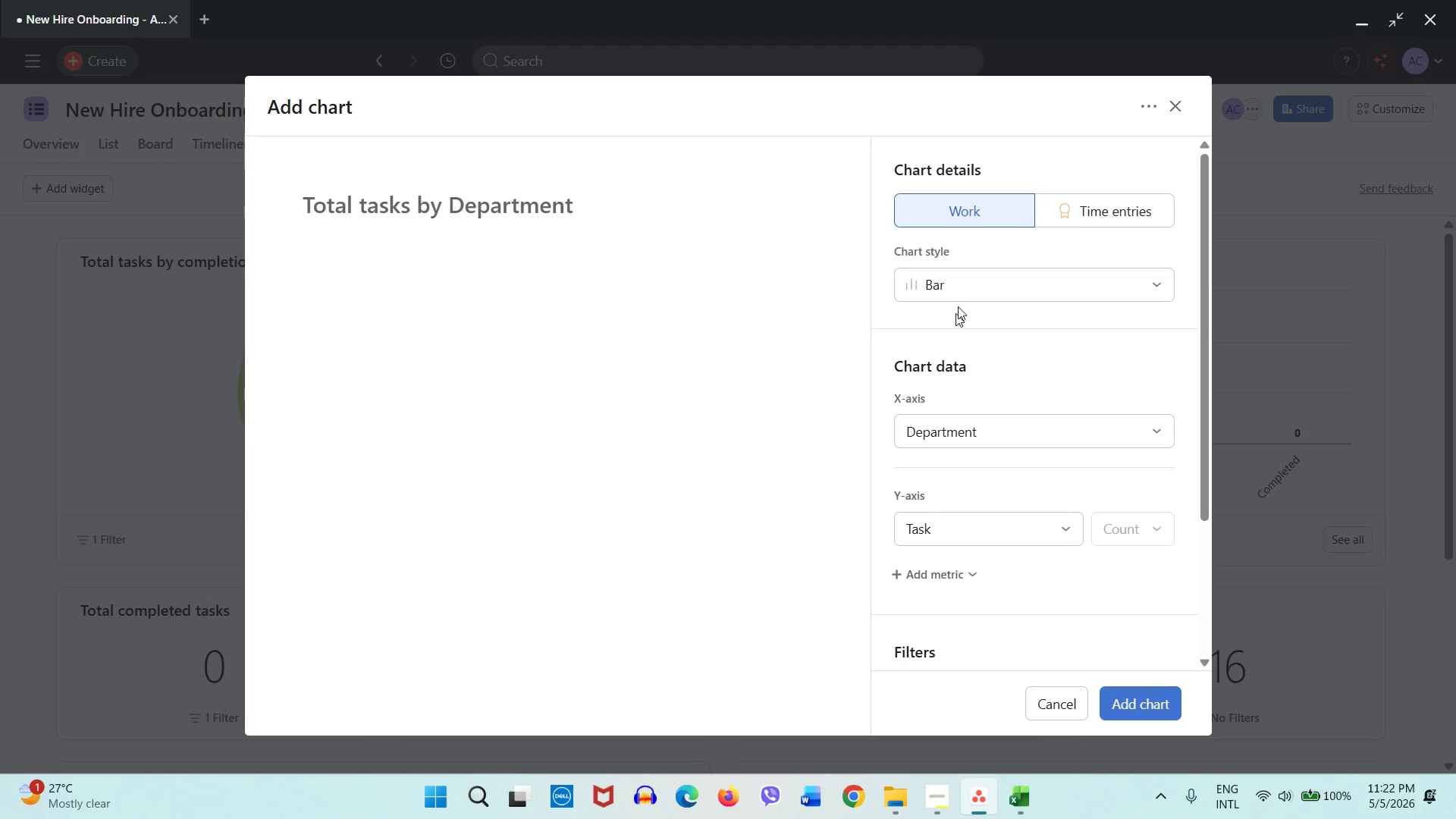 
left_click([974, 285])
 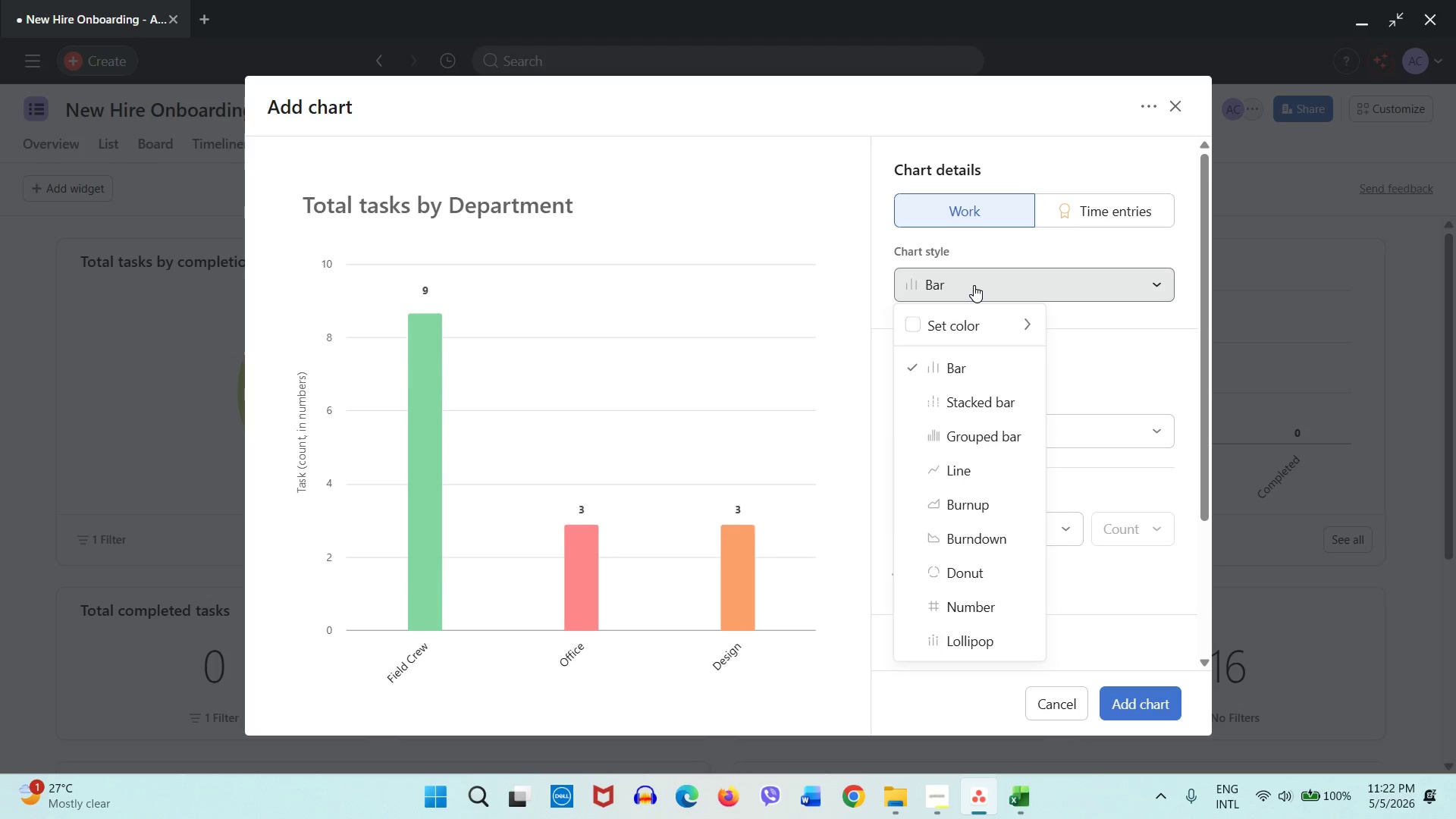 
left_click([974, 285])
 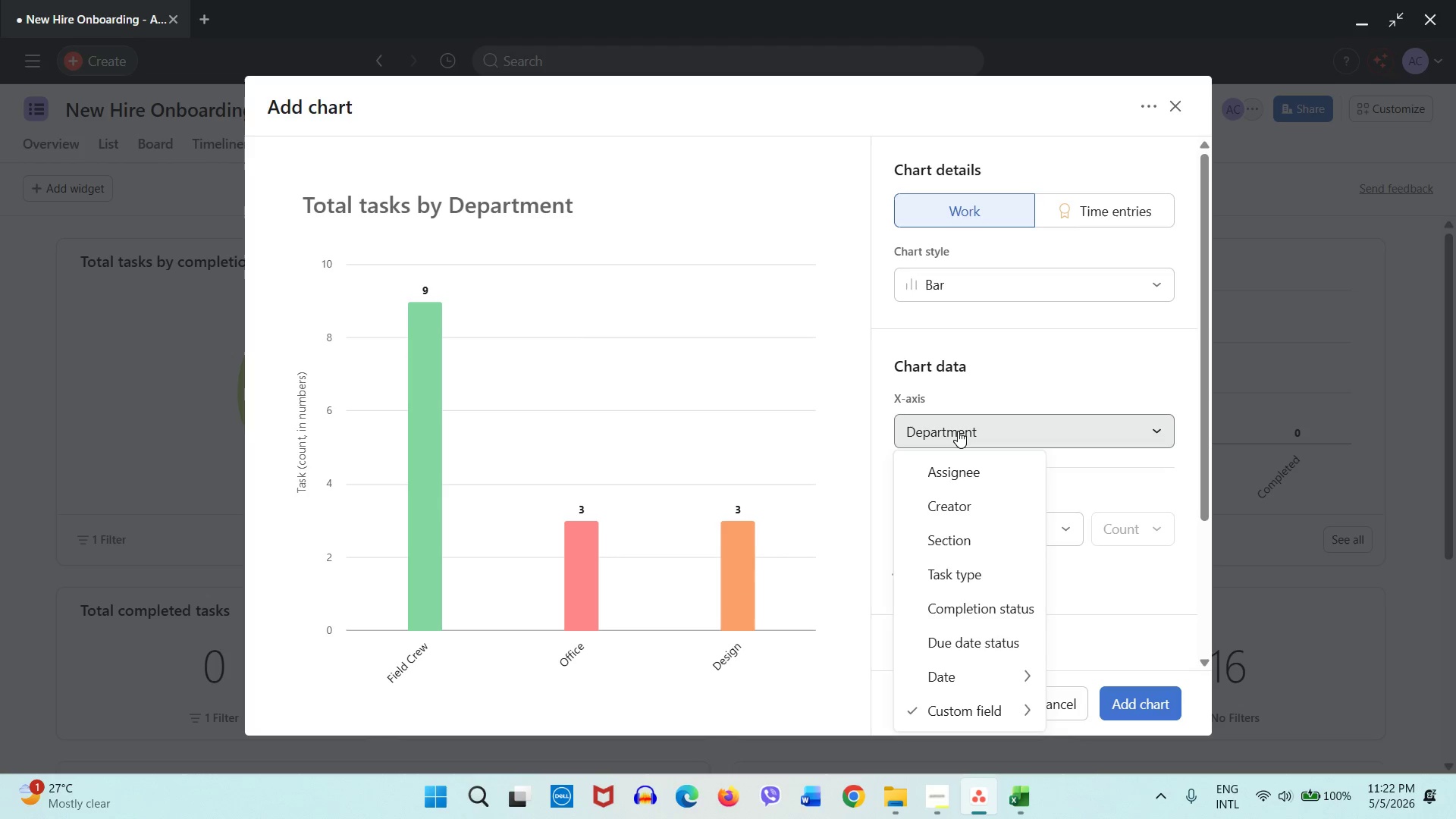 
double_click([958, 431])
 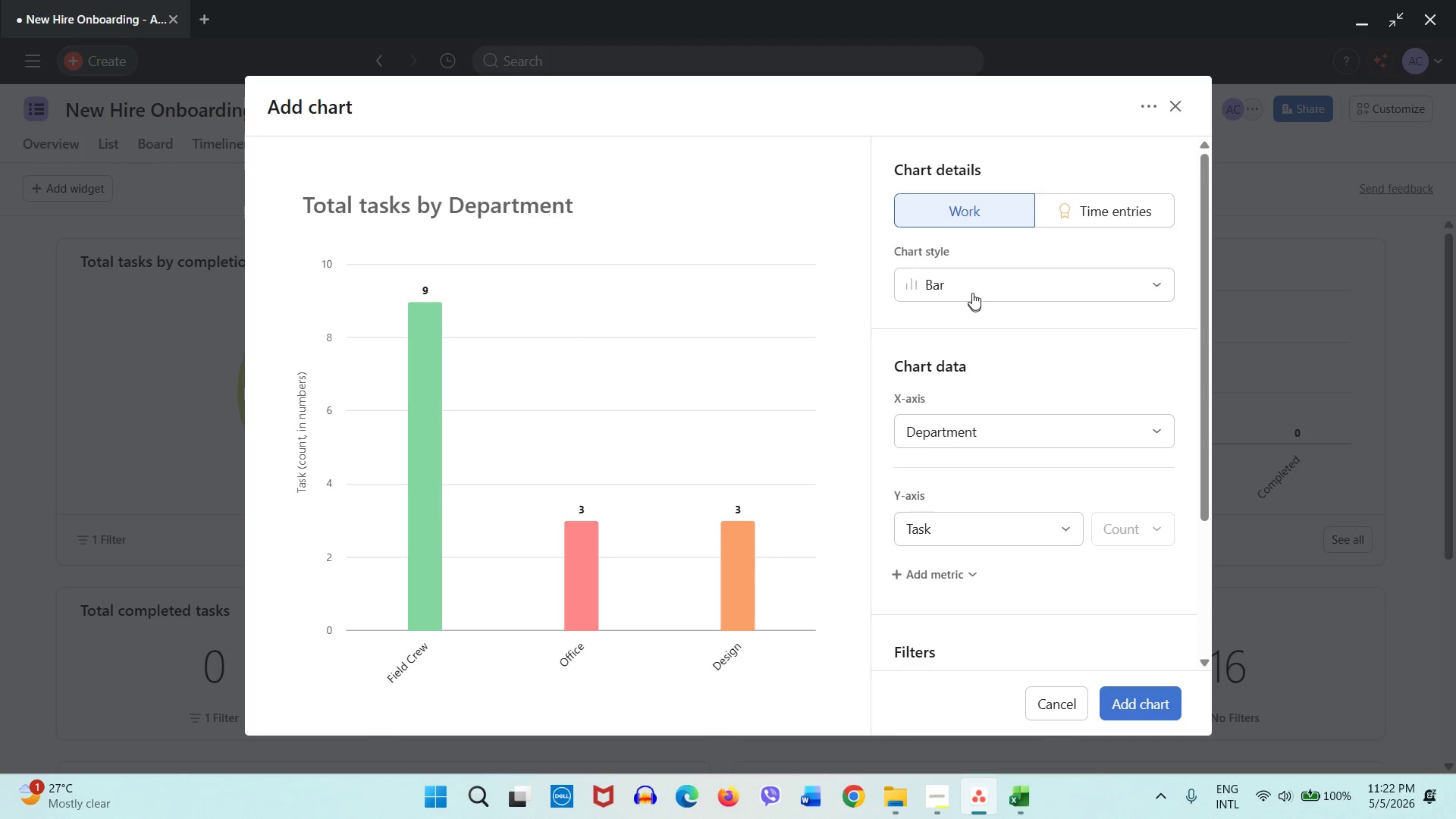 
triple_click([972, 293])
 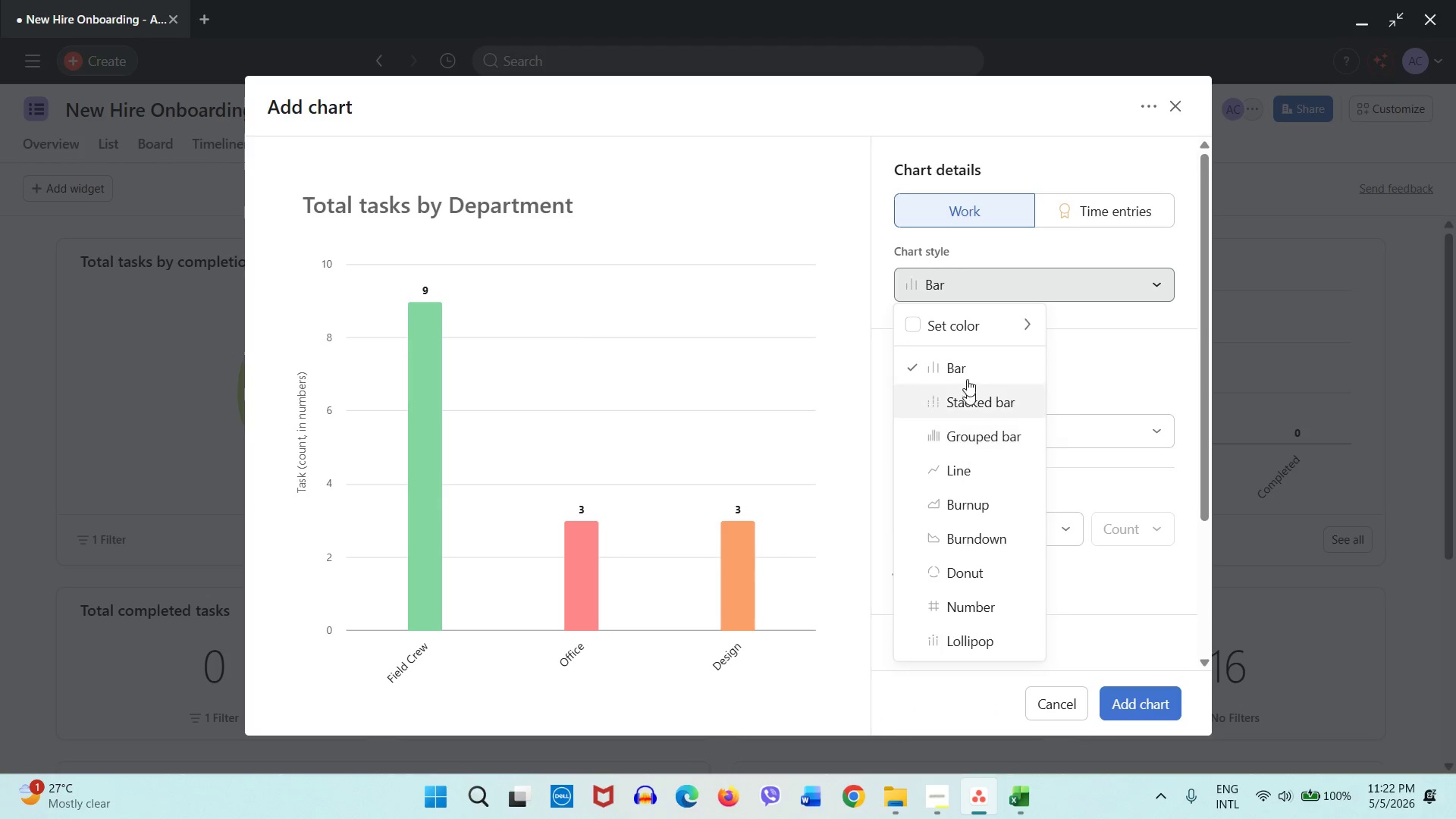 
left_click([931, 250])
 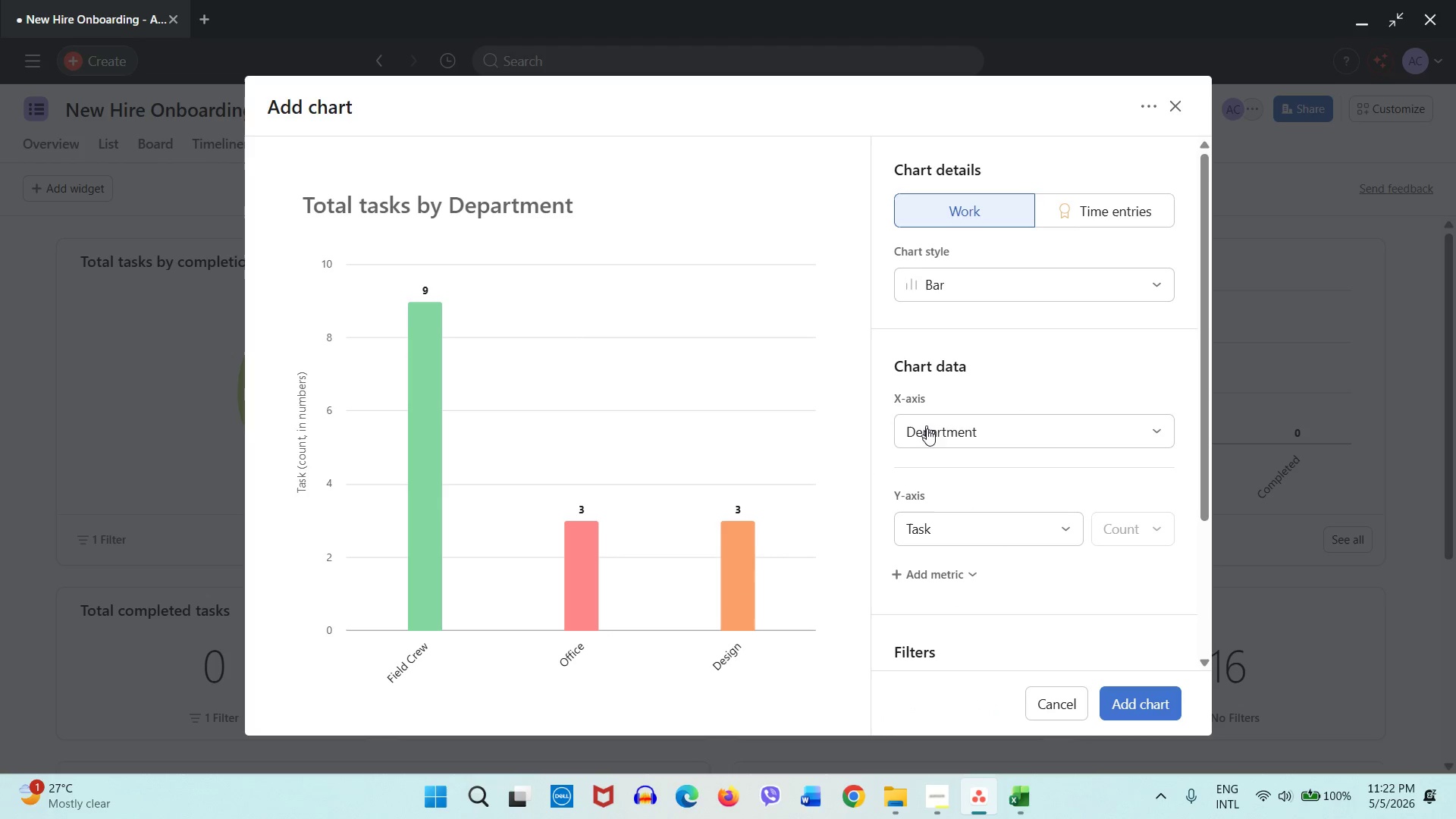 
left_click([930, 438])
 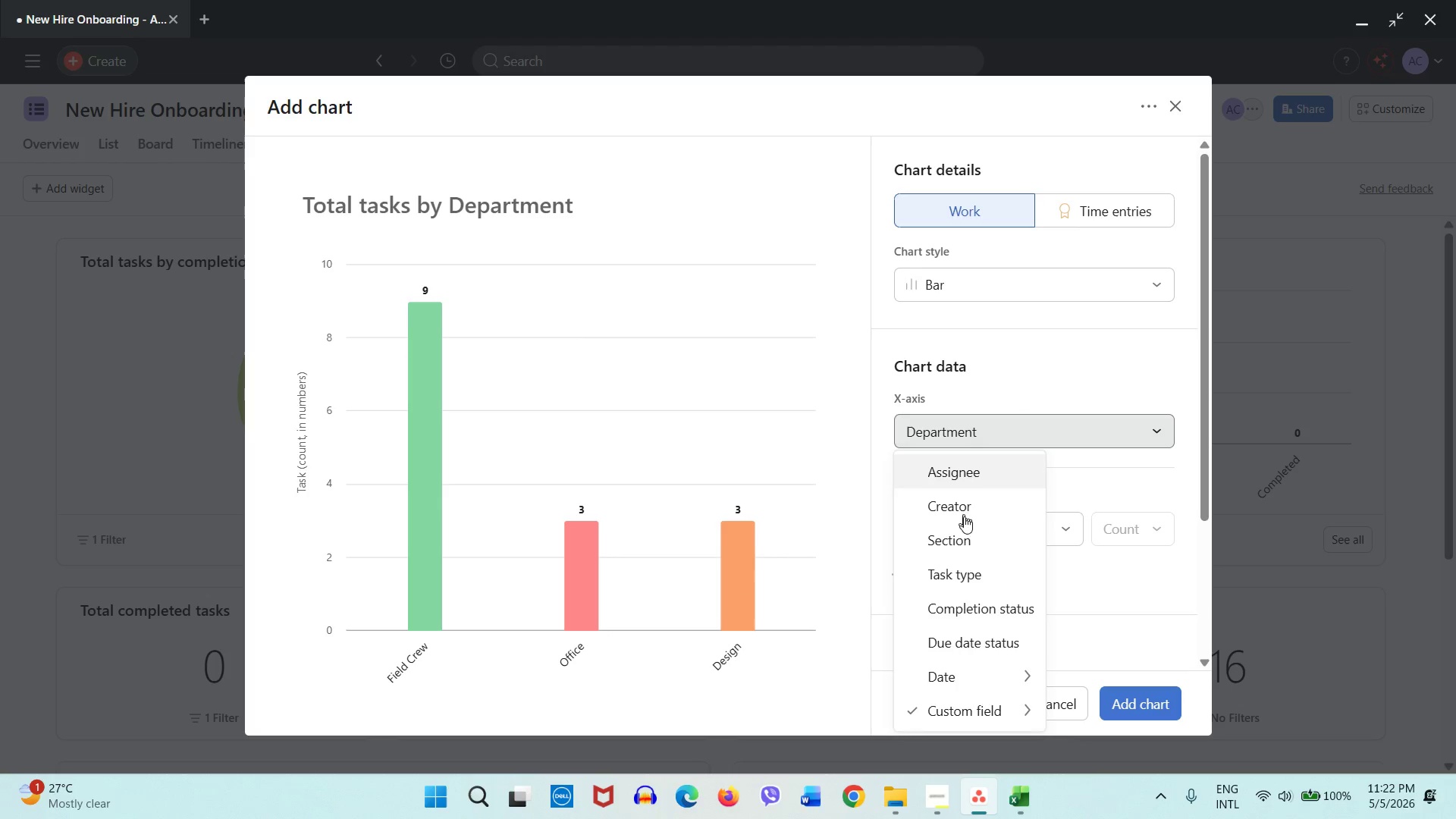 
scroll: coordinate [965, 541], scroll_direction: down, amount: 2.0
 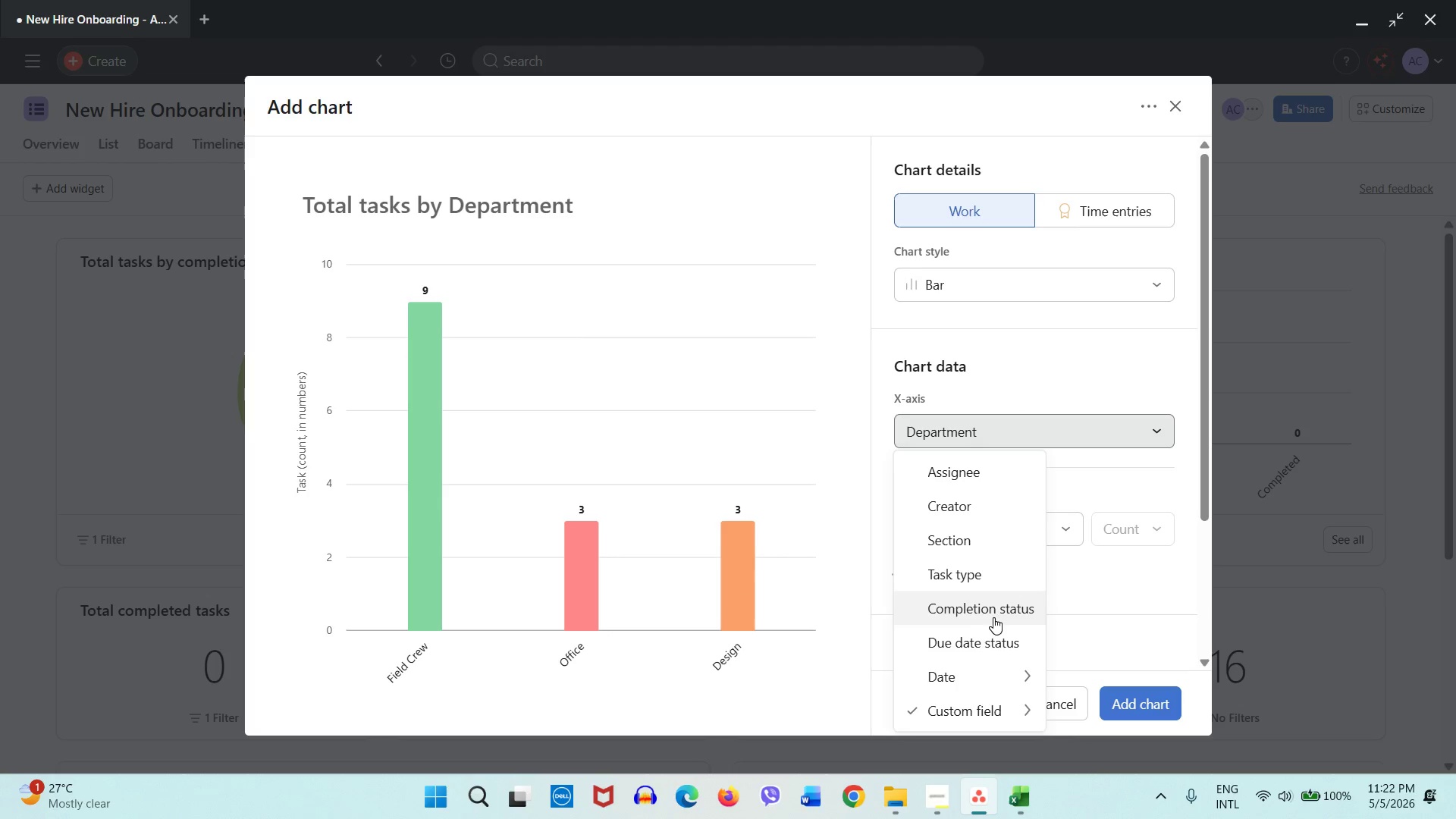 
left_click([993, 616])
 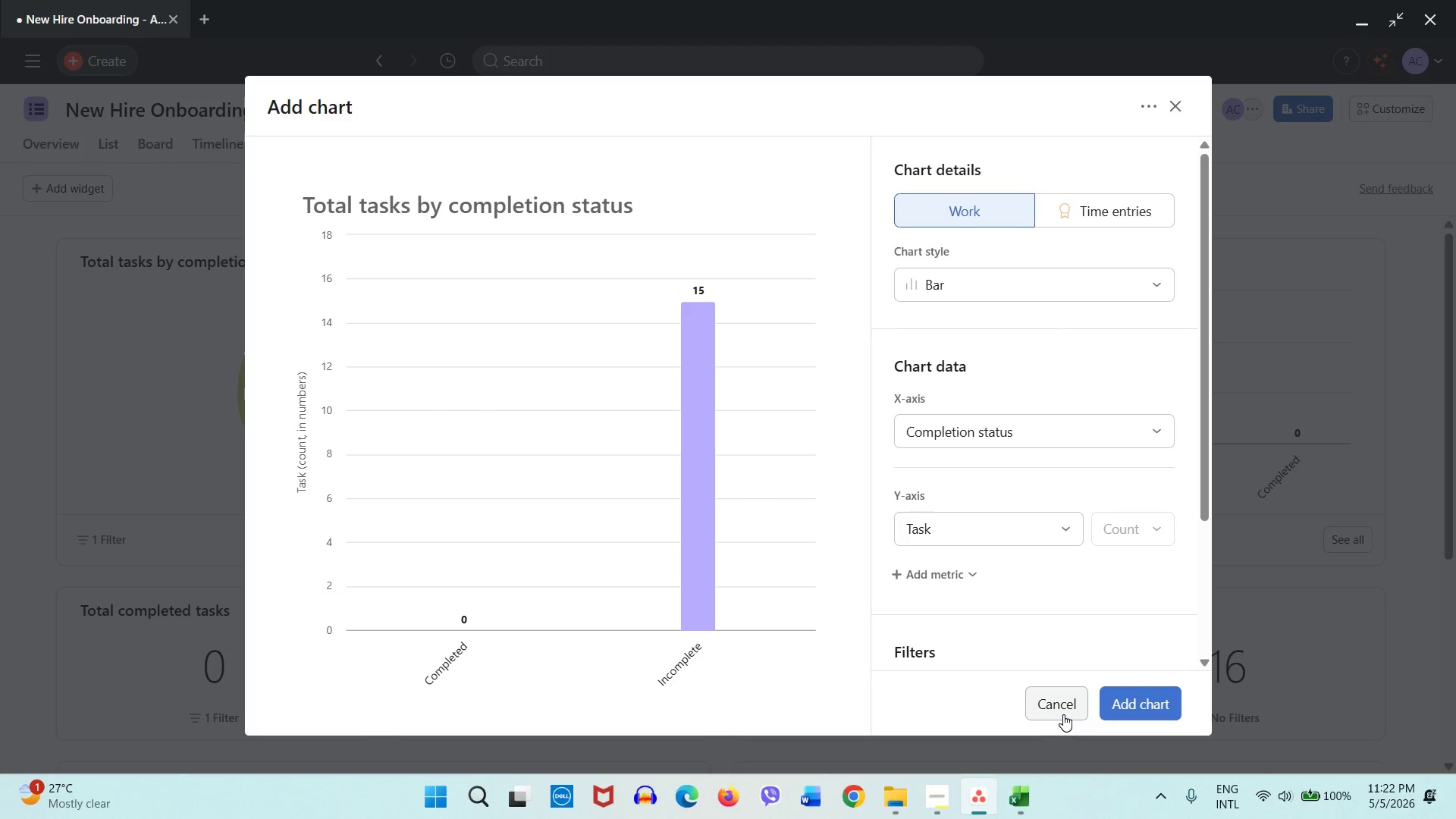 
left_click([1060, 712])
 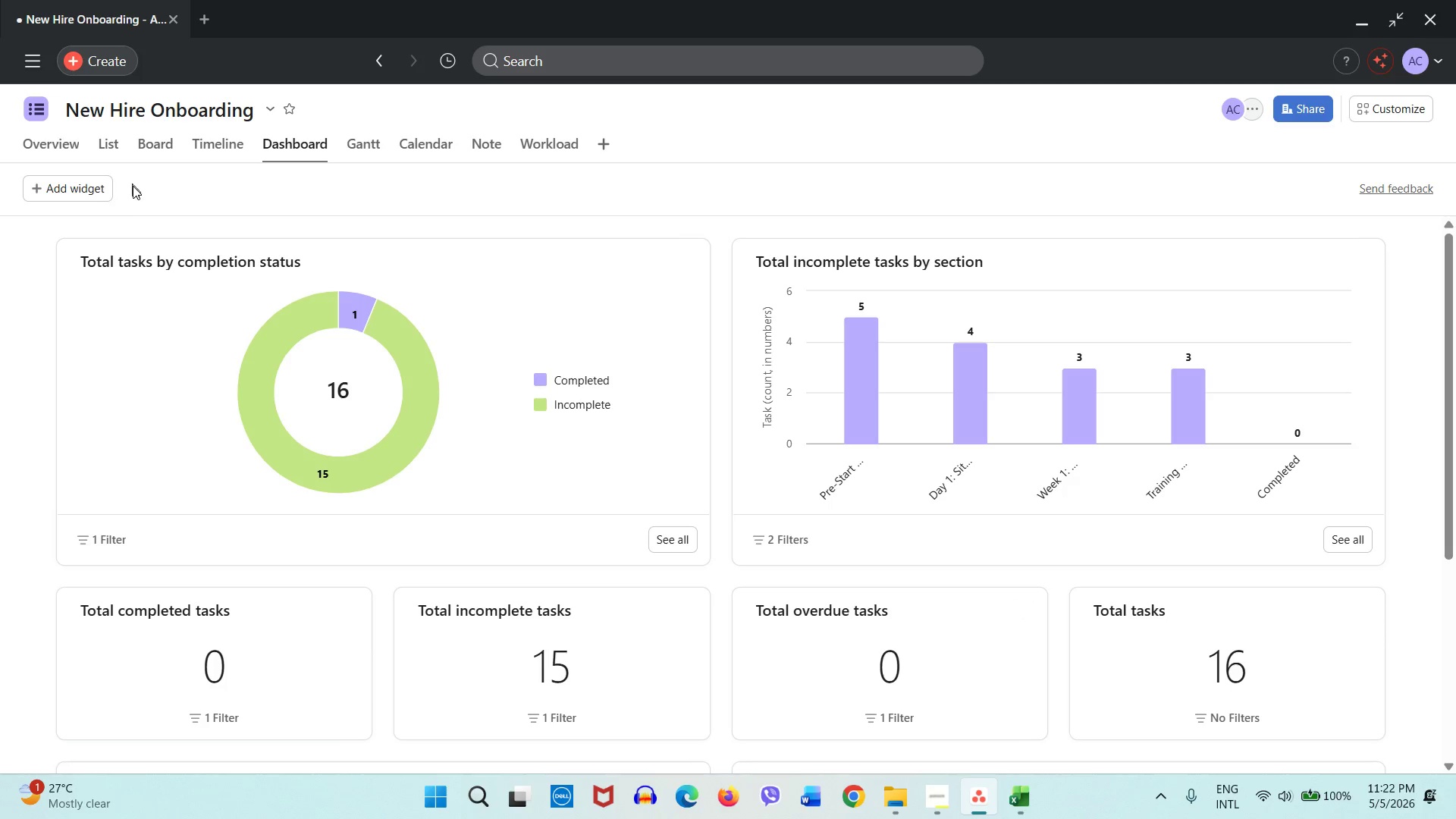 
left_click([157, 159])
 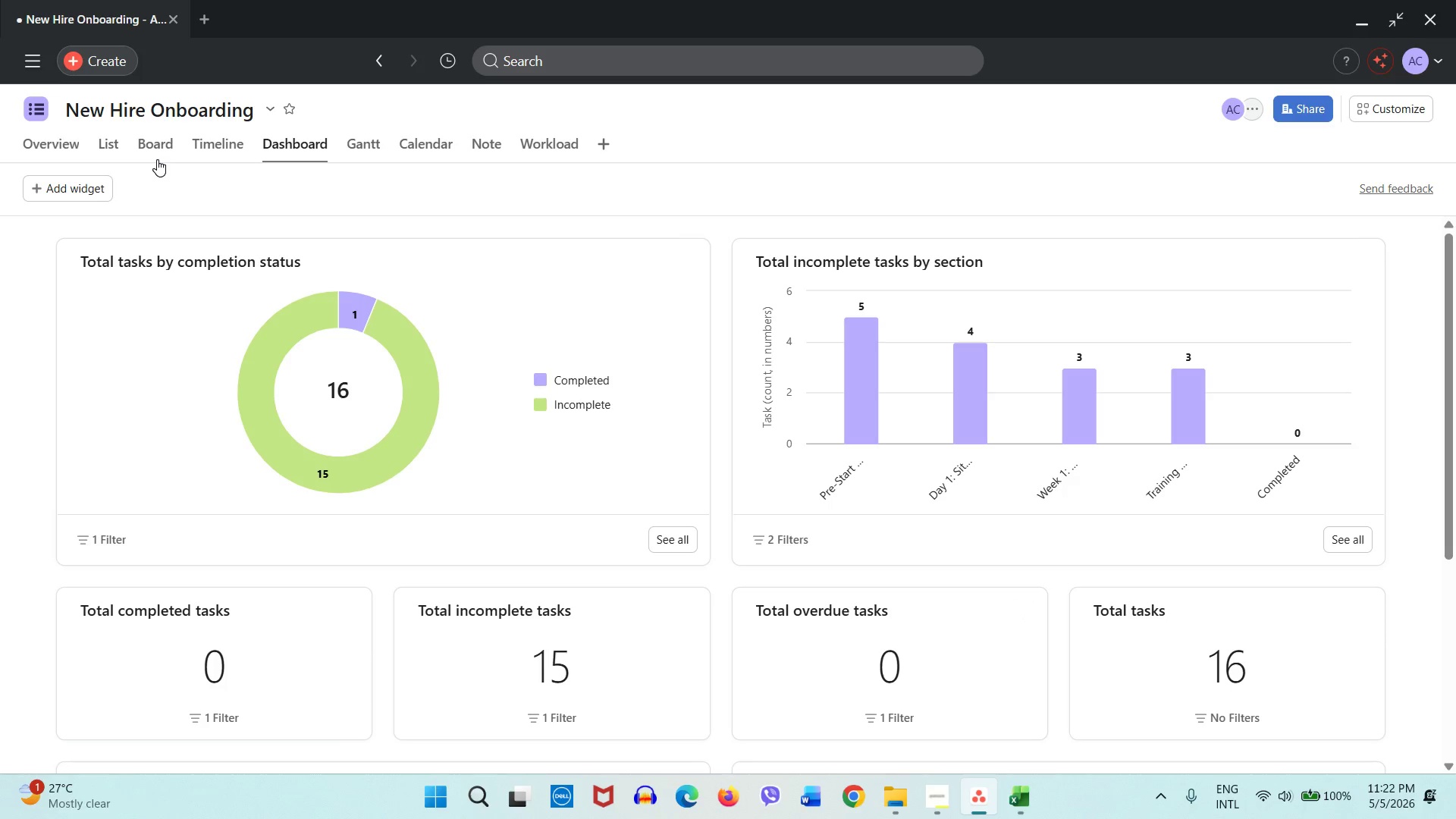 
left_click([158, 153])
 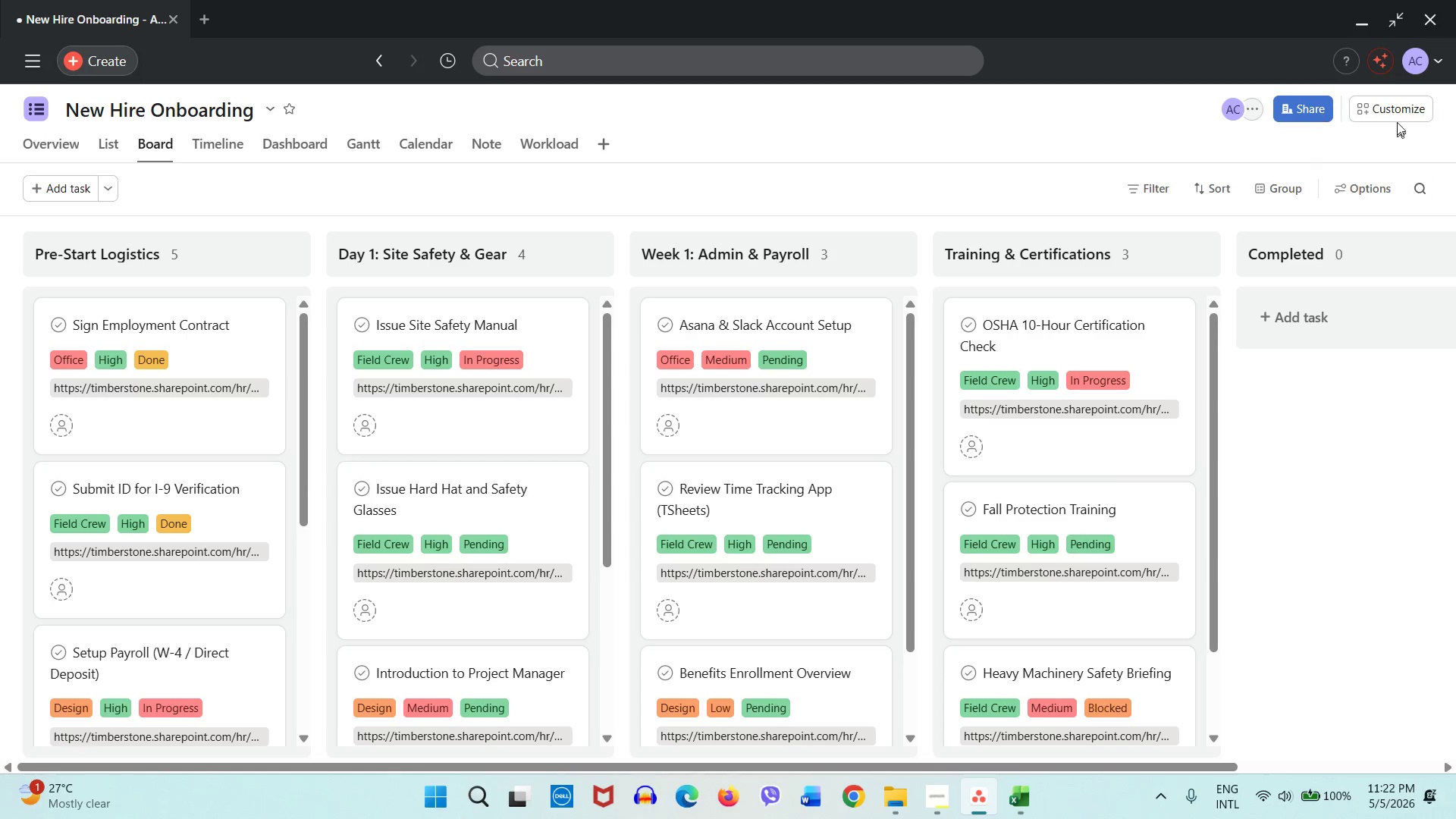 
left_click([1209, 195])
 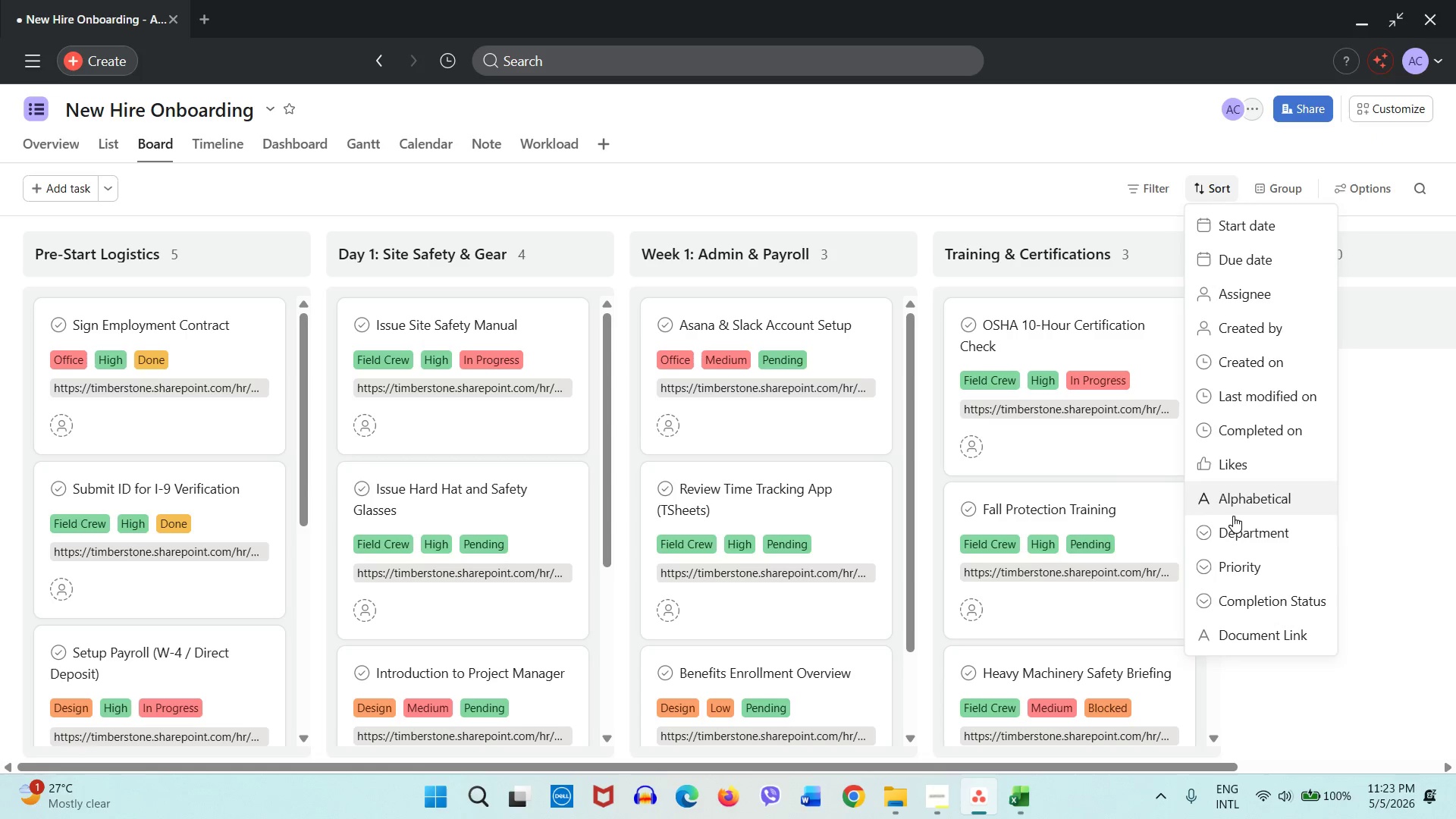 
left_click([1238, 529])
 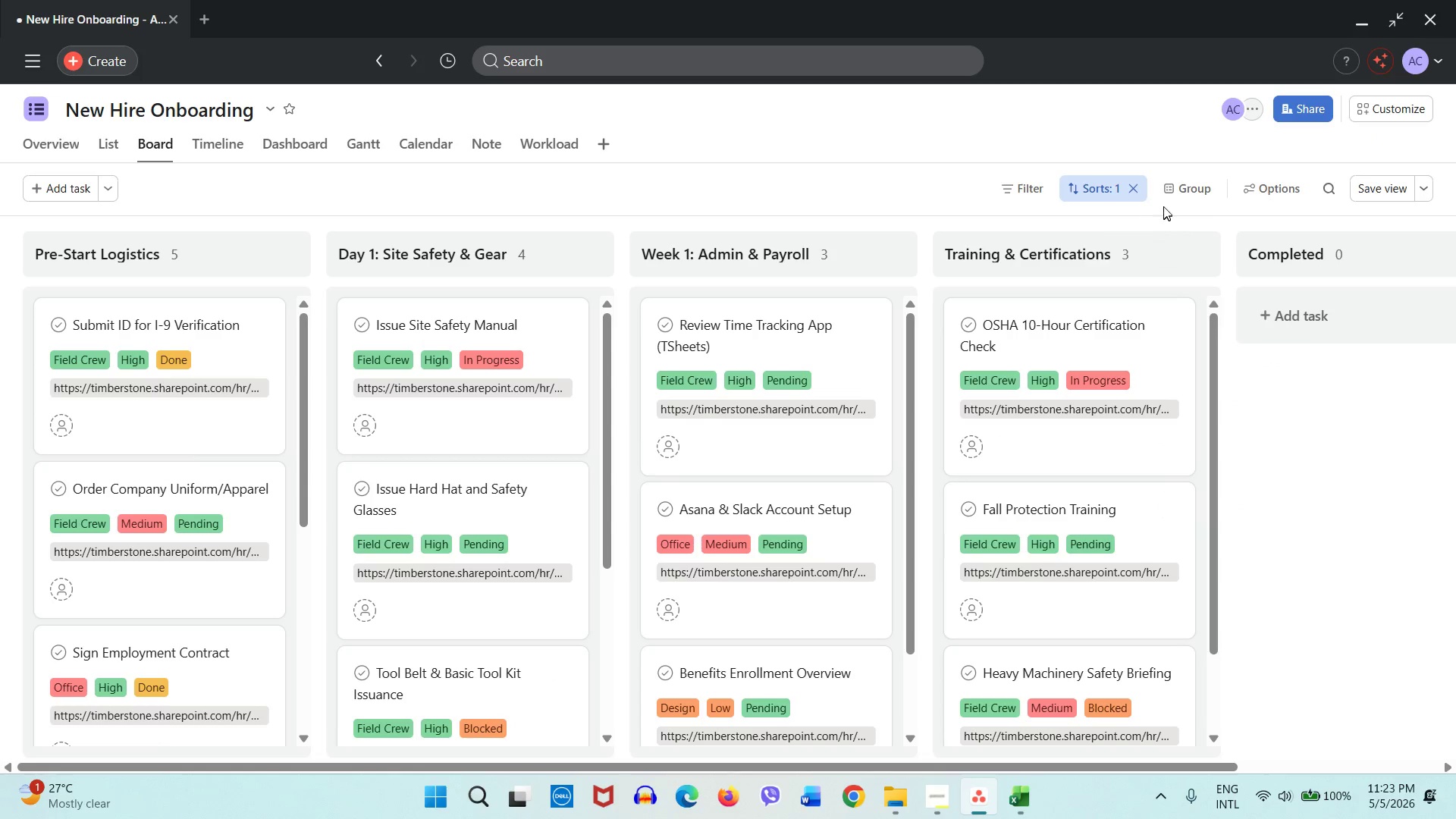 
left_click([1137, 193])
 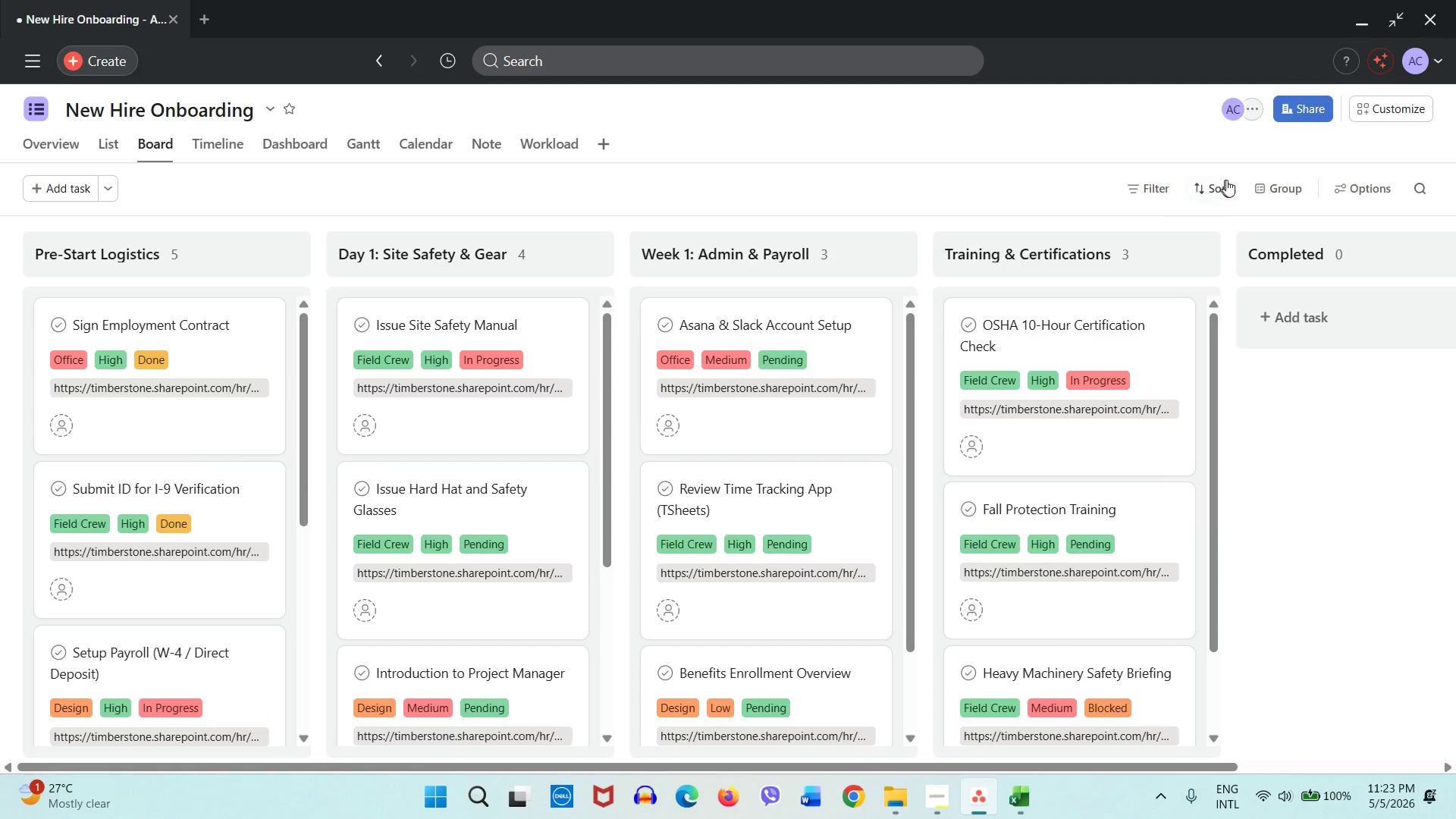 
left_click([1281, 181])
 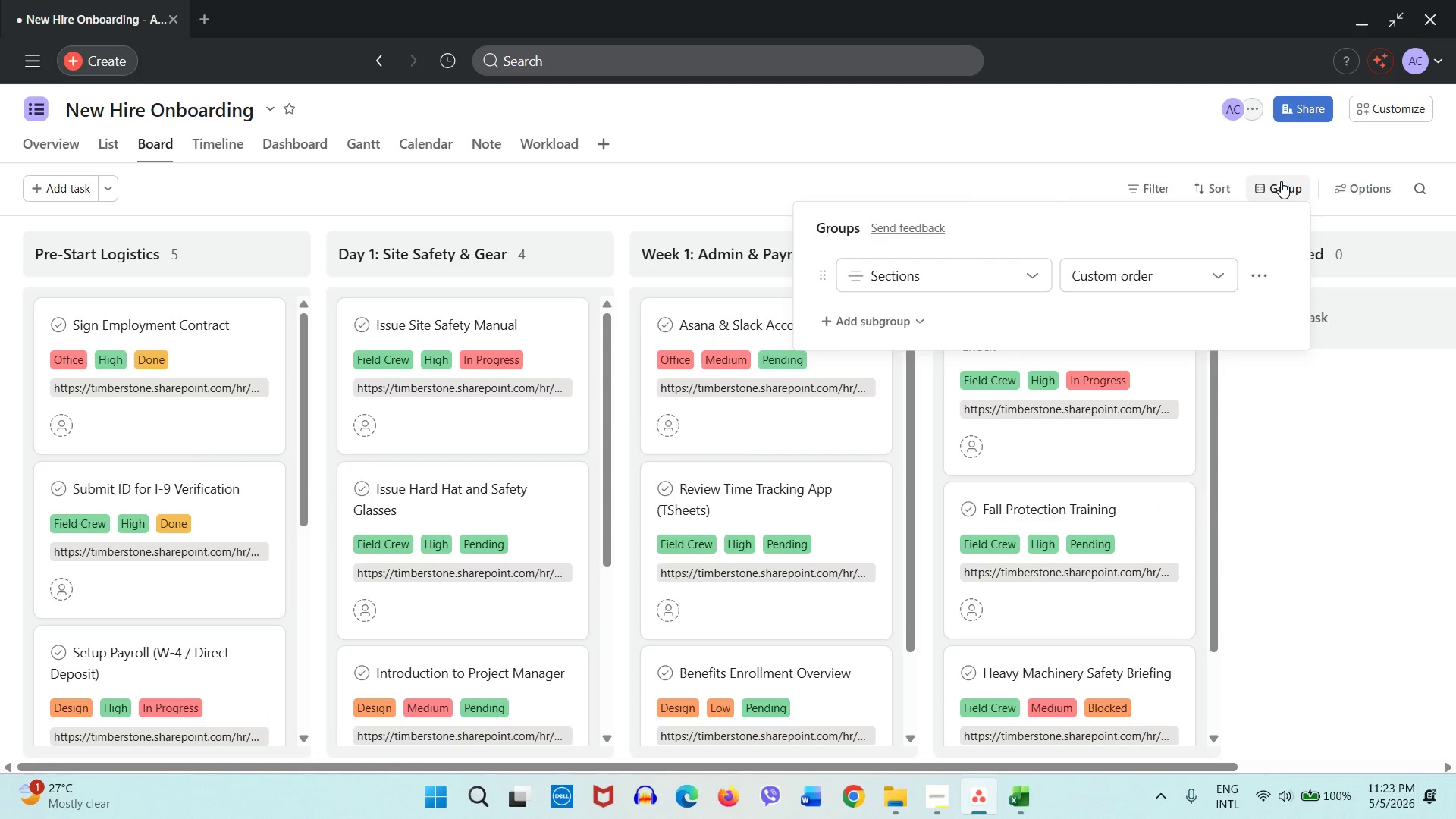 
left_click([1281, 181])
 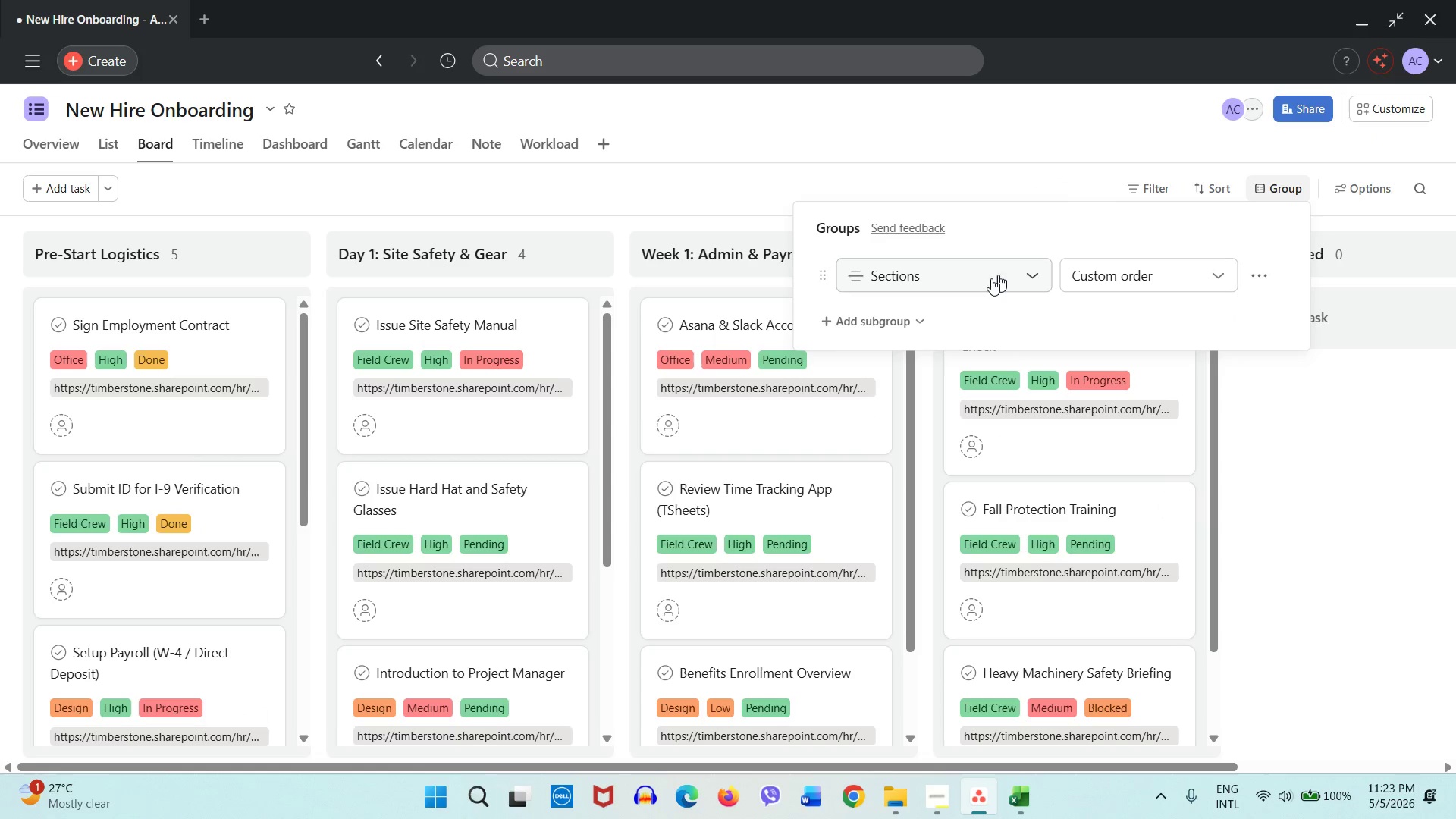 
left_click([971, 290])
 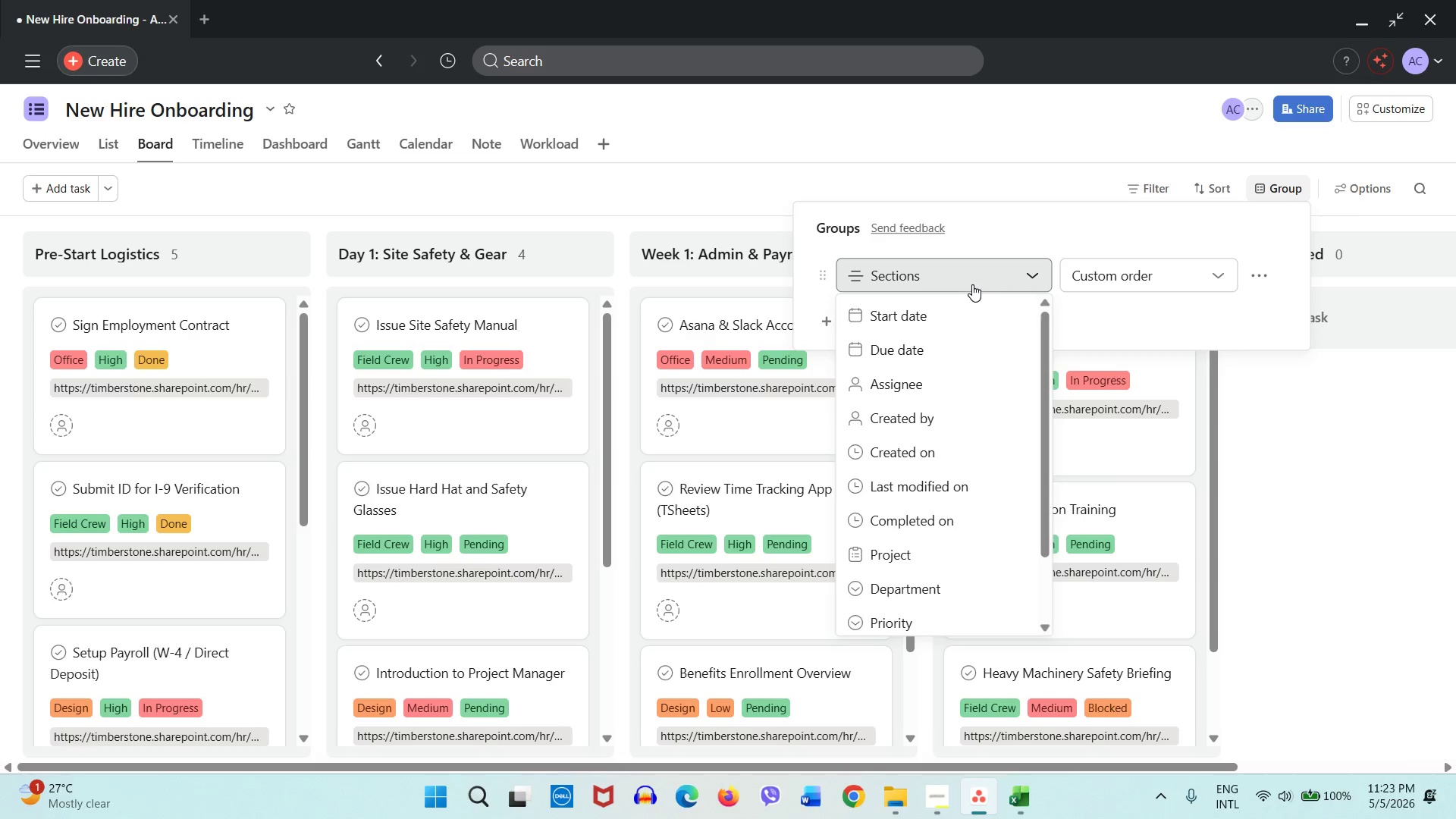 
left_click([972, 284])
 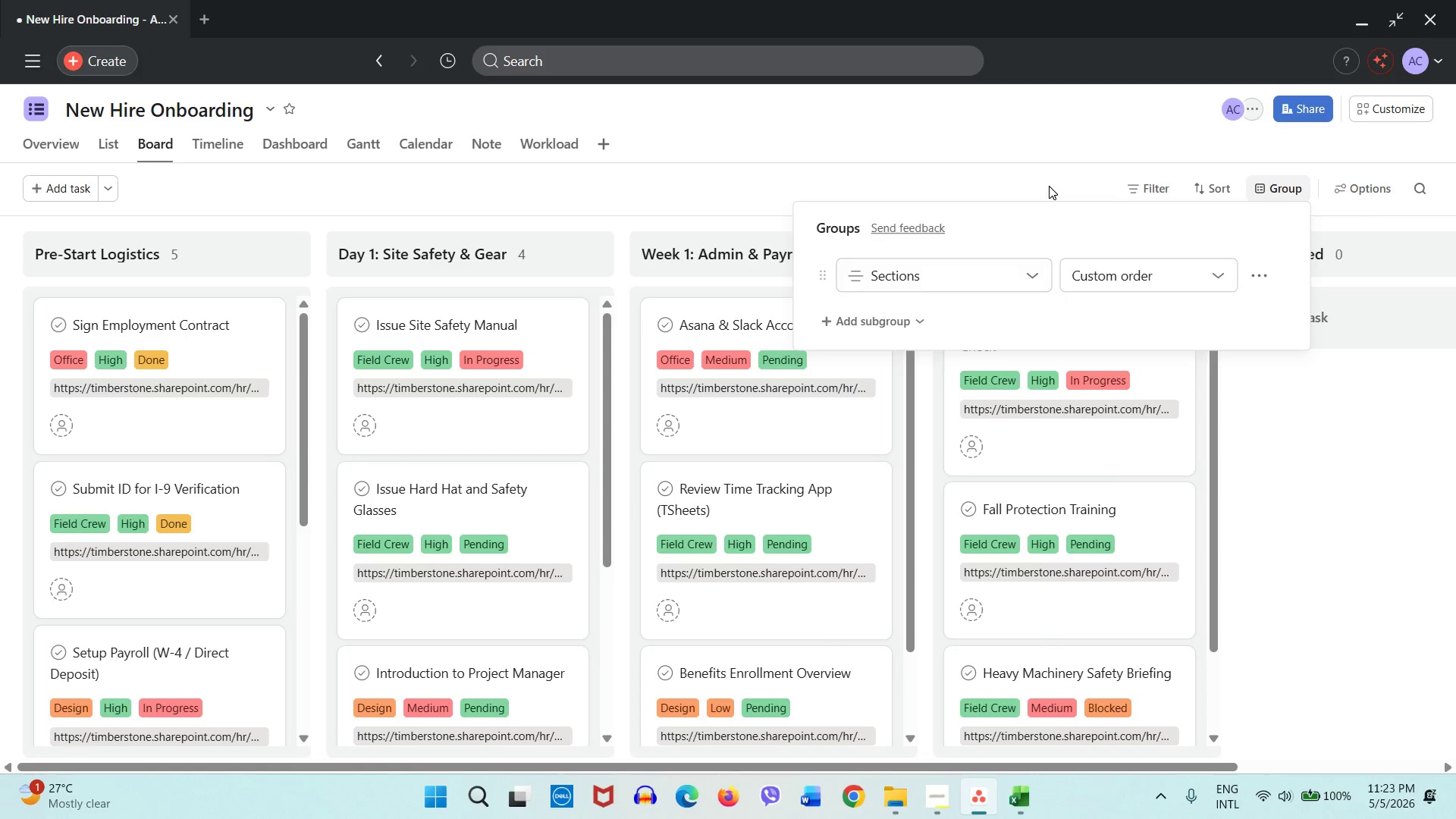 
double_click([1049, 186])
 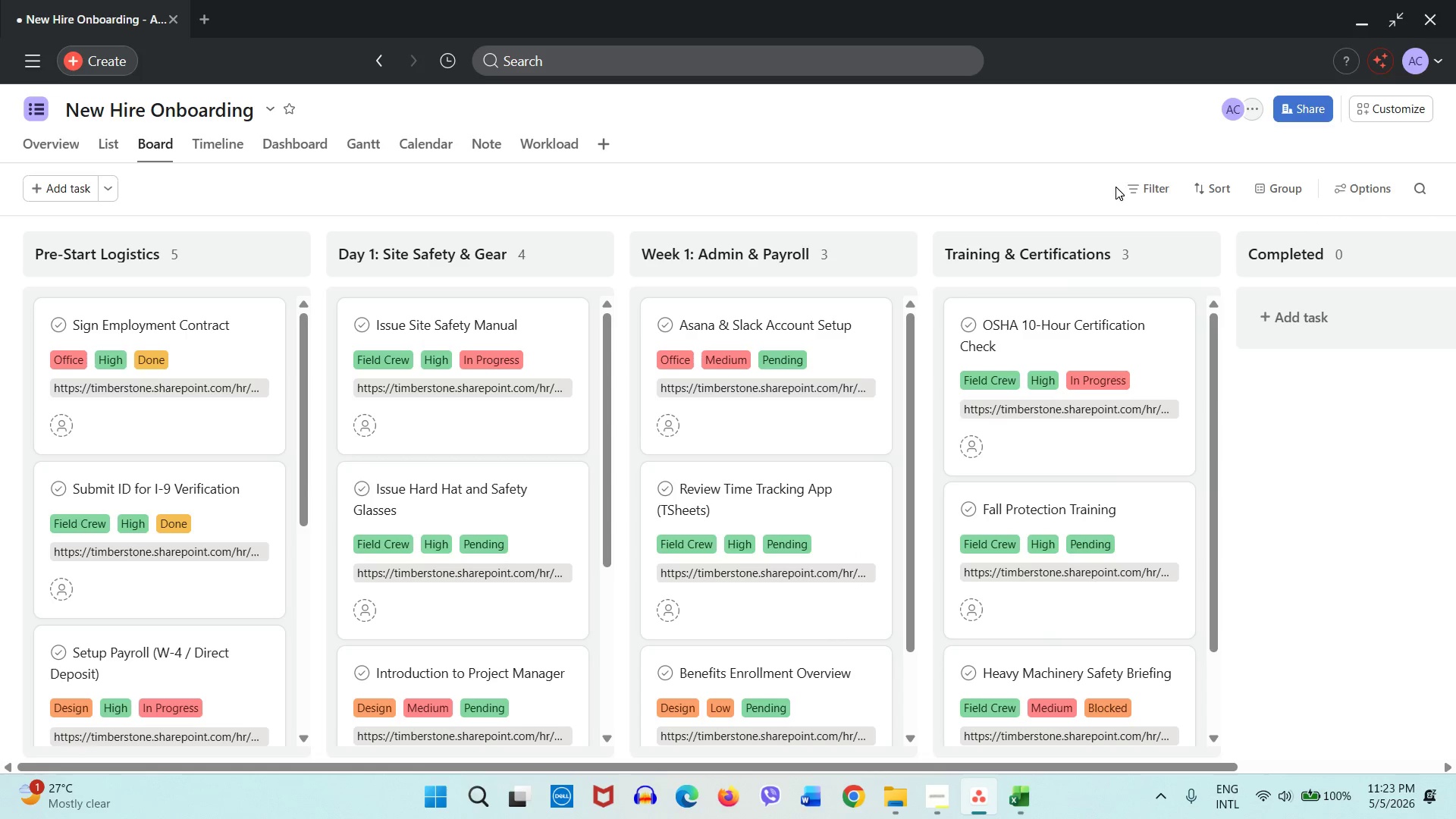 
triple_click([1116, 187])
 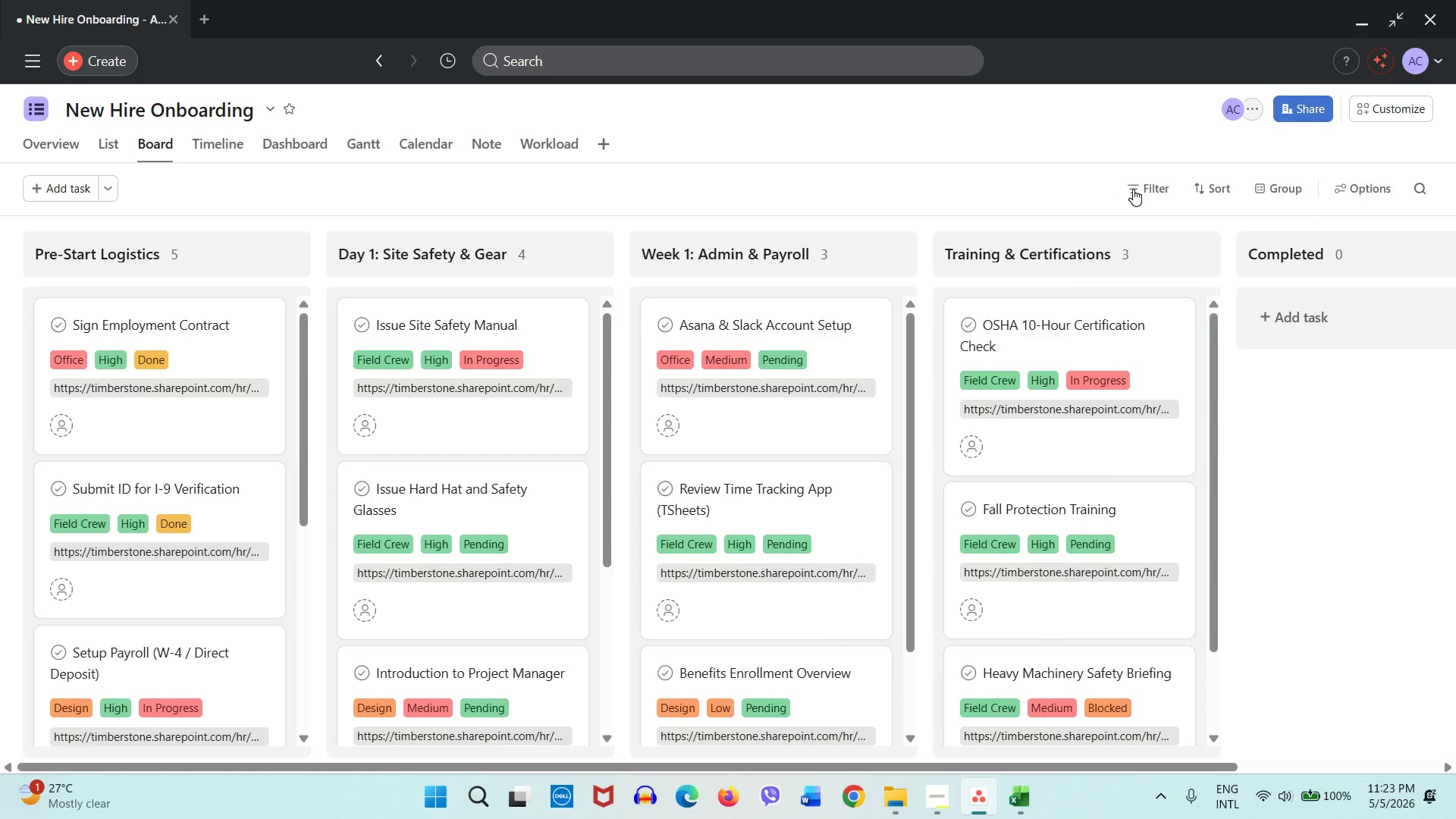 
triple_click([1133, 189])
 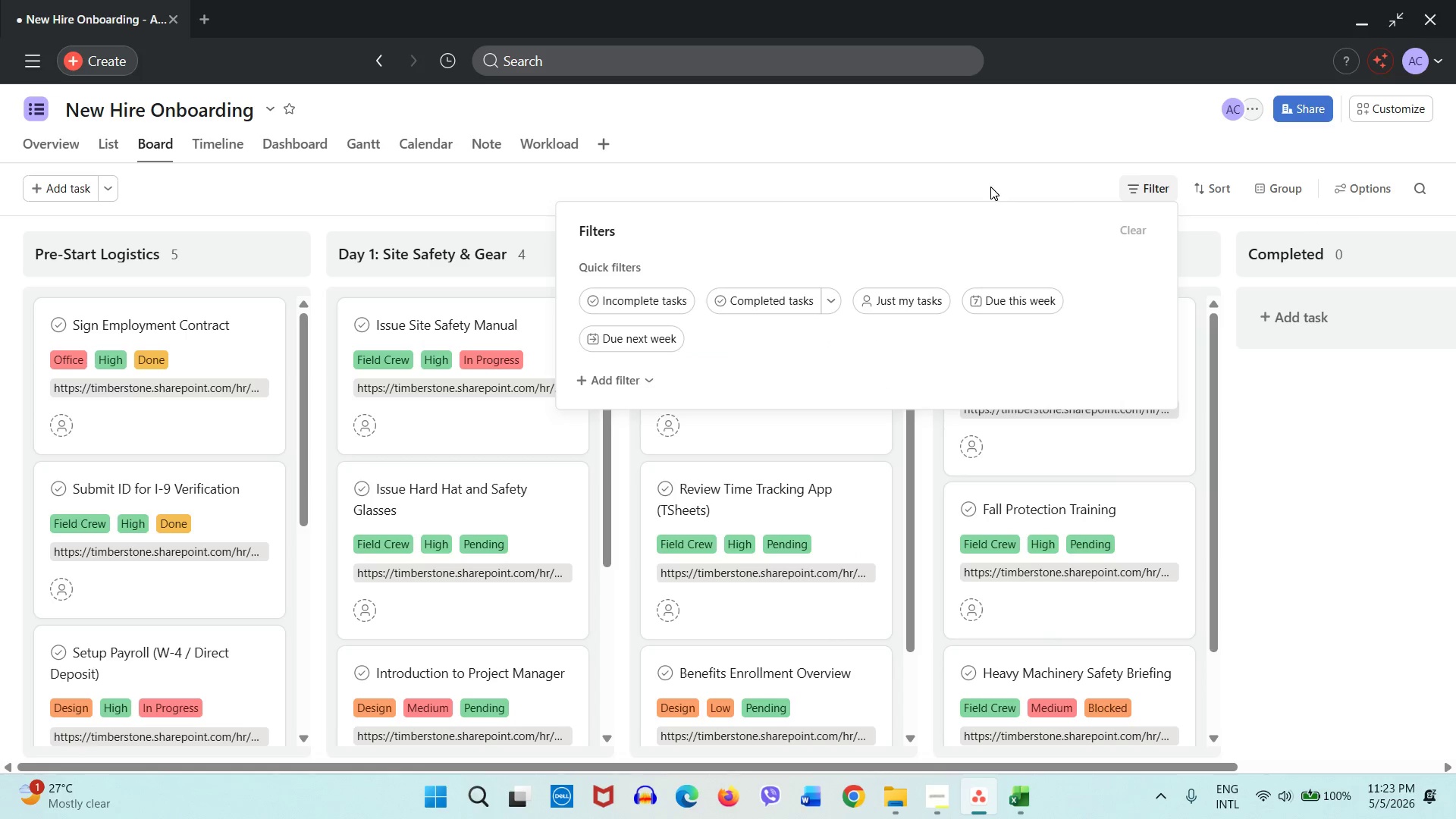 
left_click([990, 187])
 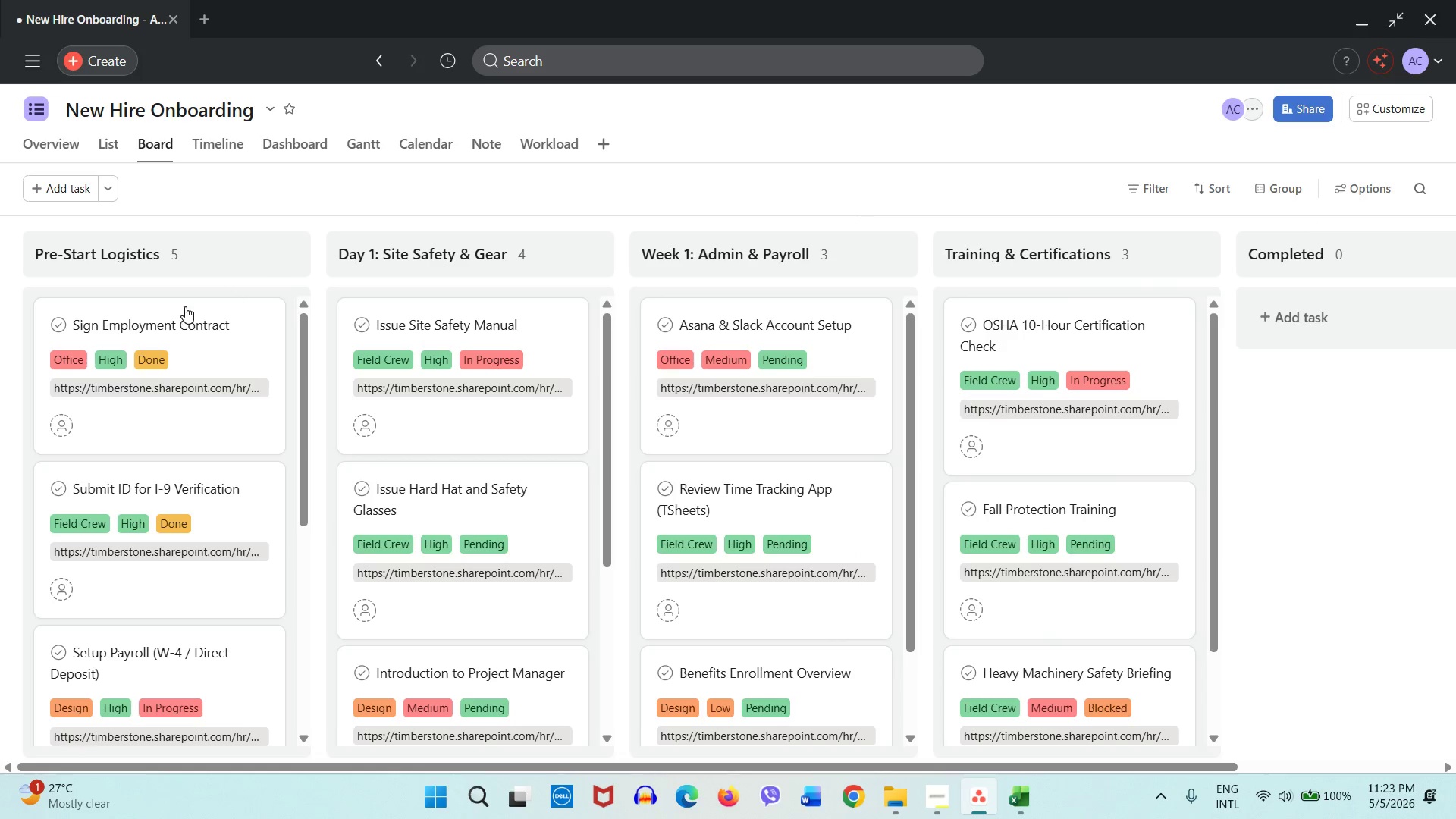 
left_click([168, 330])
 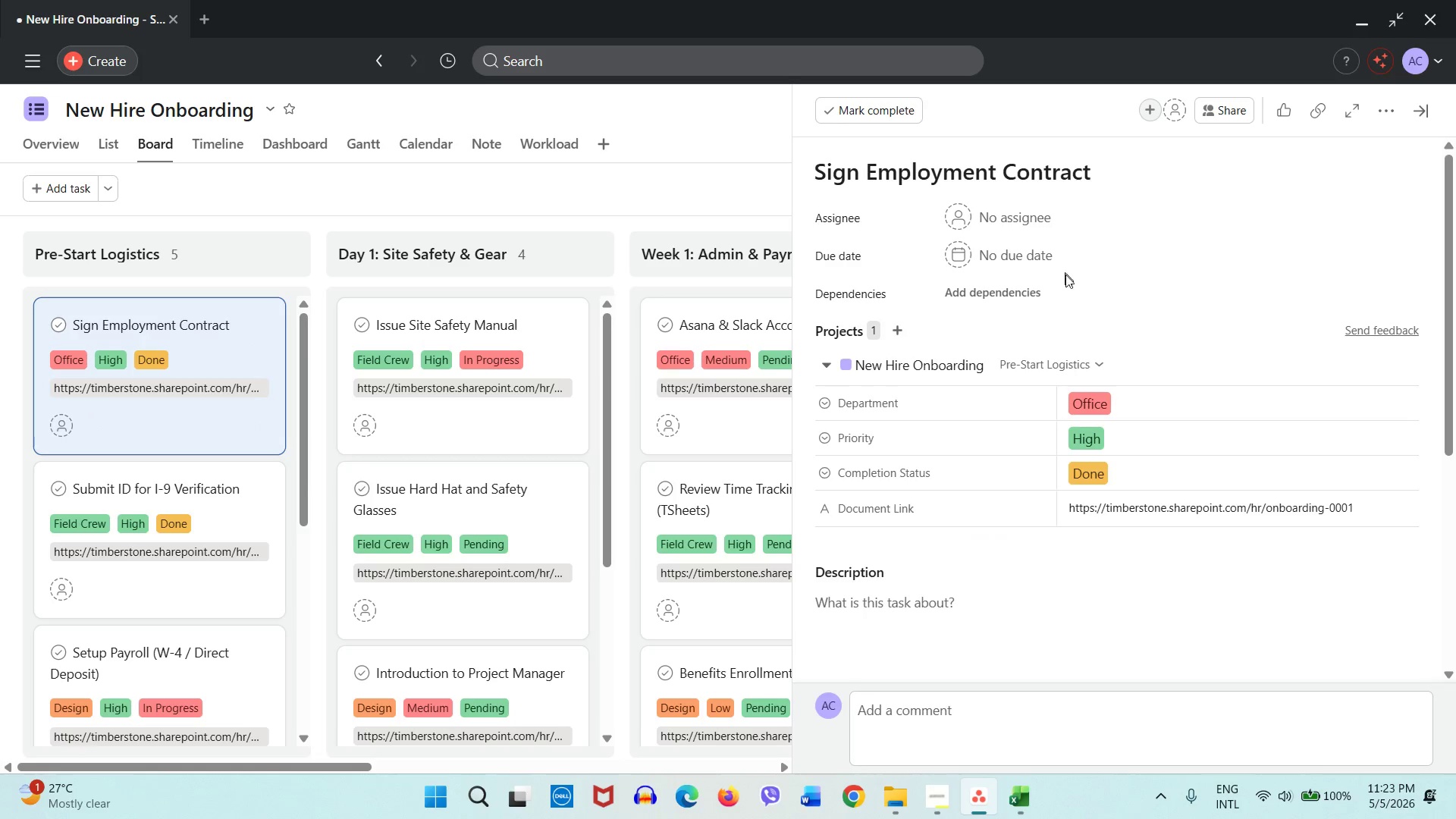 
scroll: coordinate [1115, 507], scroll_direction: down, amount: 2.0
 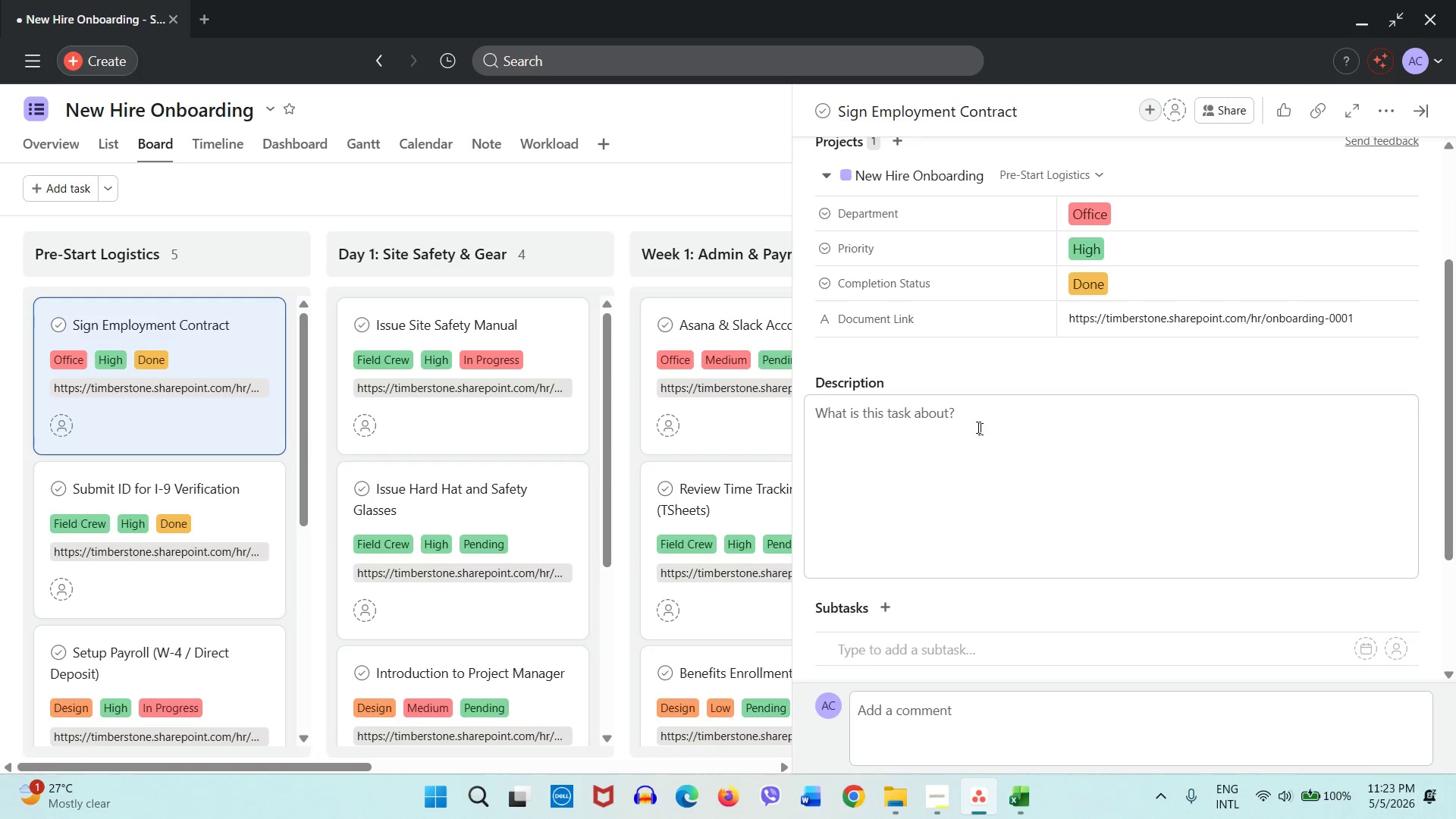 
left_click([973, 425])
 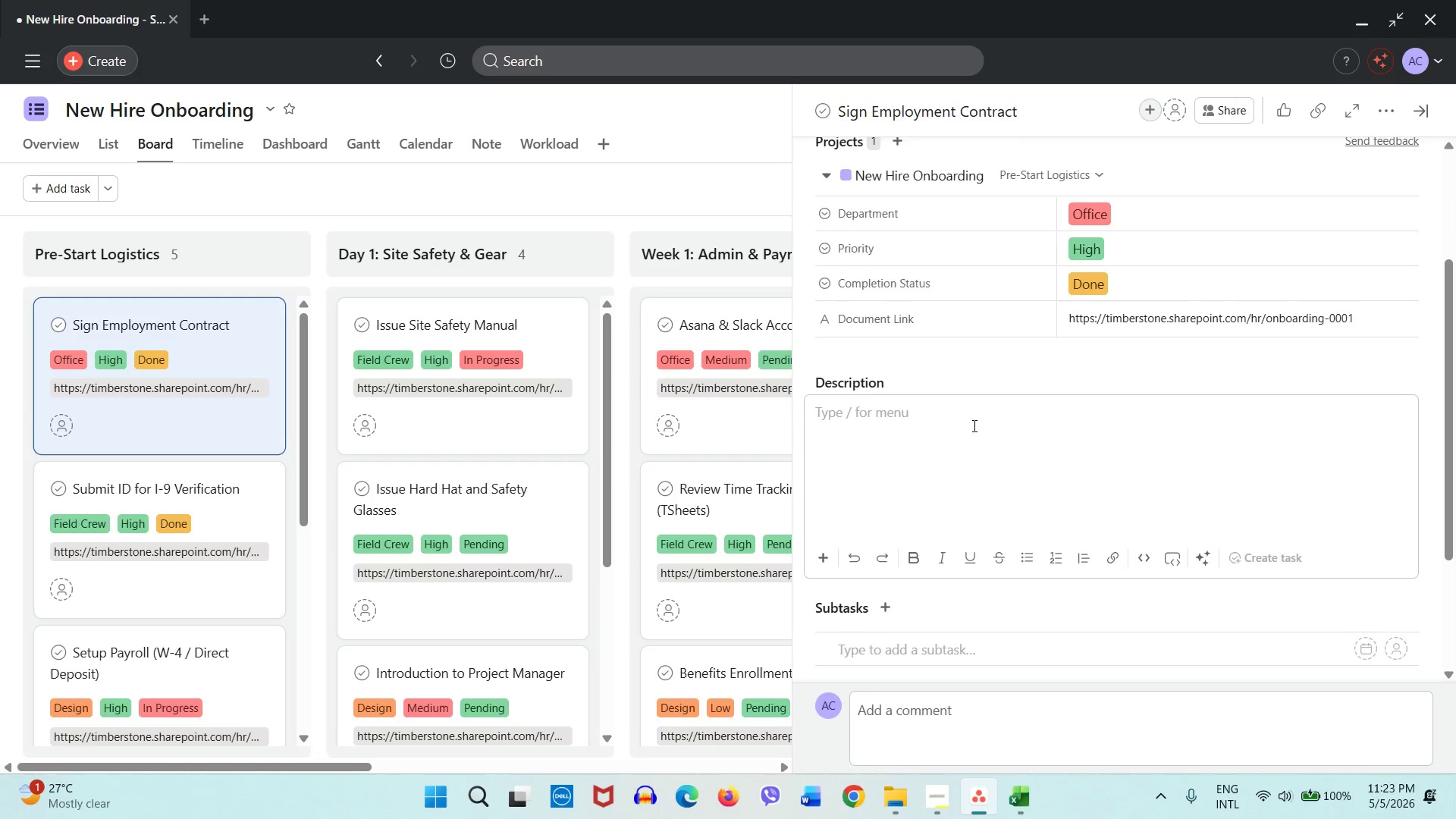 
scroll: coordinate [973, 425], scroll_direction: up, amount: 1.0
 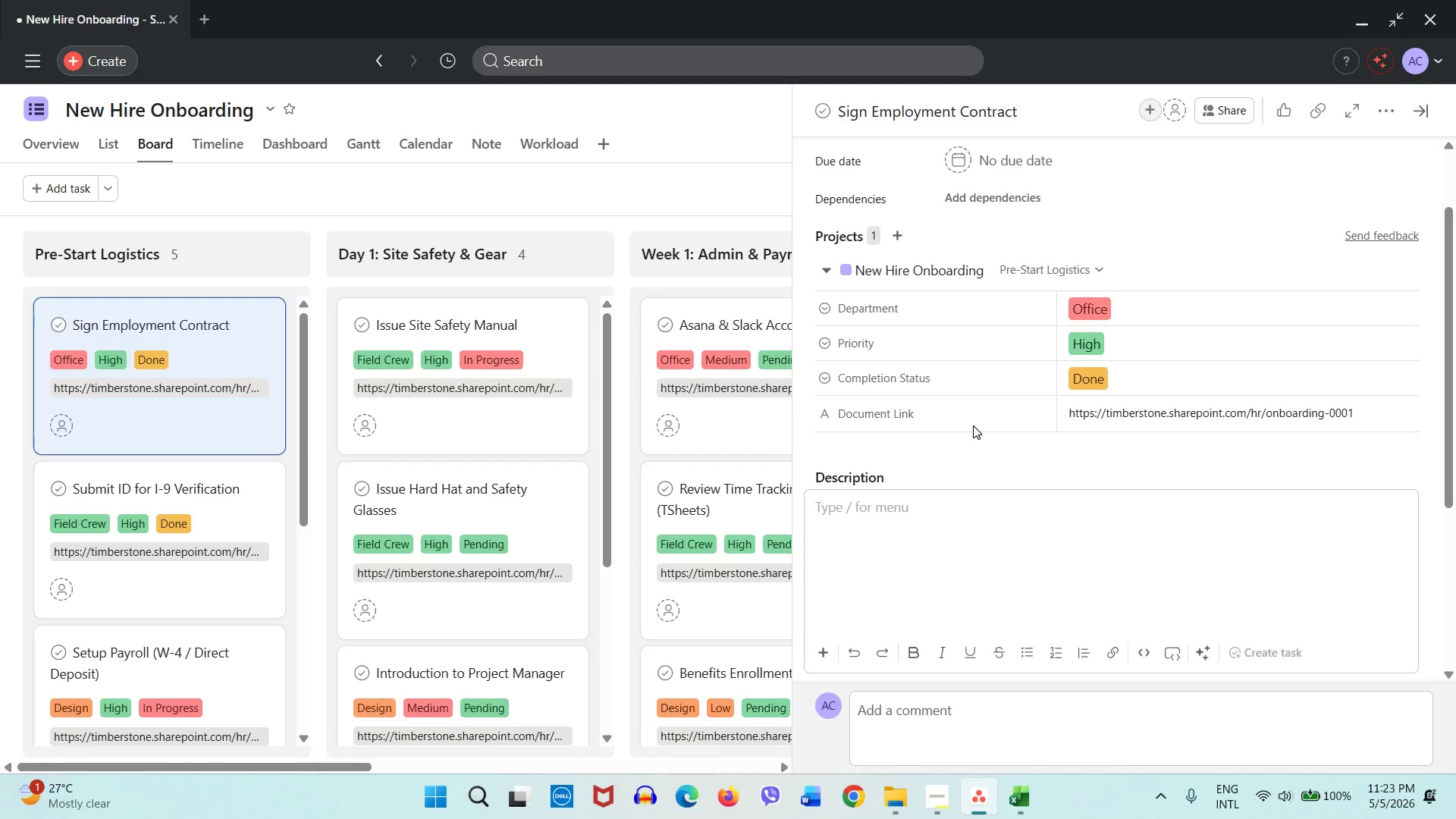 
scroll: coordinate [973, 425], scroll_direction: down, amount: 3.0
 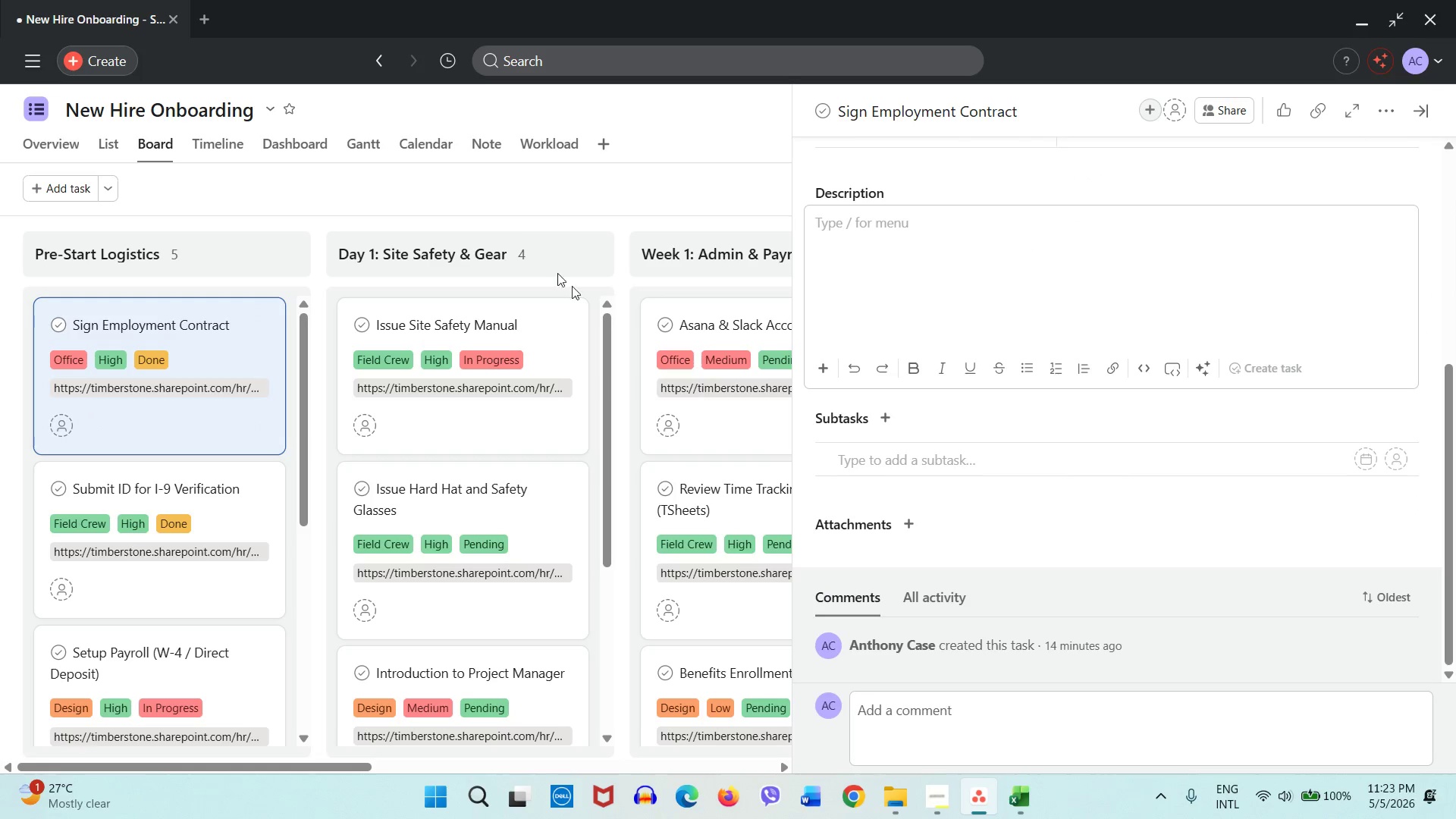 
left_click([513, 187])
 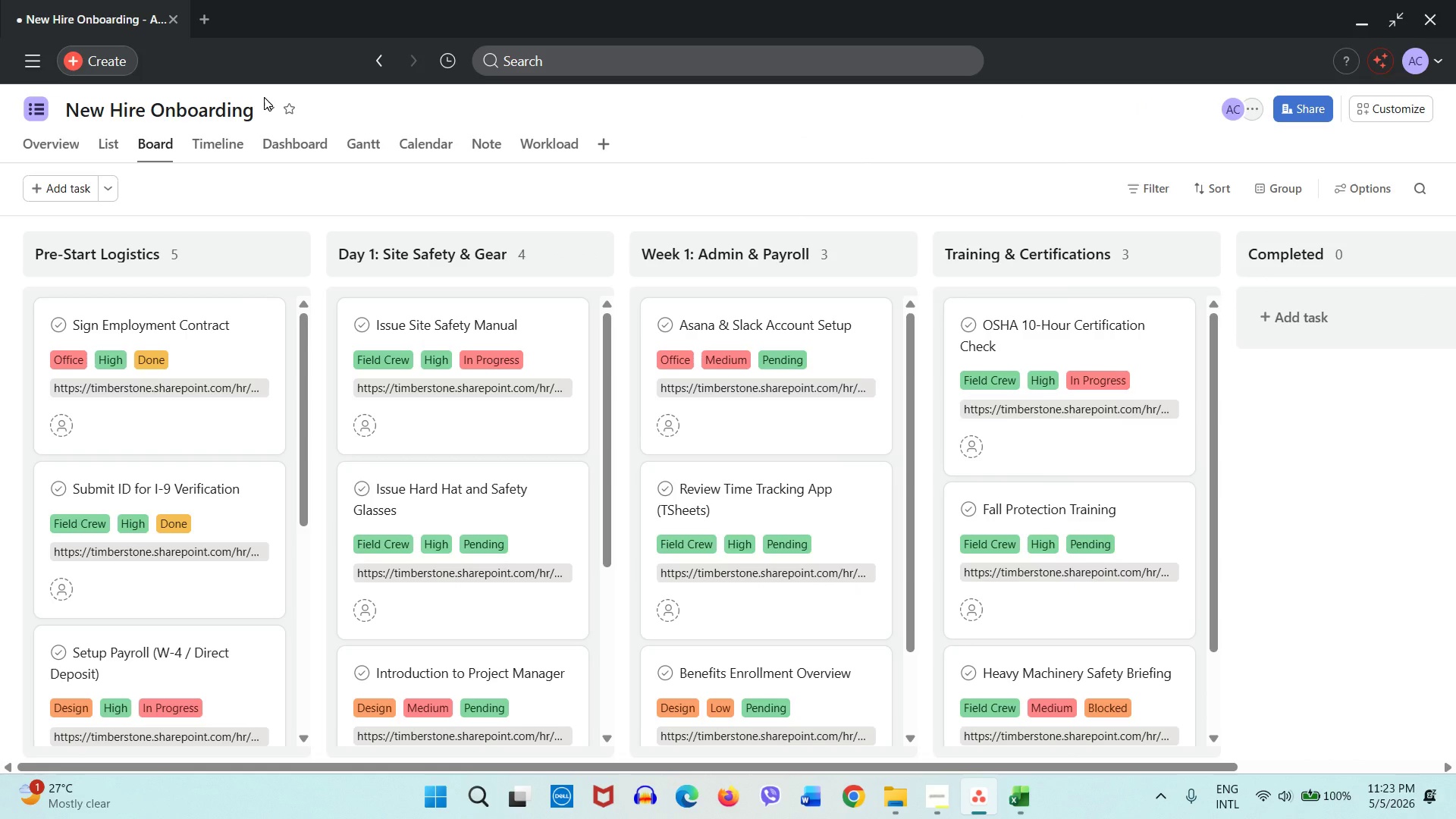 
wait(10.62)
 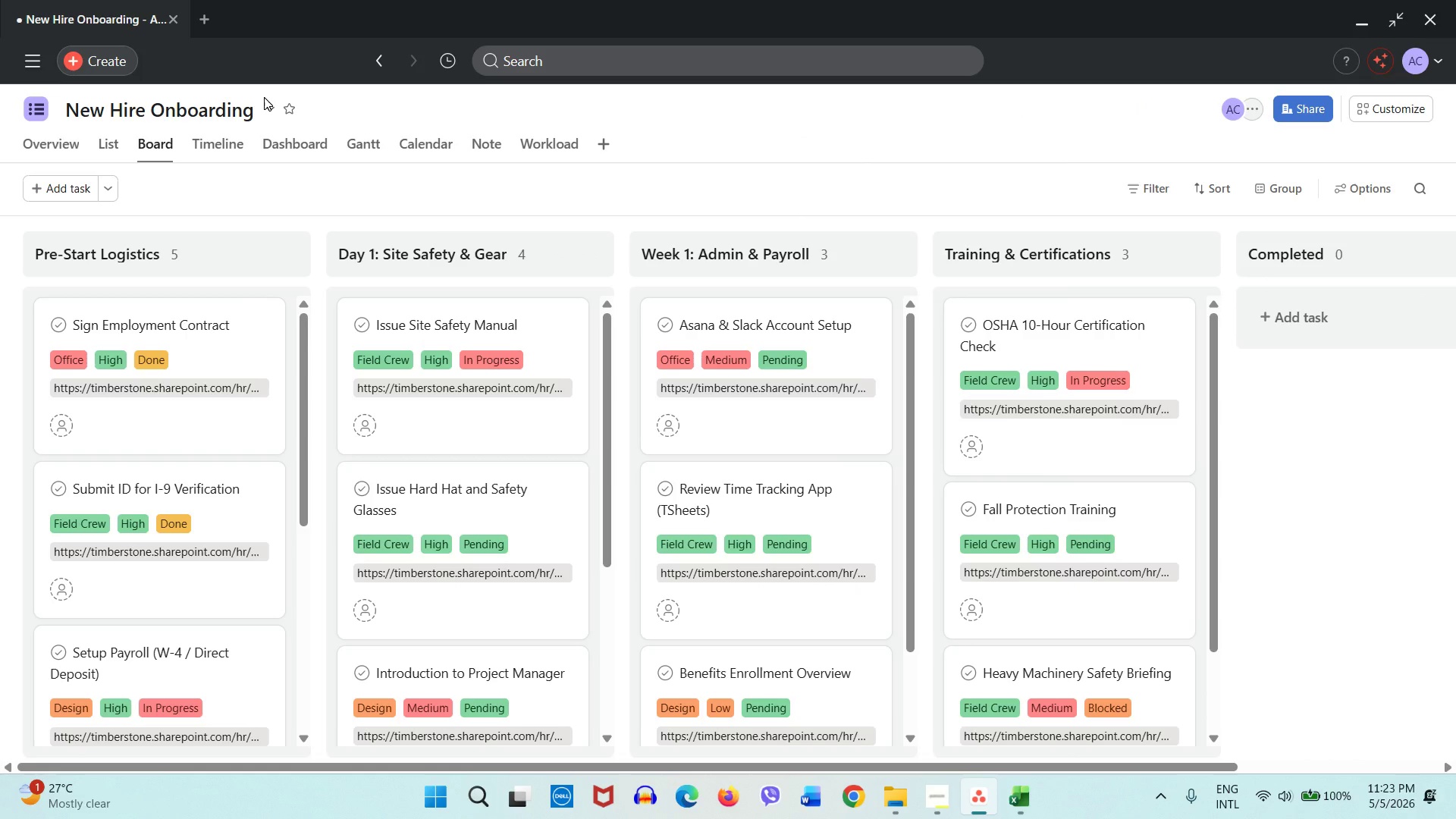 
scroll: coordinate [255, 463], scroll_direction: down, amount: 8.0
 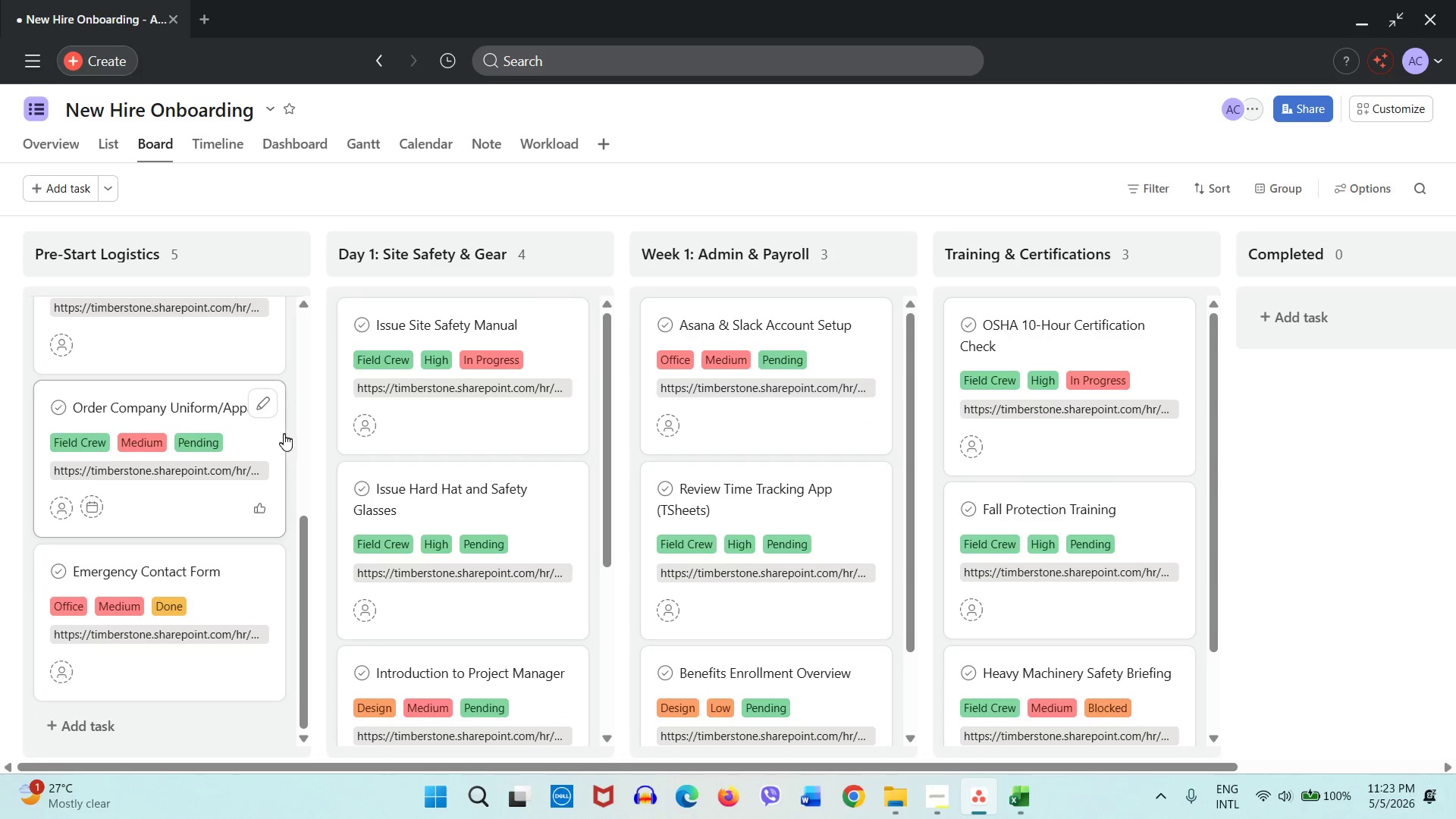 
scroll: coordinate [424, 469], scroll_direction: up, amount: 6.0
 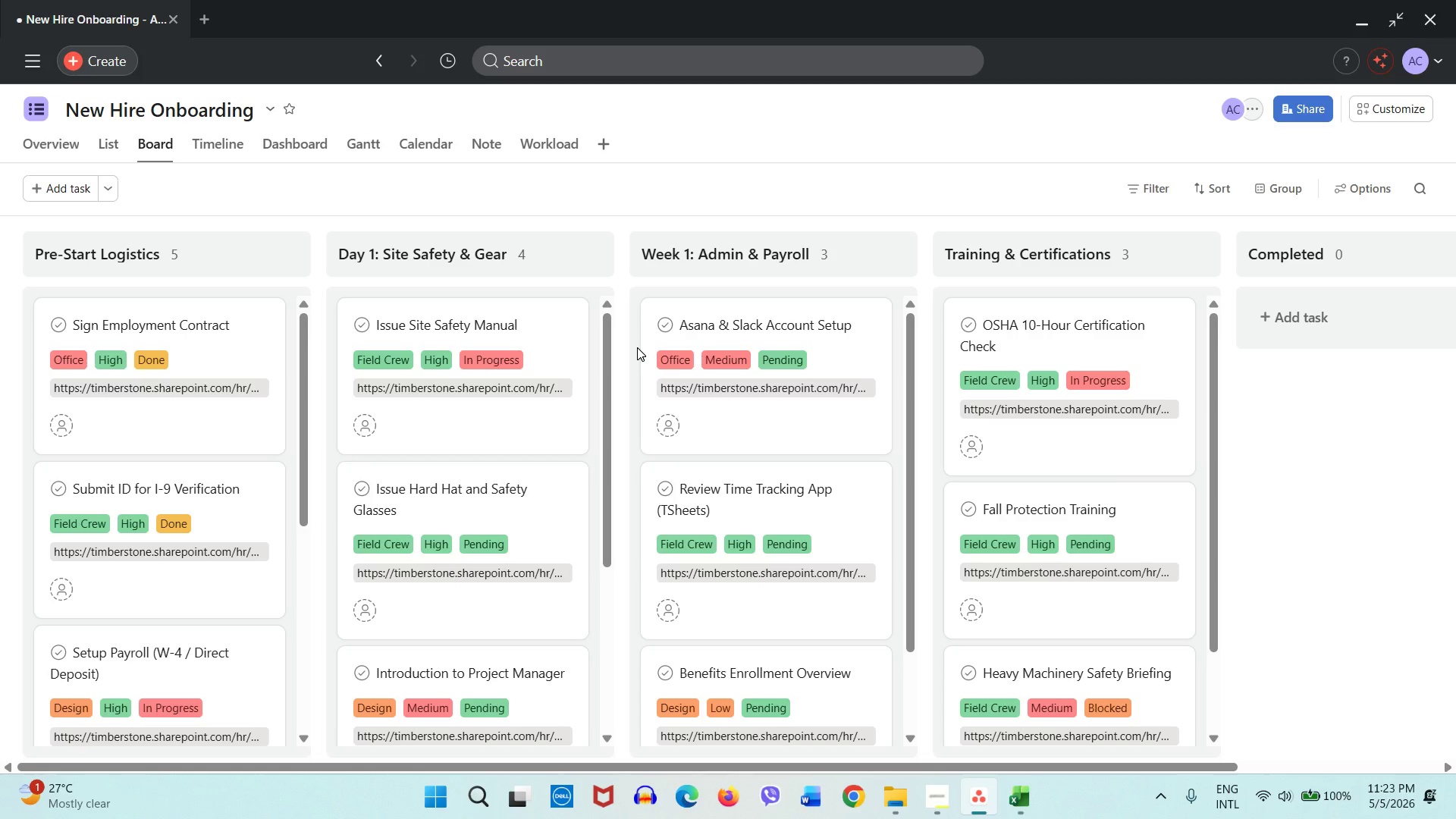 
wait(20.49)
 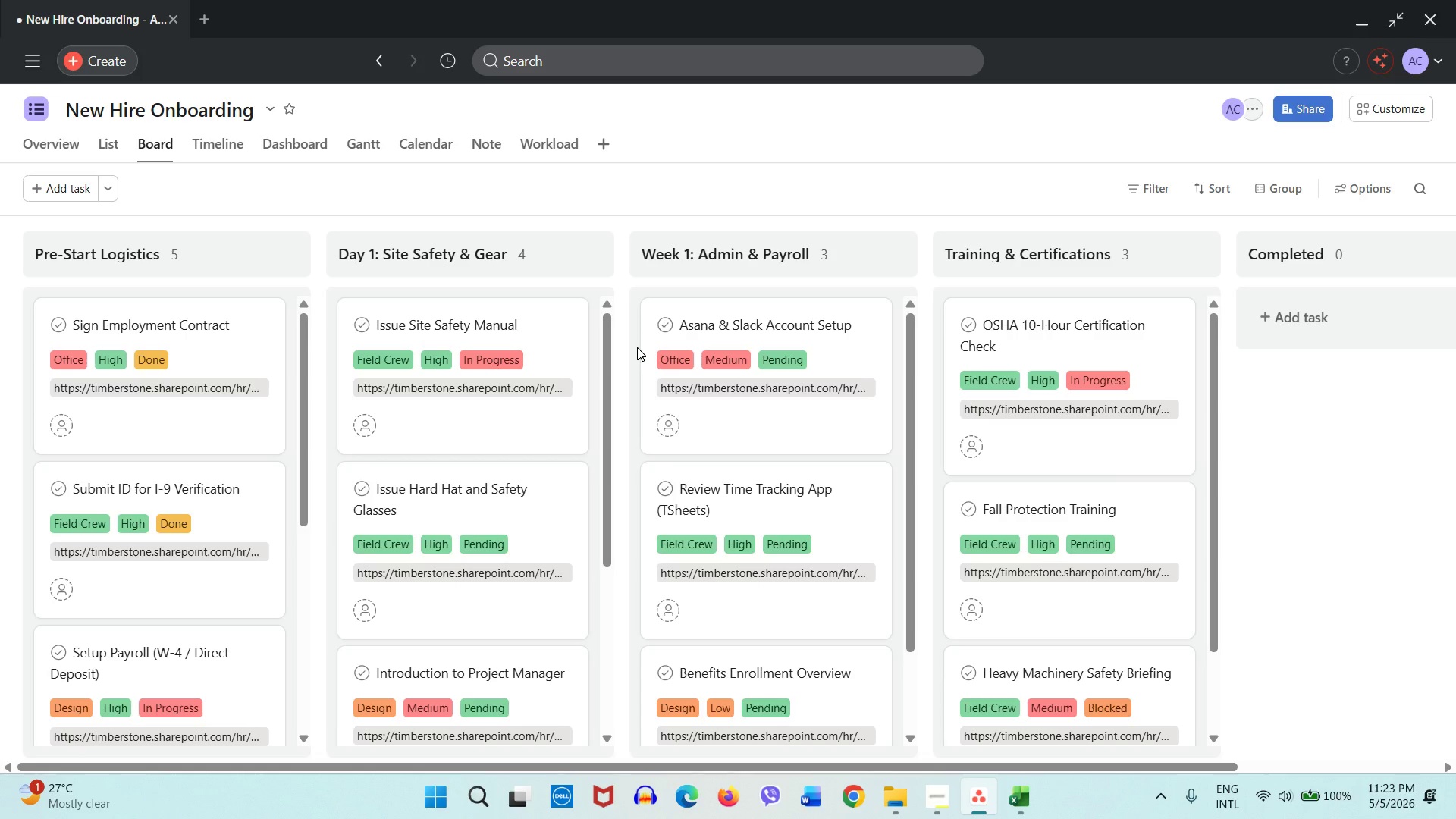 
scroll: coordinate [402, 392], scroll_direction: up, amount: 1.0
 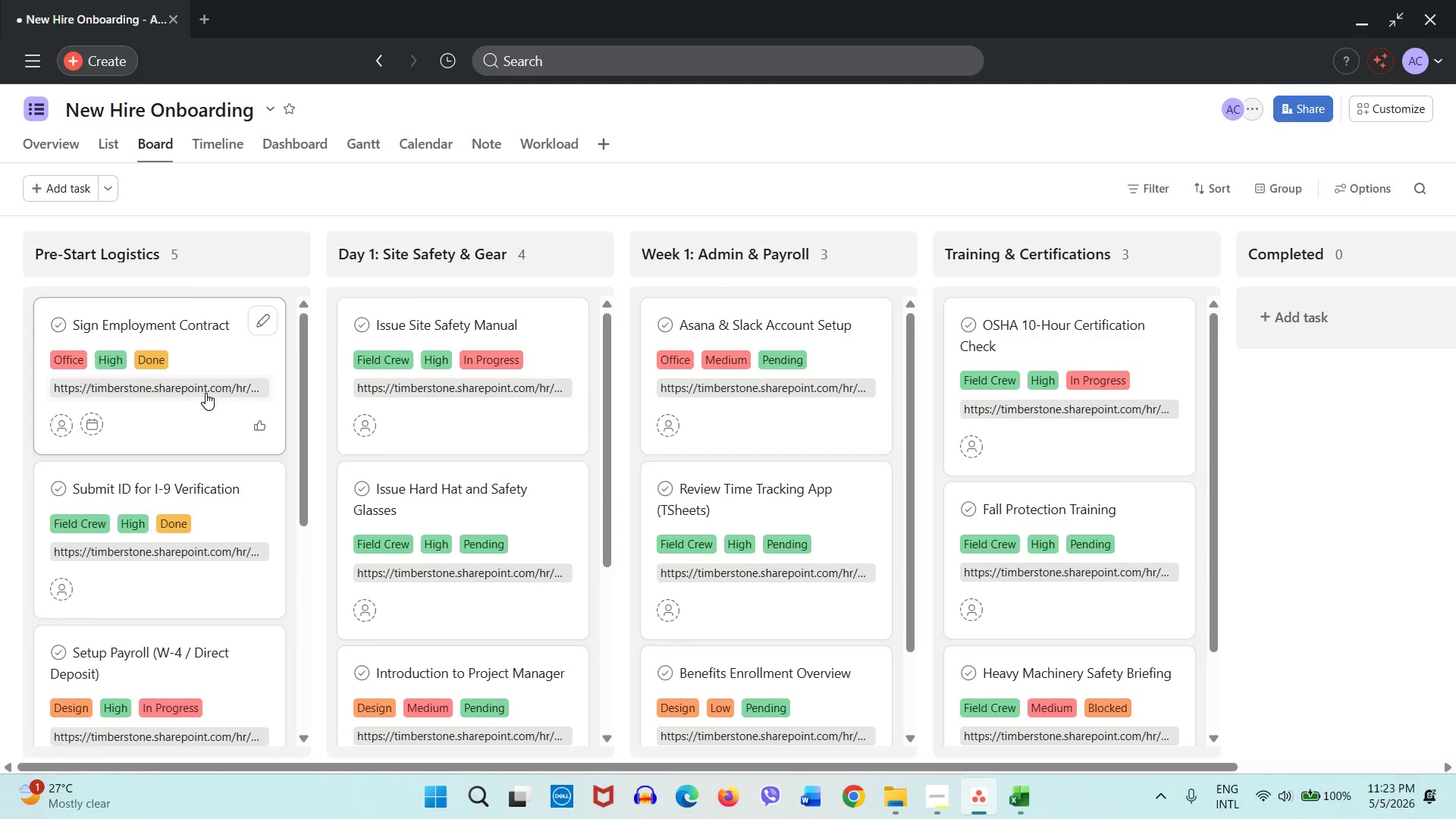 
scroll: coordinate [206, 393], scroll_direction: down, amount: 7.0
 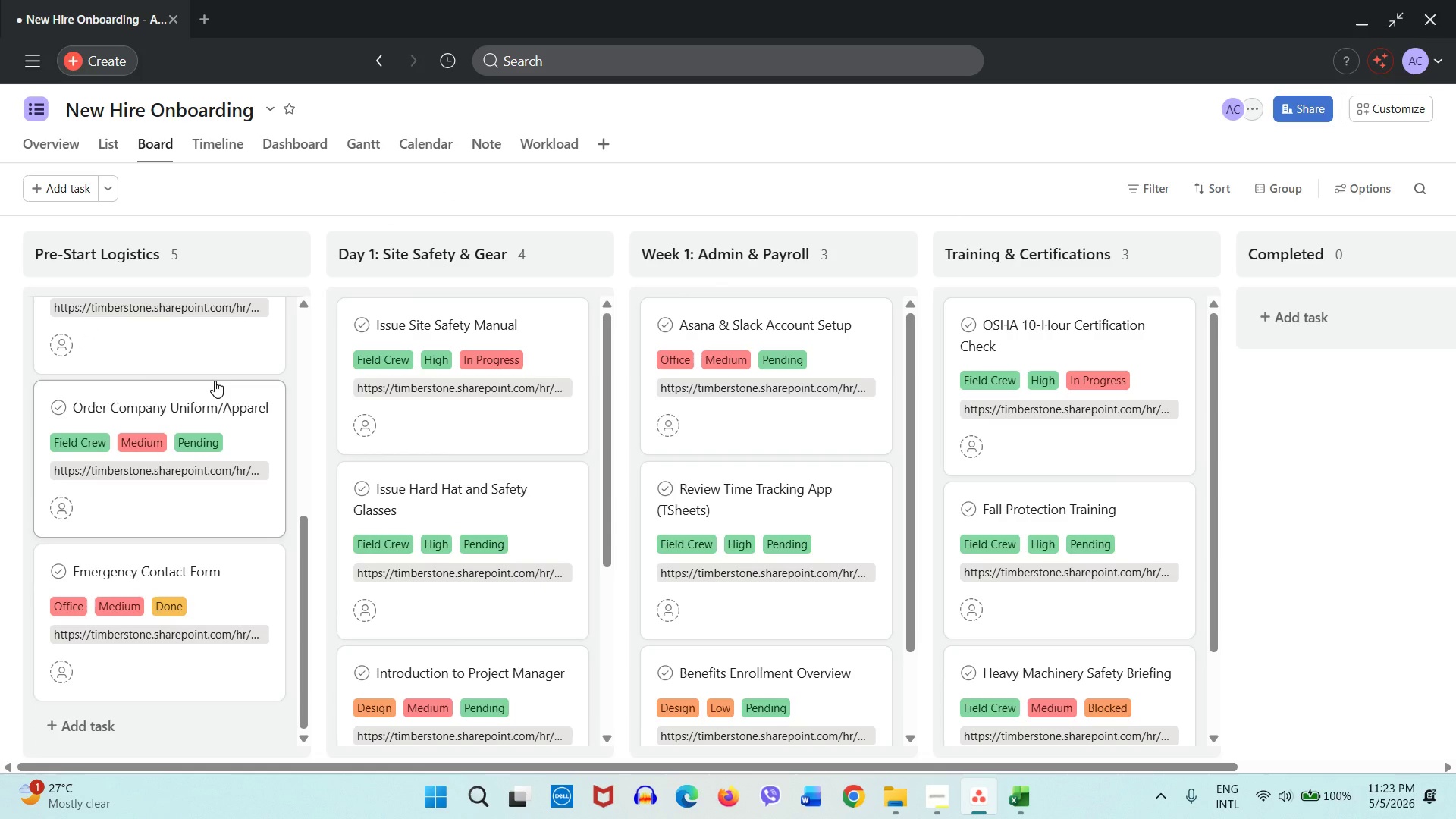 
wait(8.0)
 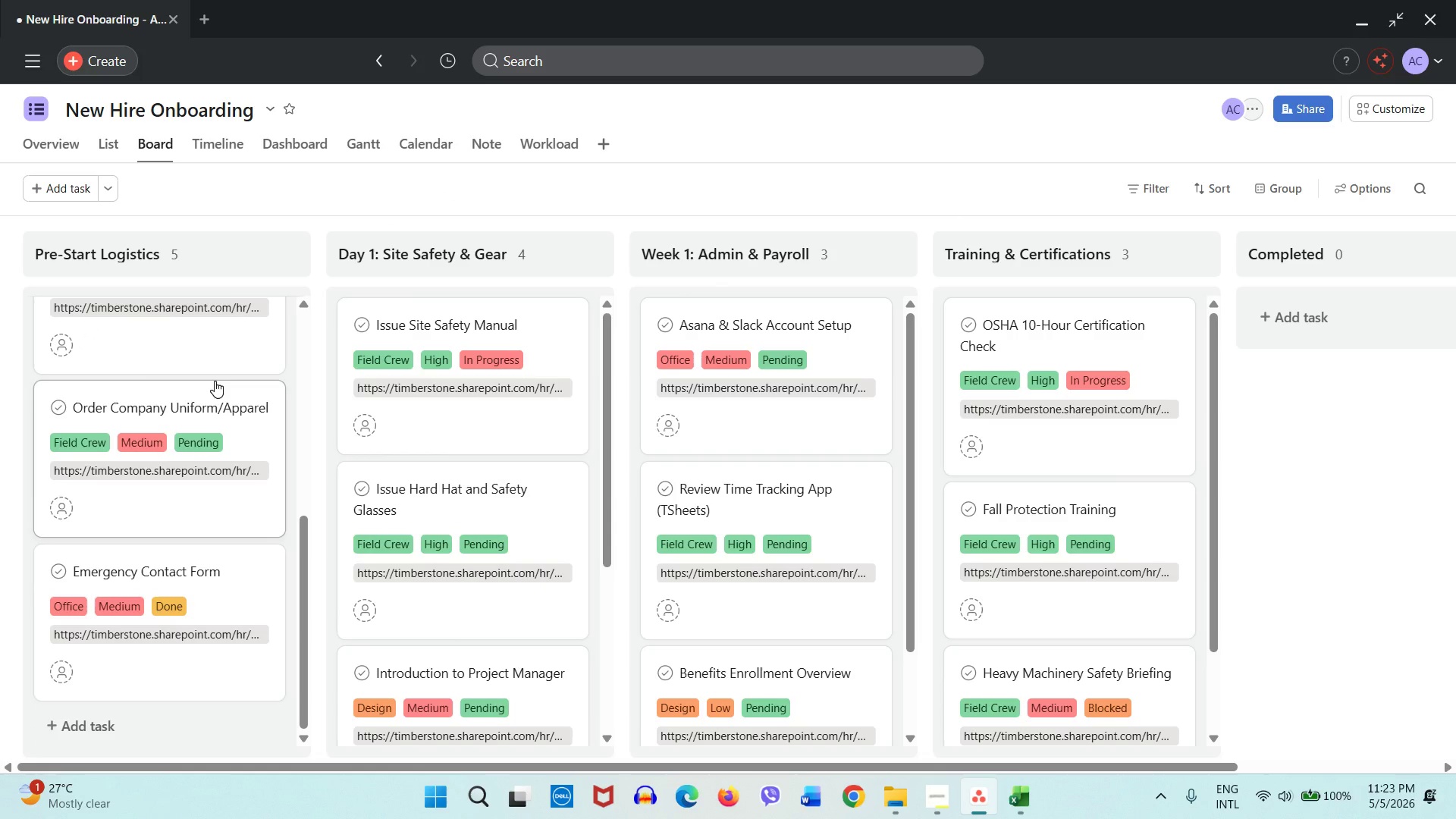 
left_click([930, 795])